 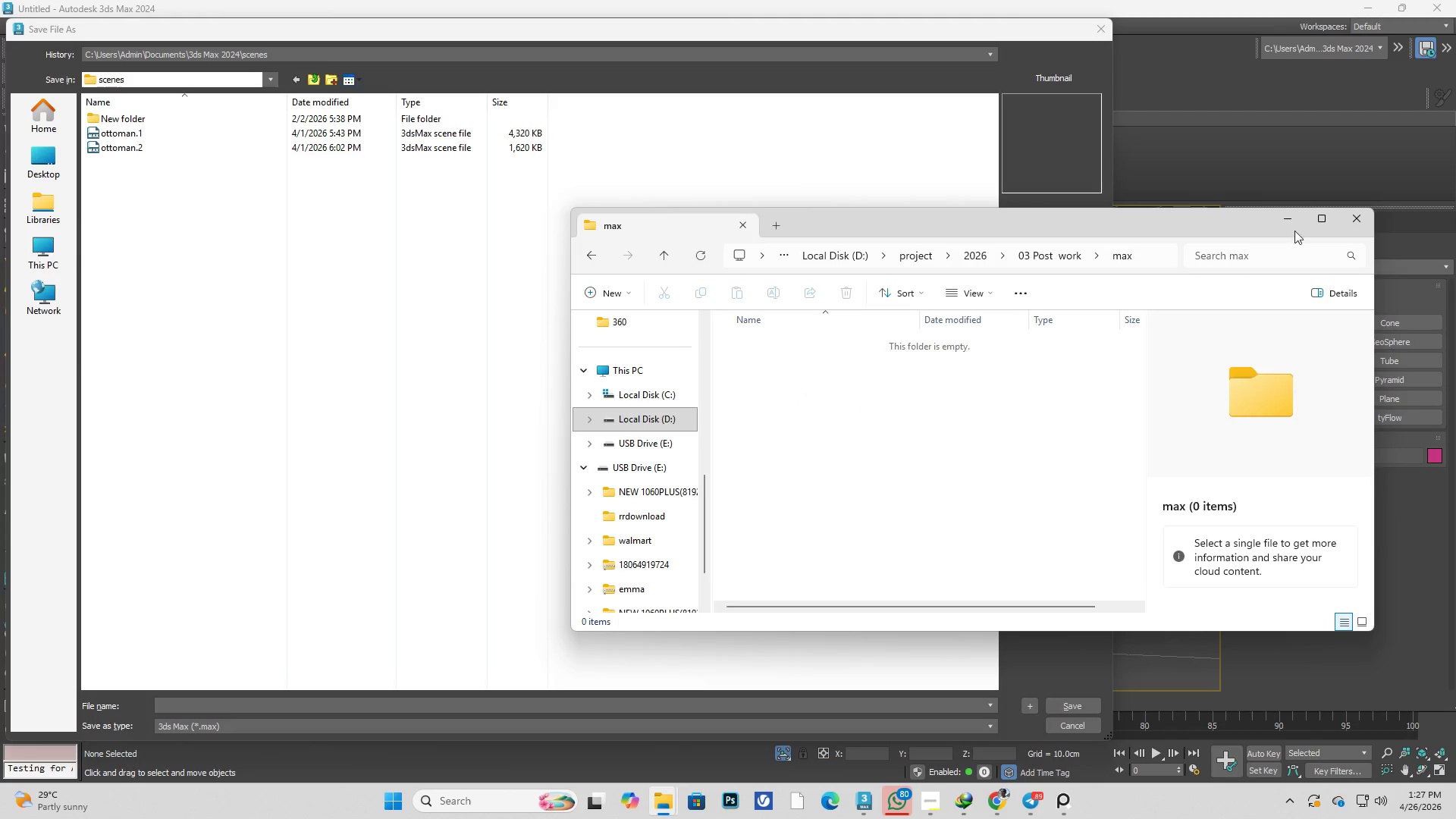 
left_click([1297, 215])
 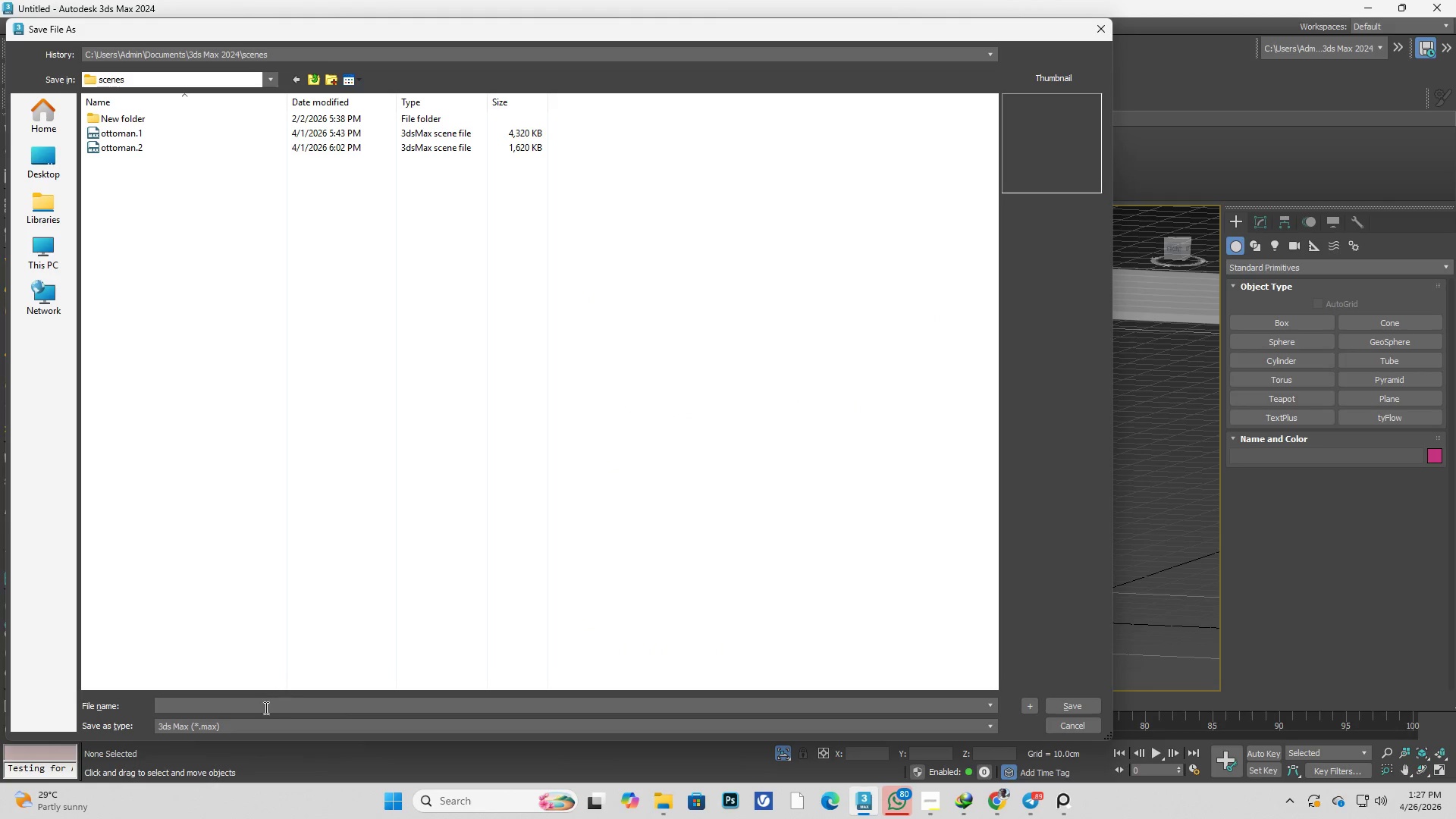 
left_click([267, 706])
 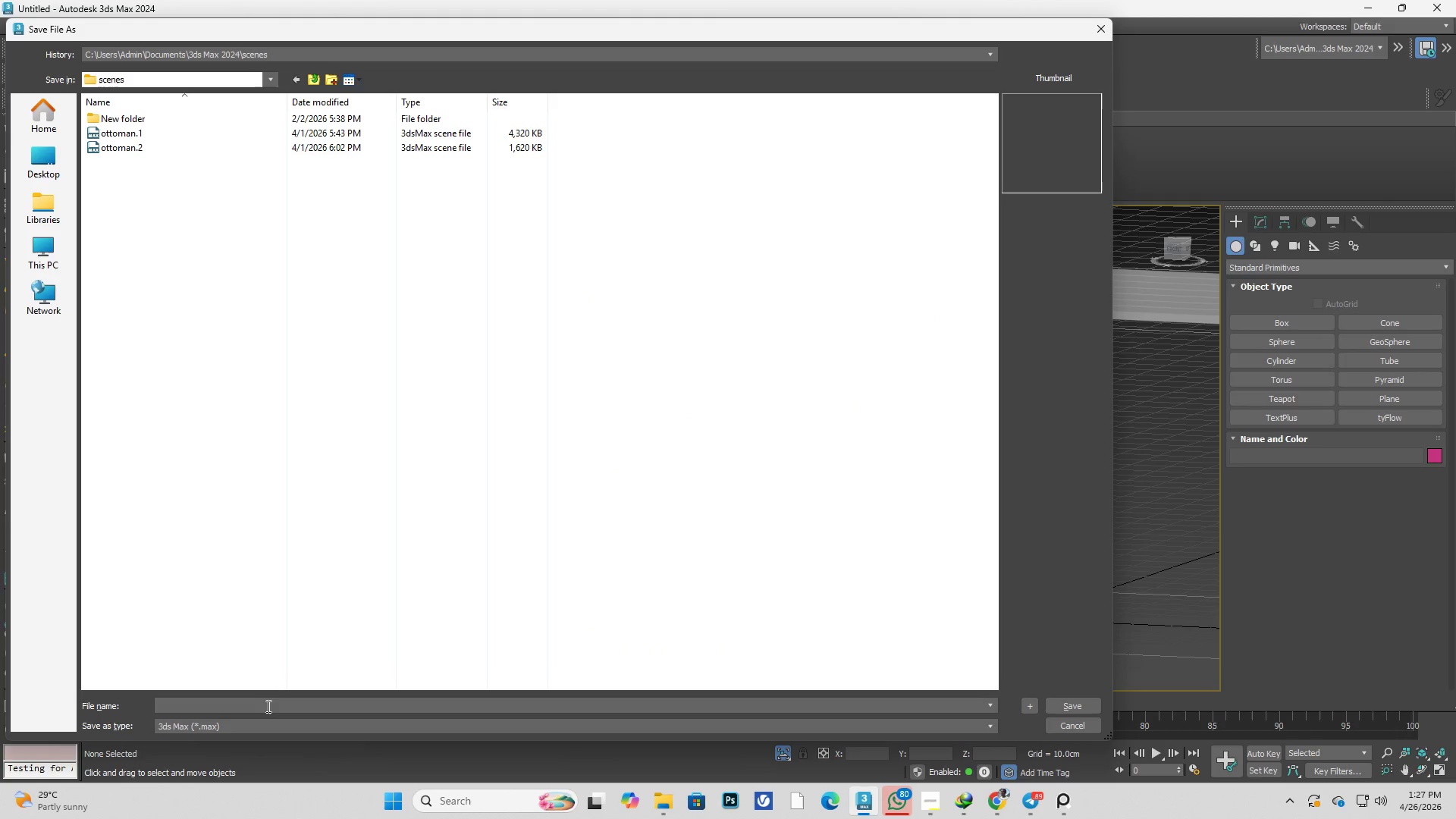 
key(Control+V)
 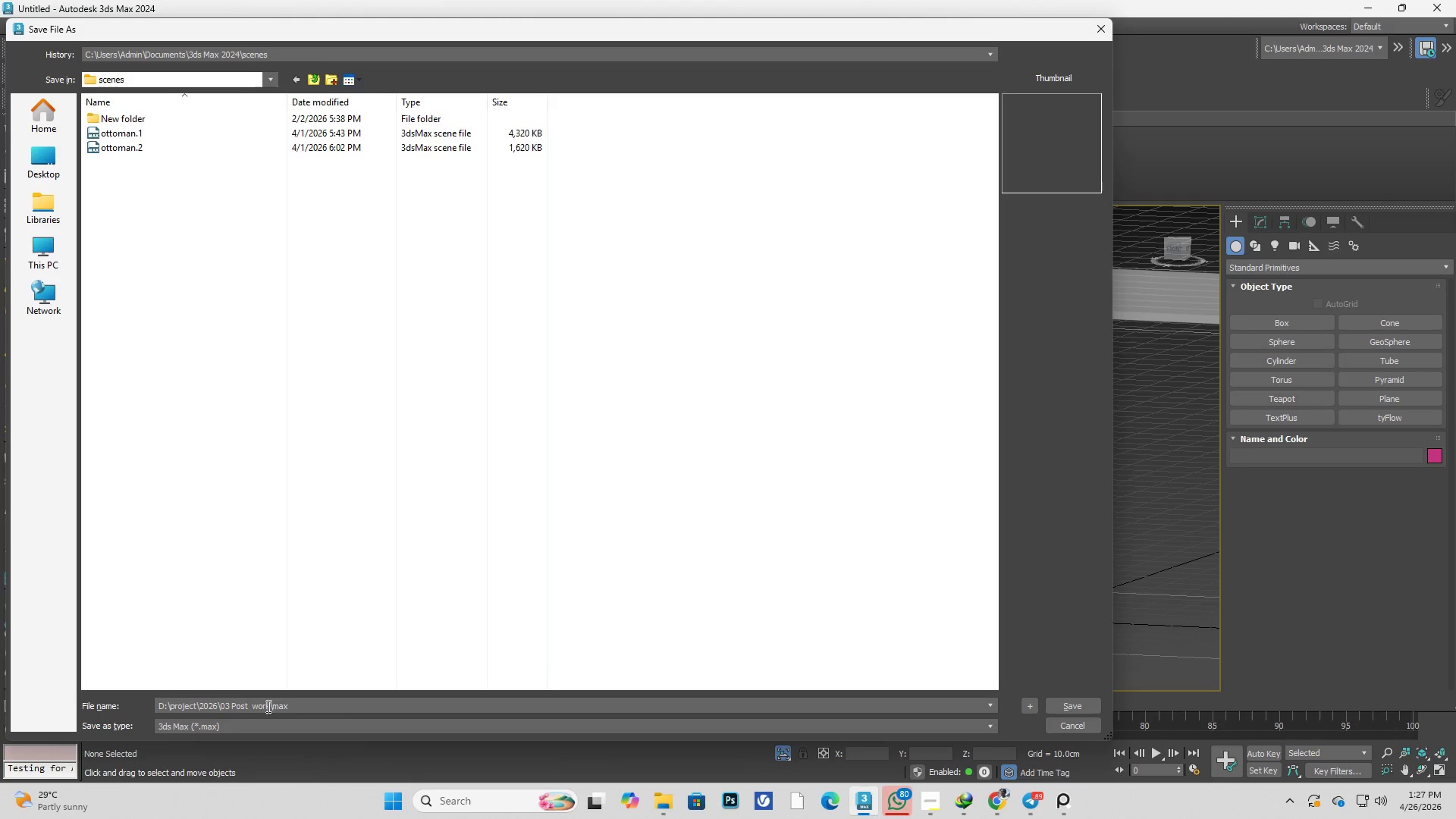 
key(Enter)
 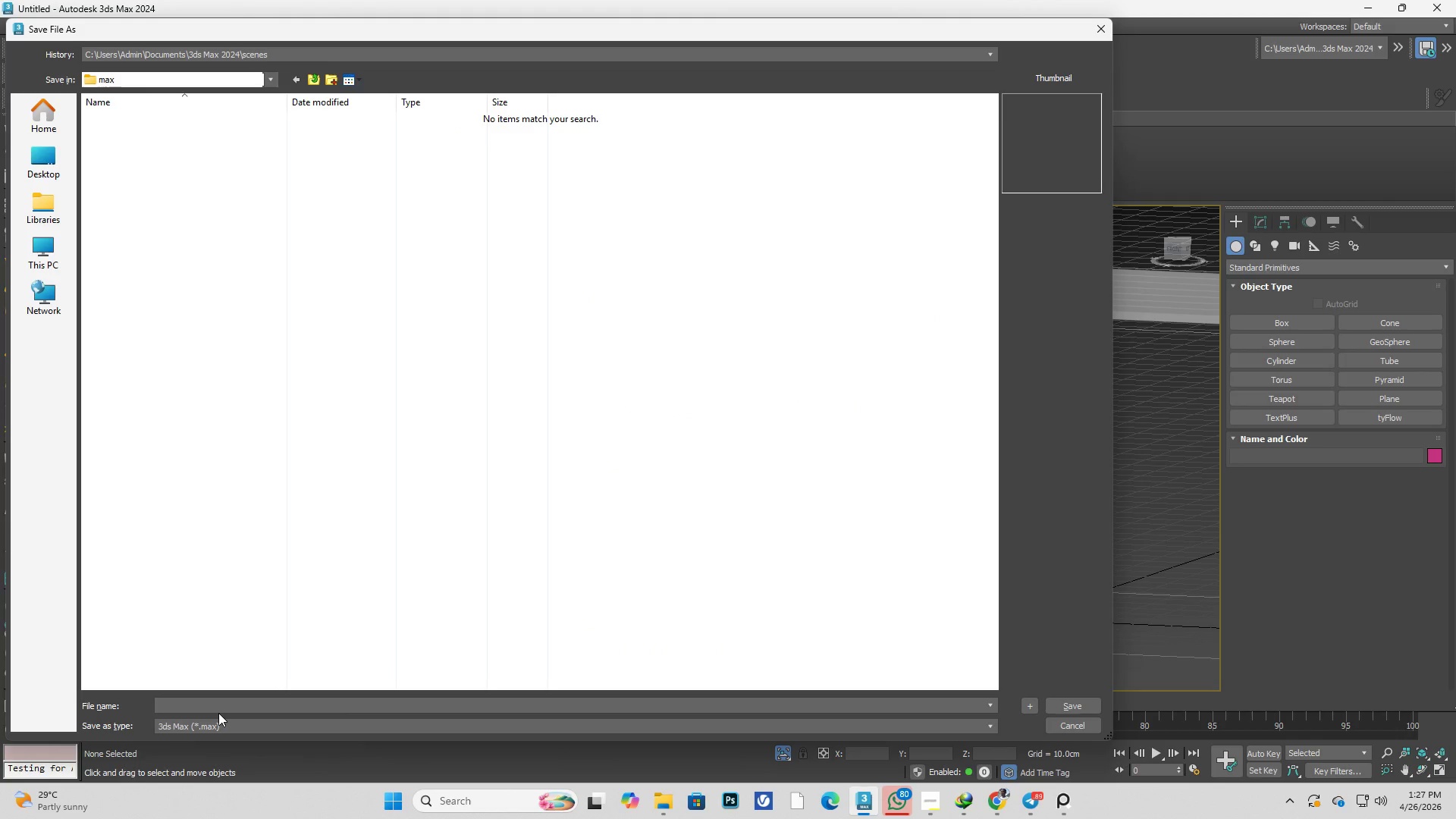 
type(03 Post work)
 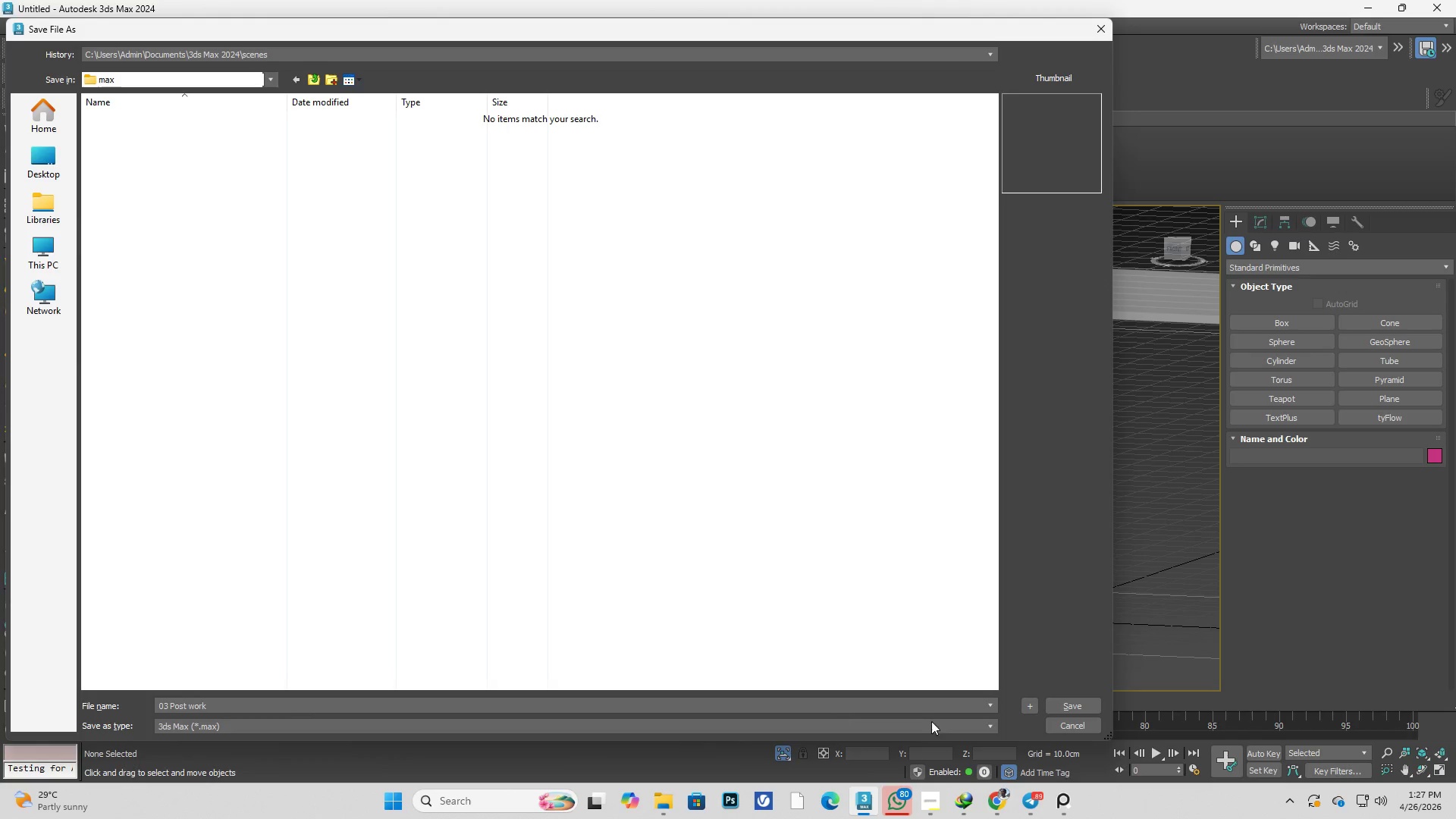 
left_click([1075, 704])
 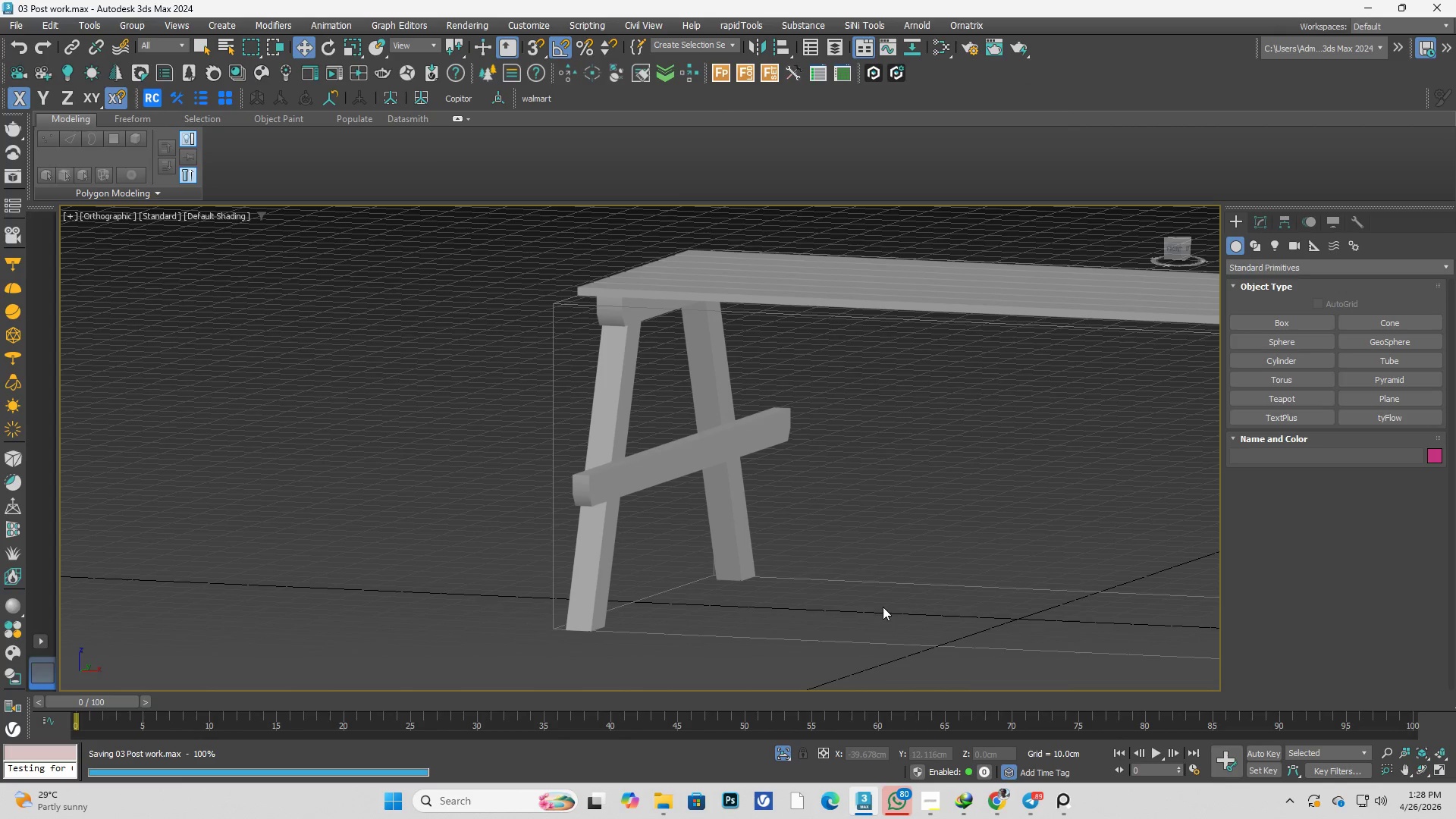 
left_click([689, 466])
 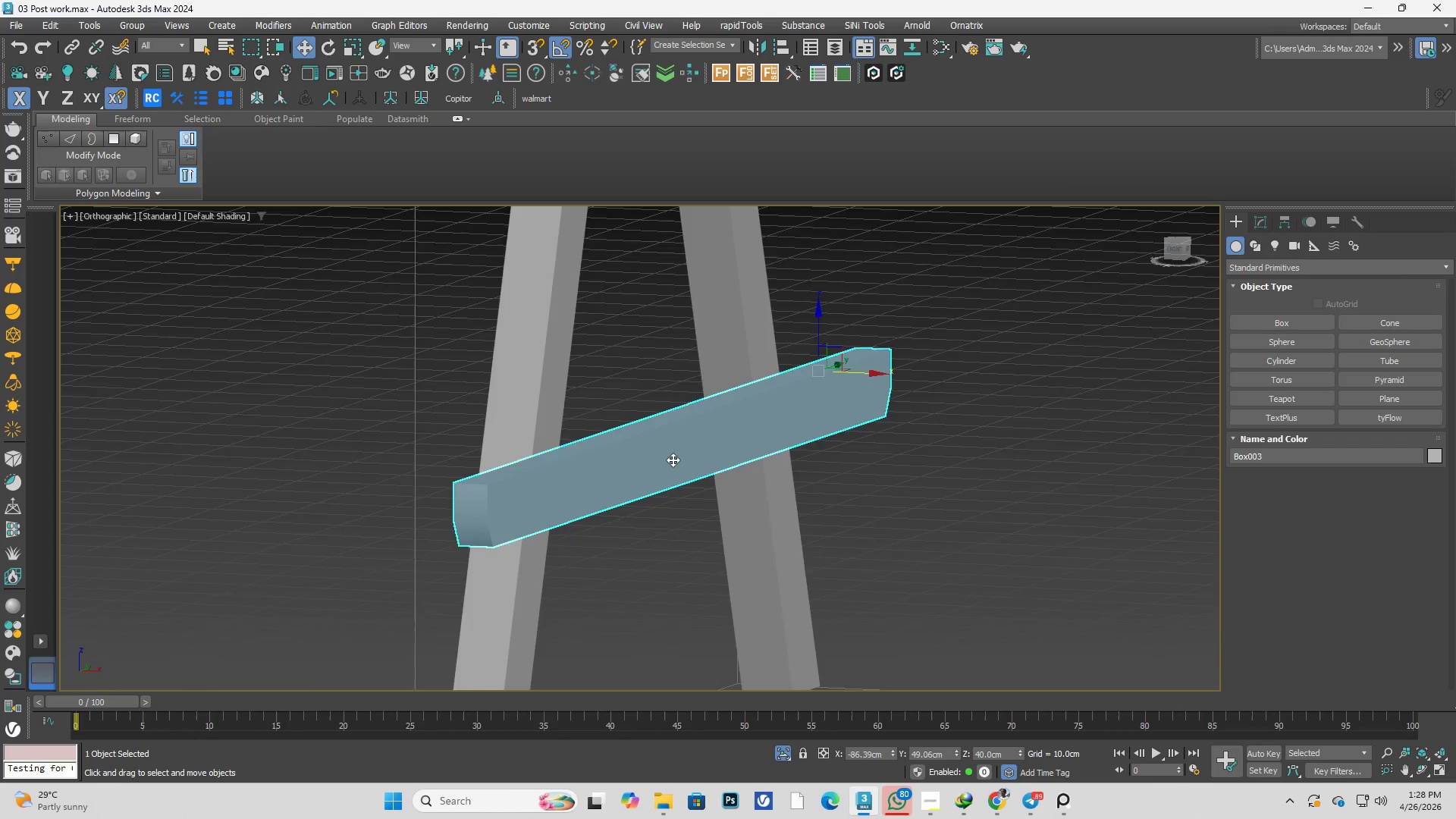 
scroll: coordinate [691, 466], scroll_direction: up, amount: 2.0
 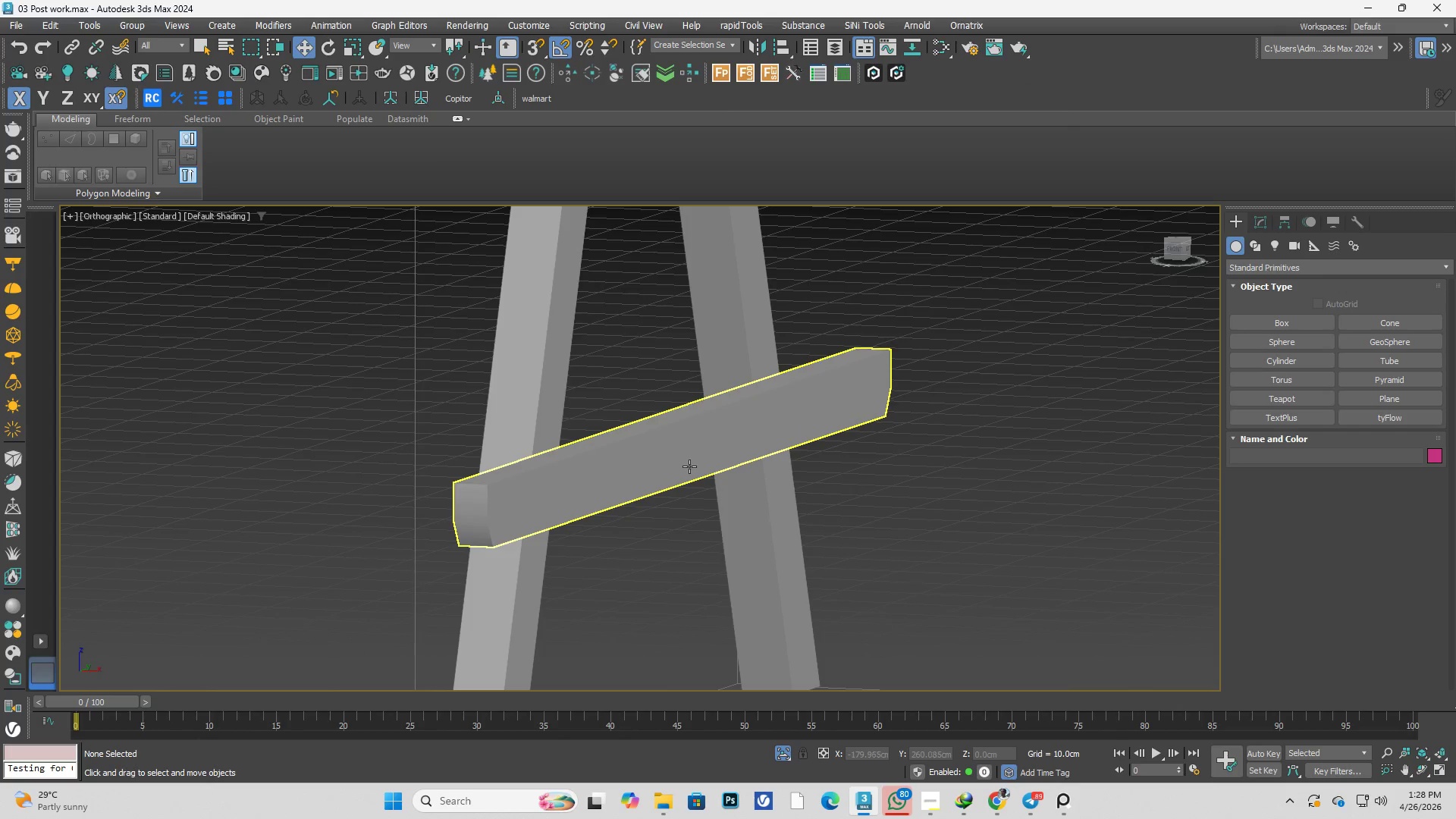 
hold_key(key=AltLeft, duration=1.23)
 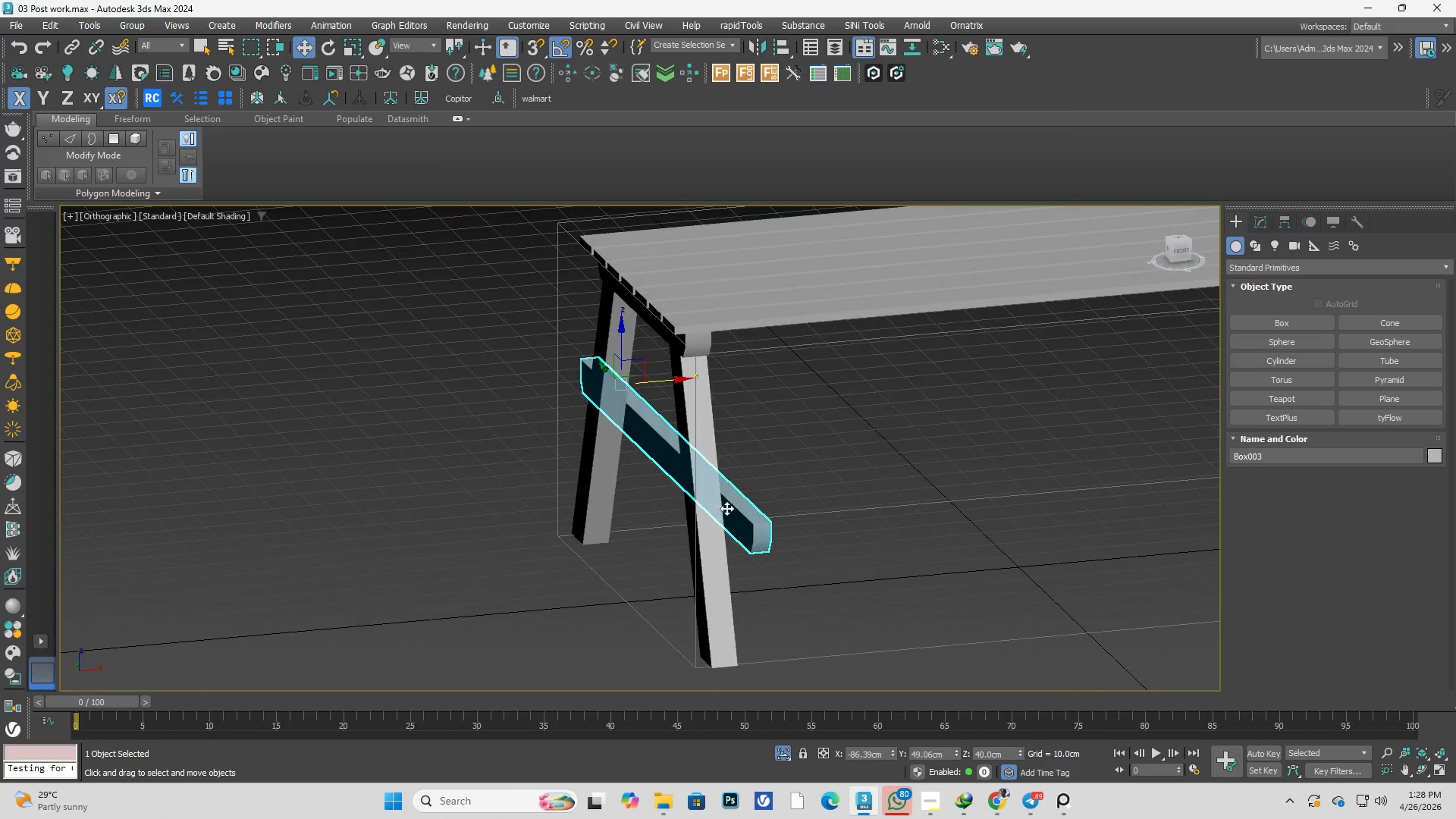 
scroll: coordinate [684, 468], scroll_direction: down, amount: 2.0
 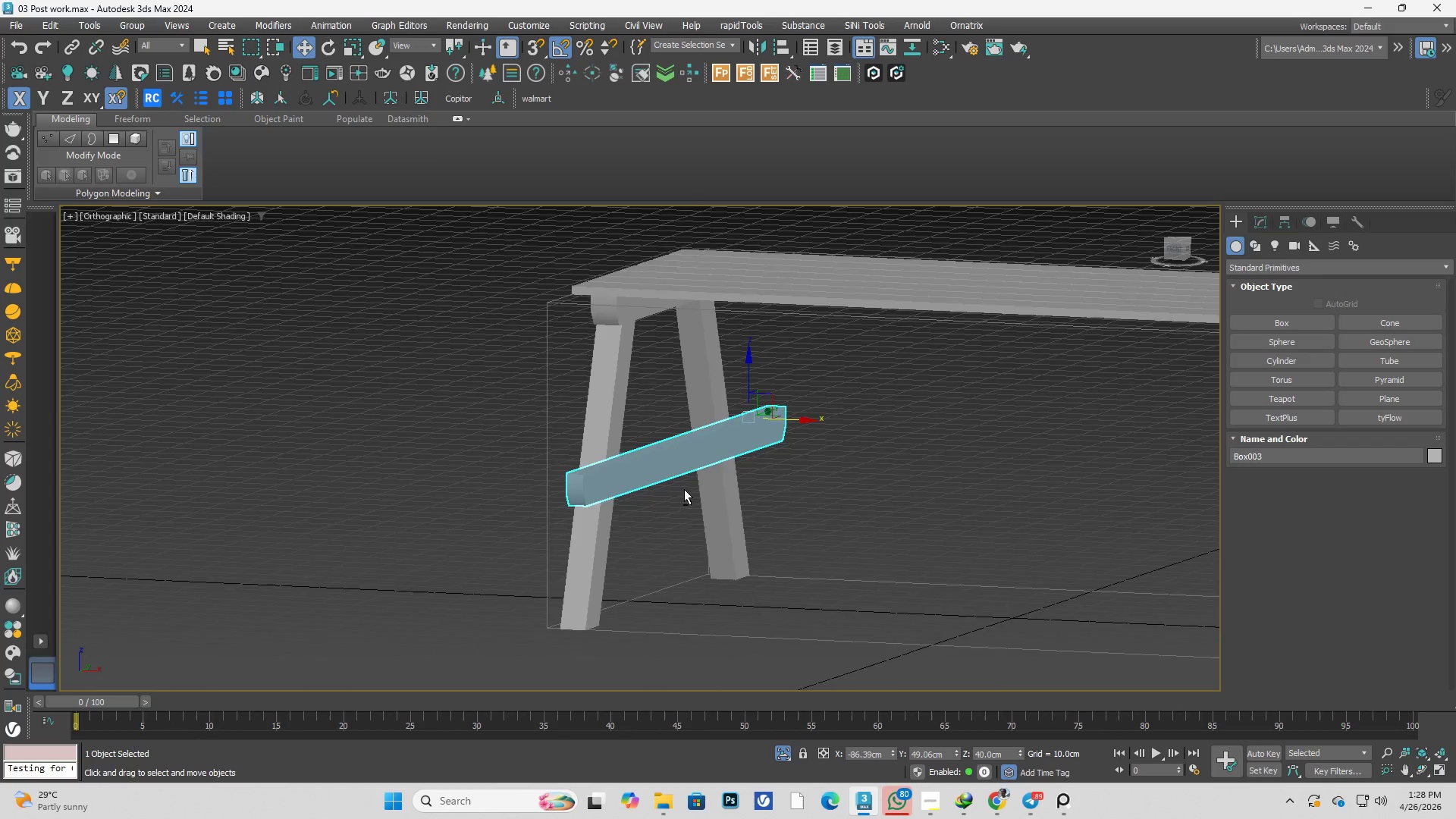 
key(T)
 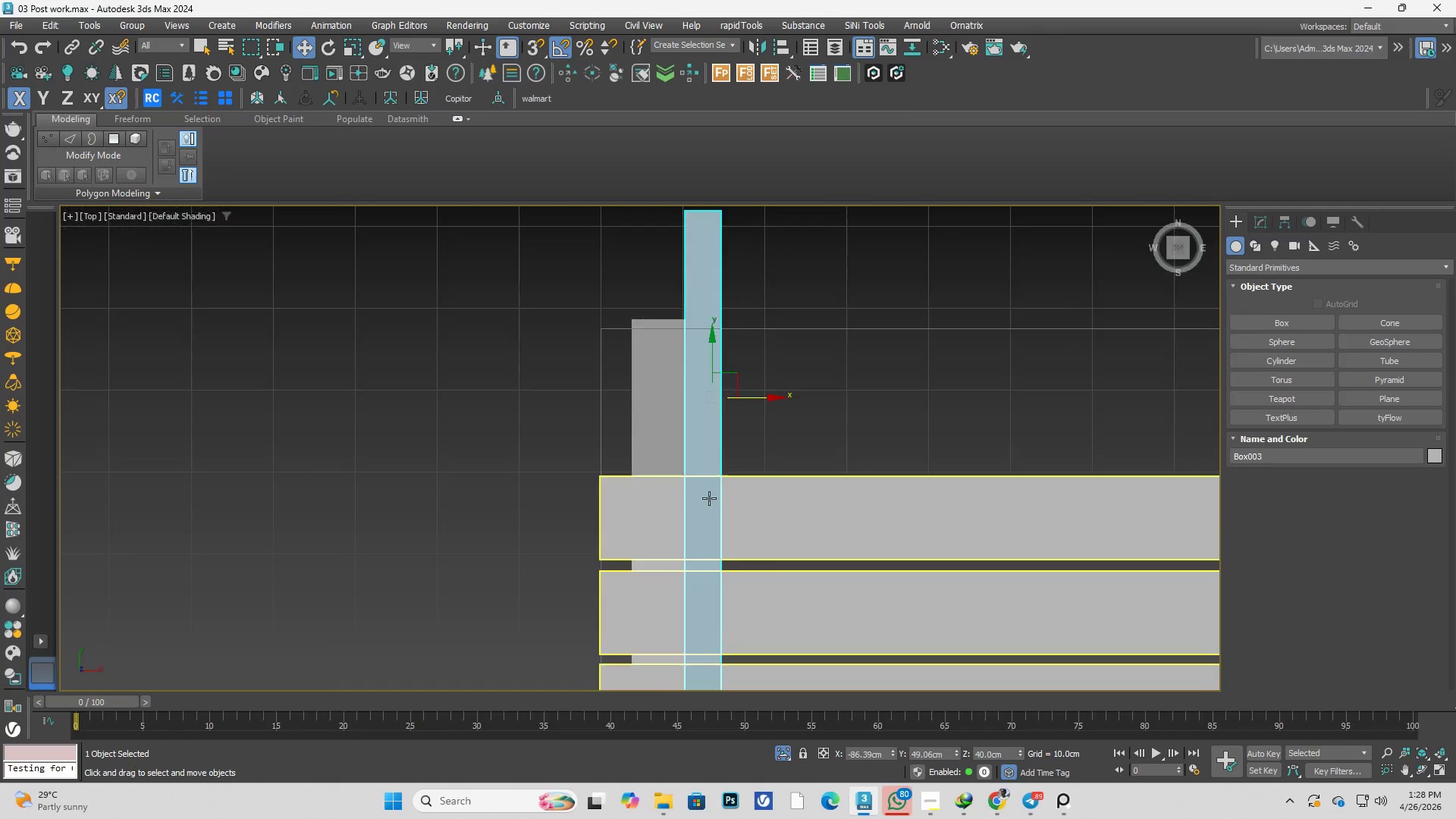 
scroll: coordinate [705, 502], scroll_direction: down, amount: 4.0
 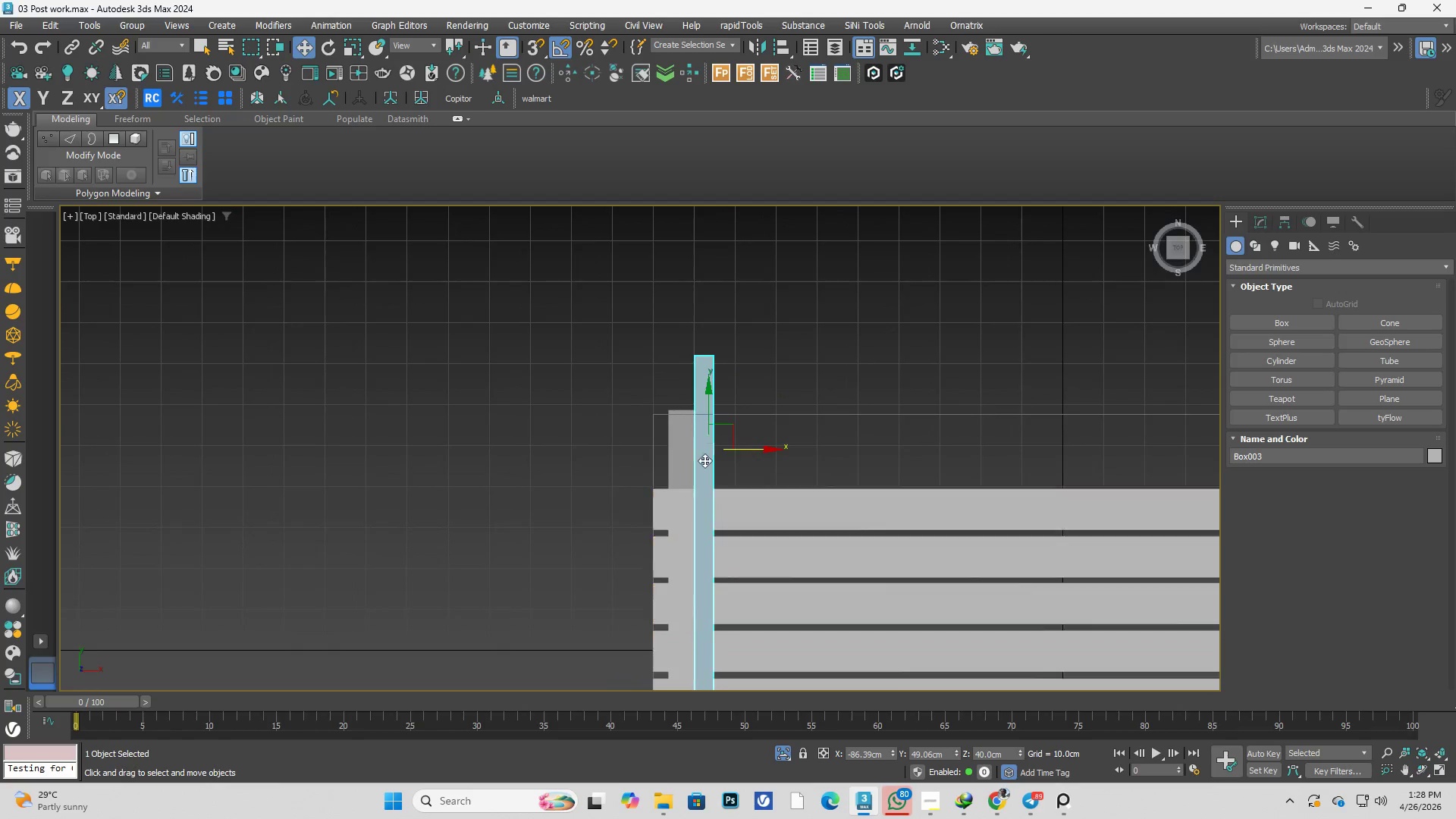 
key(F3)
 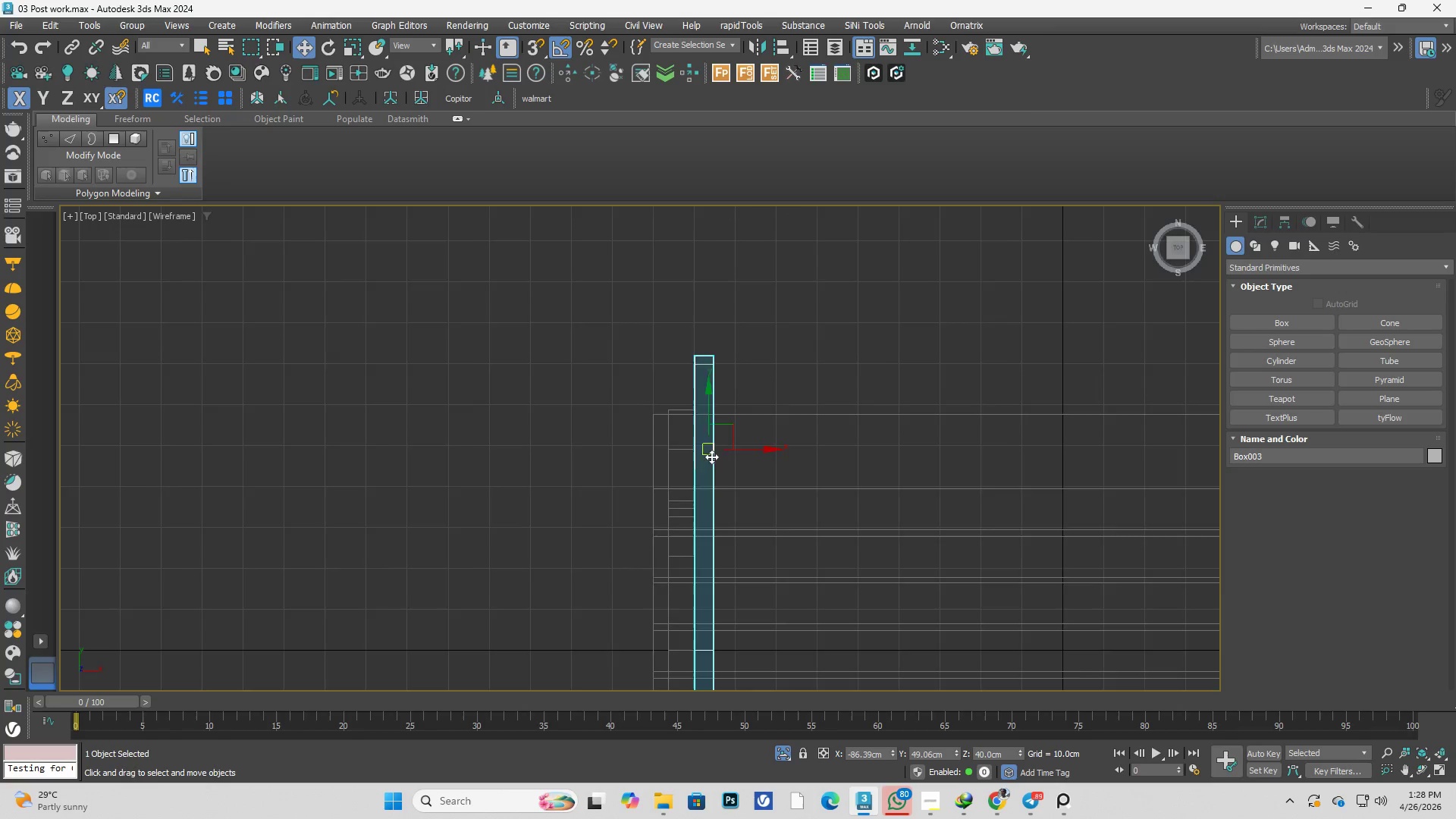 
scroll: coordinate [708, 457], scroll_direction: down, amount: 1.0
 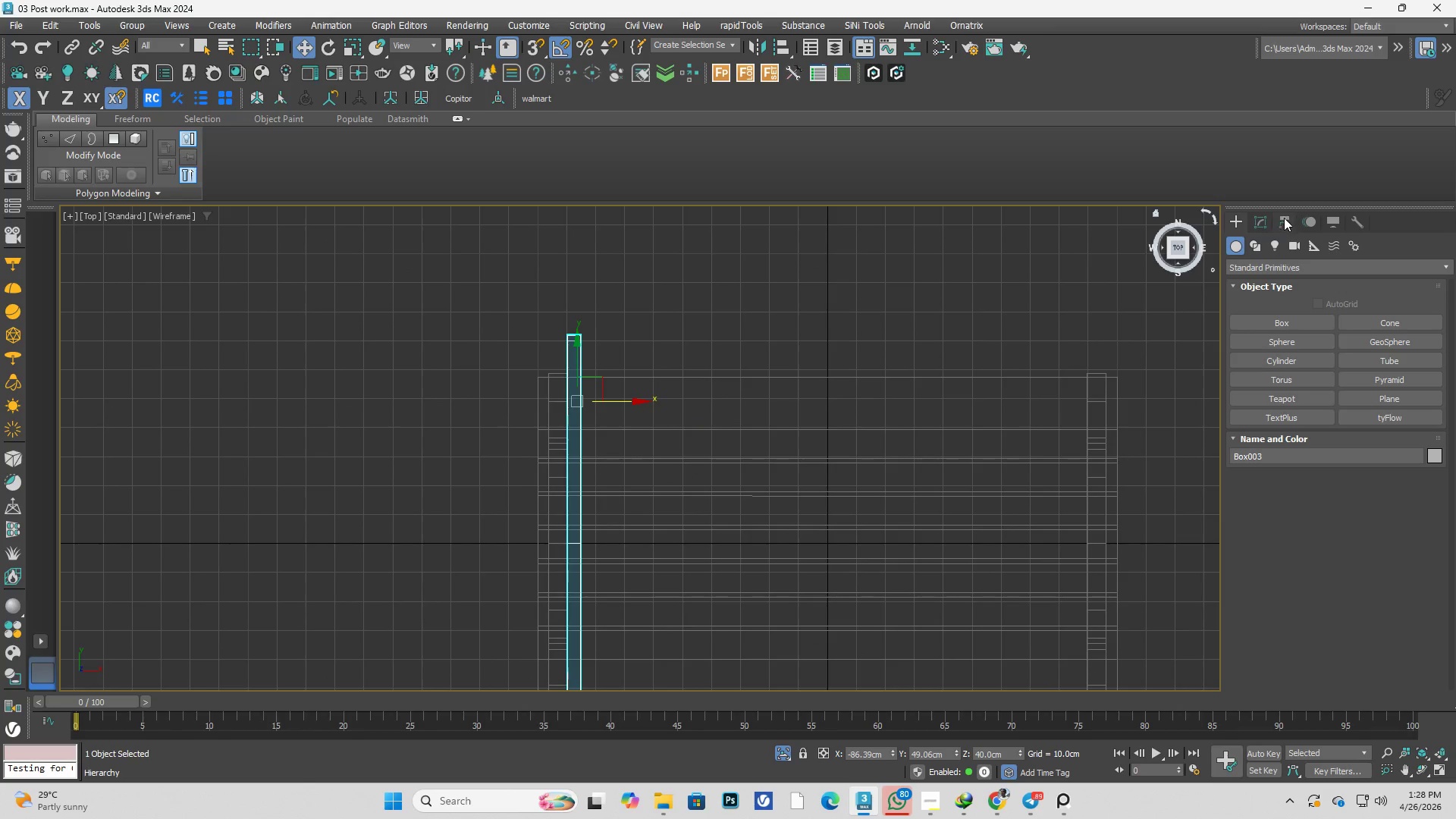 
left_click([1268, 218])
 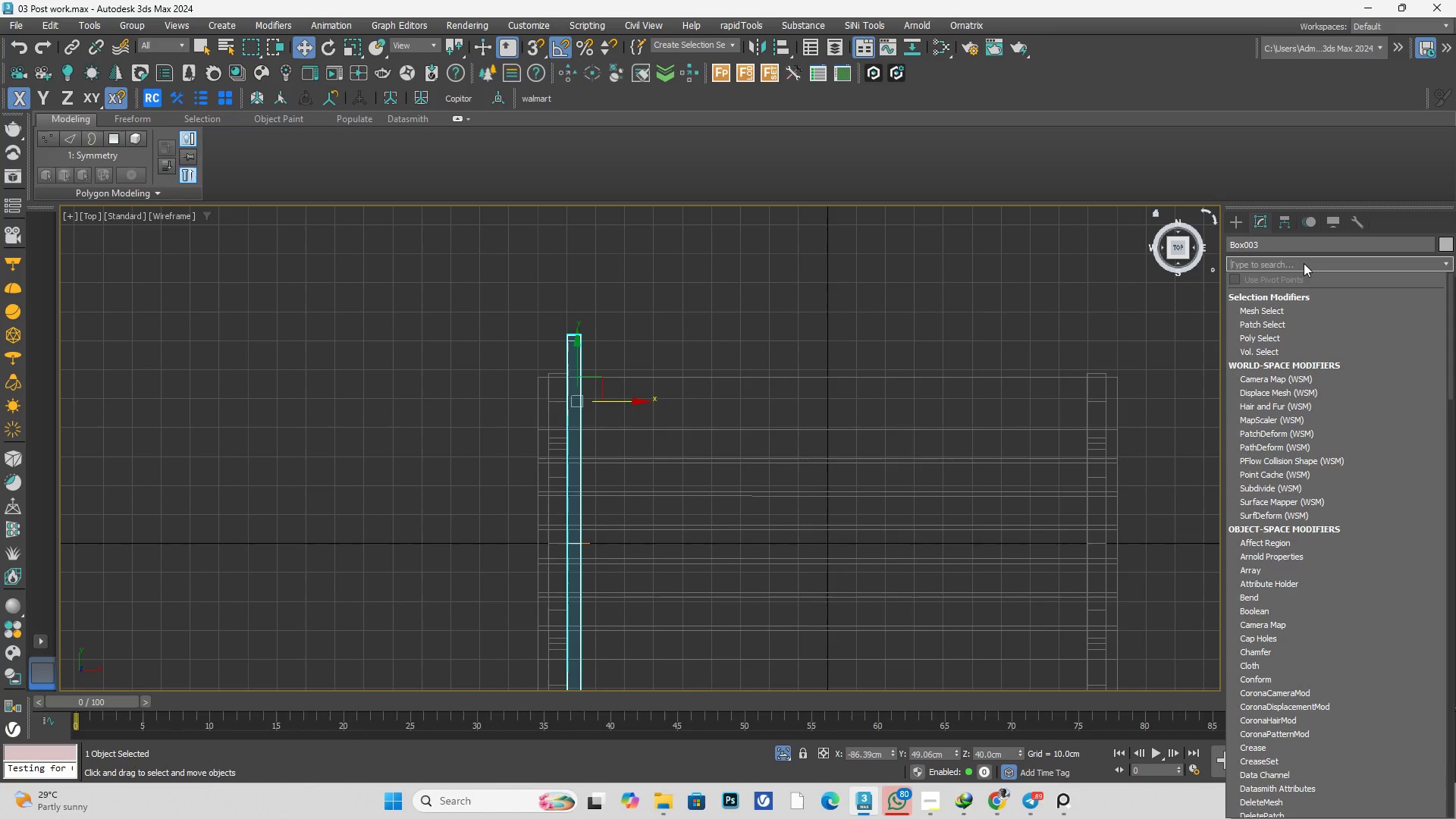 
double_click([1304, 263])
 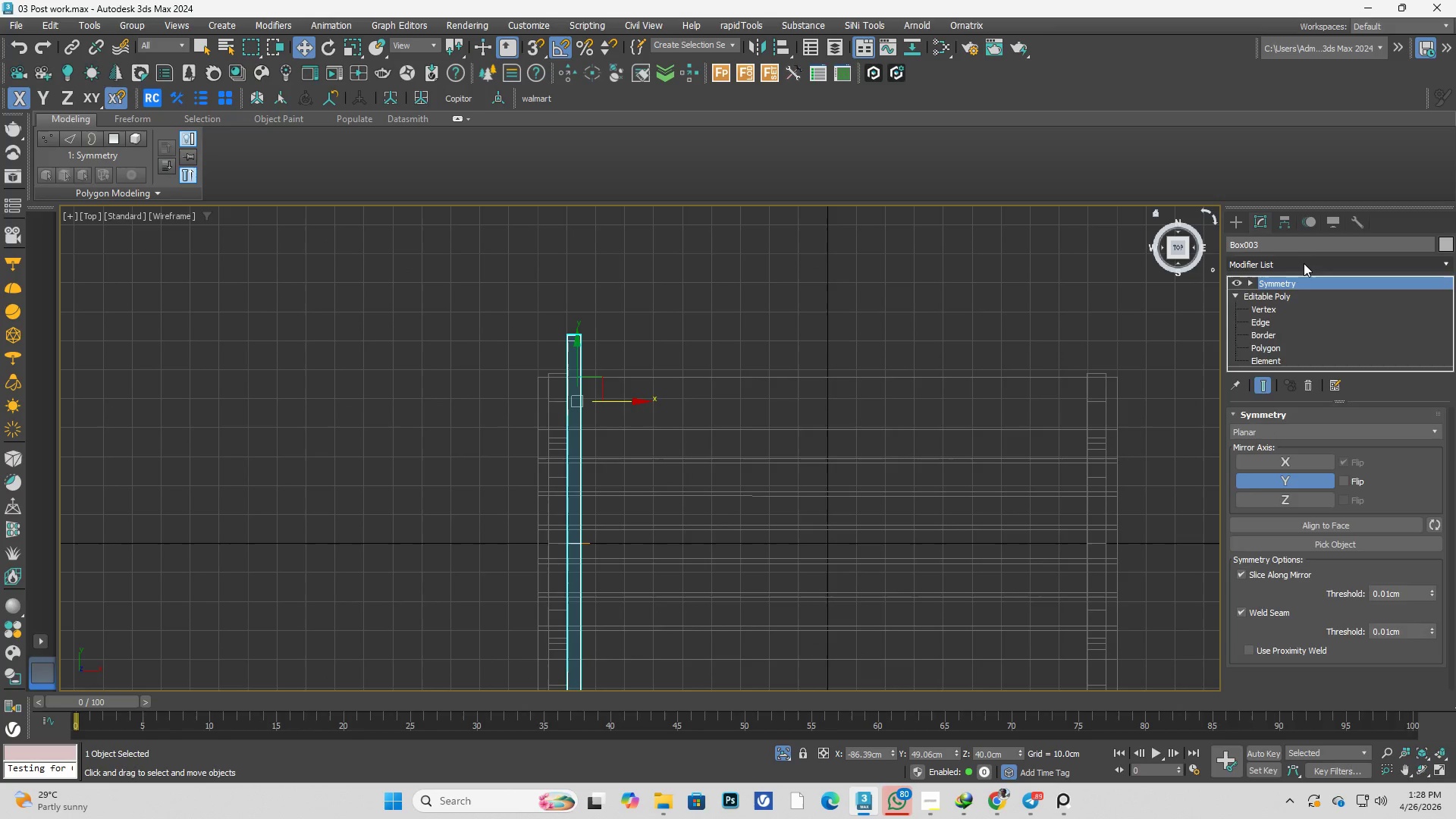 
left_click([1304, 263])
 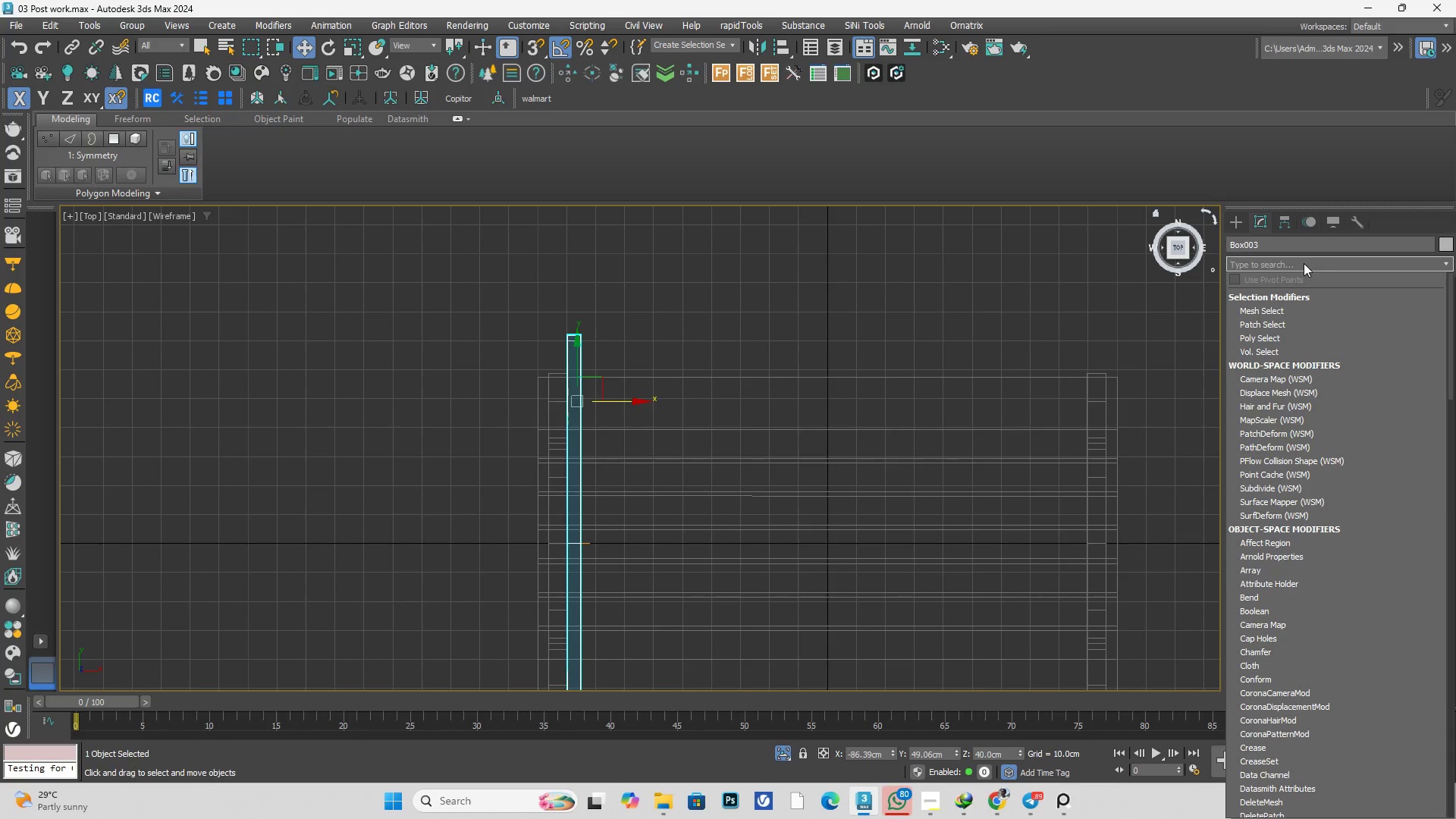 
type(sy)
 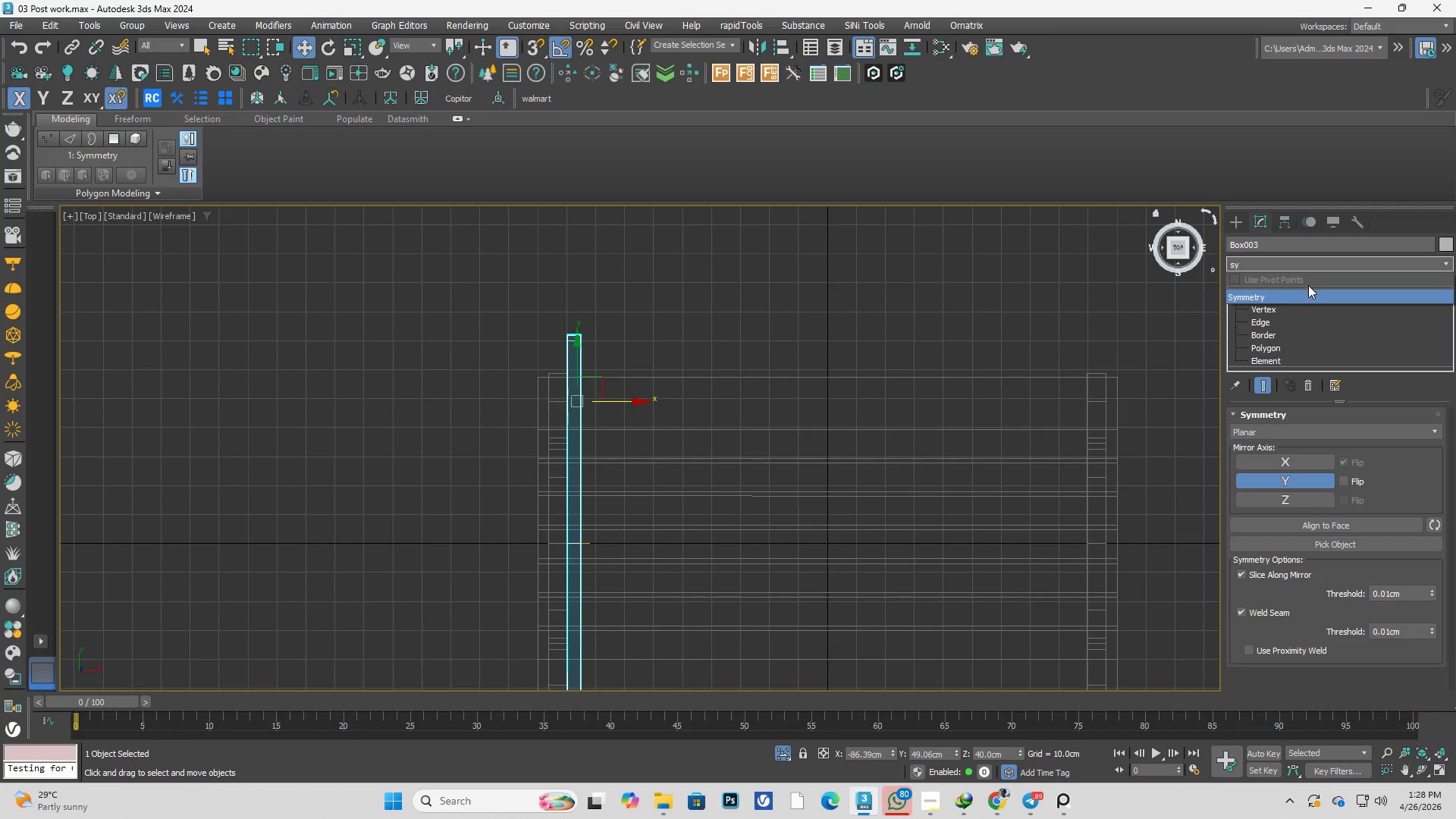 
left_click([1307, 297])
 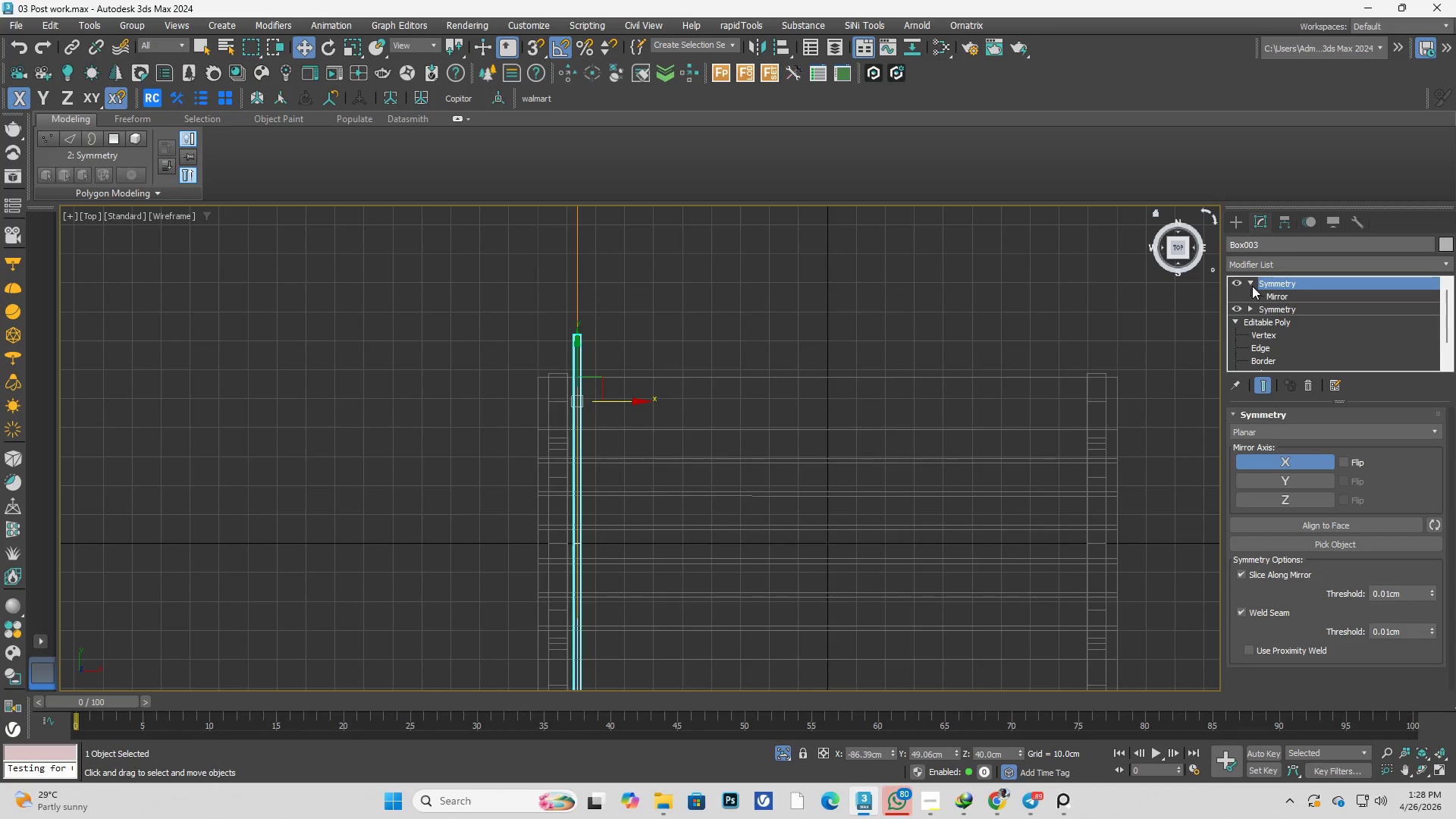 
double_click([1274, 297])
 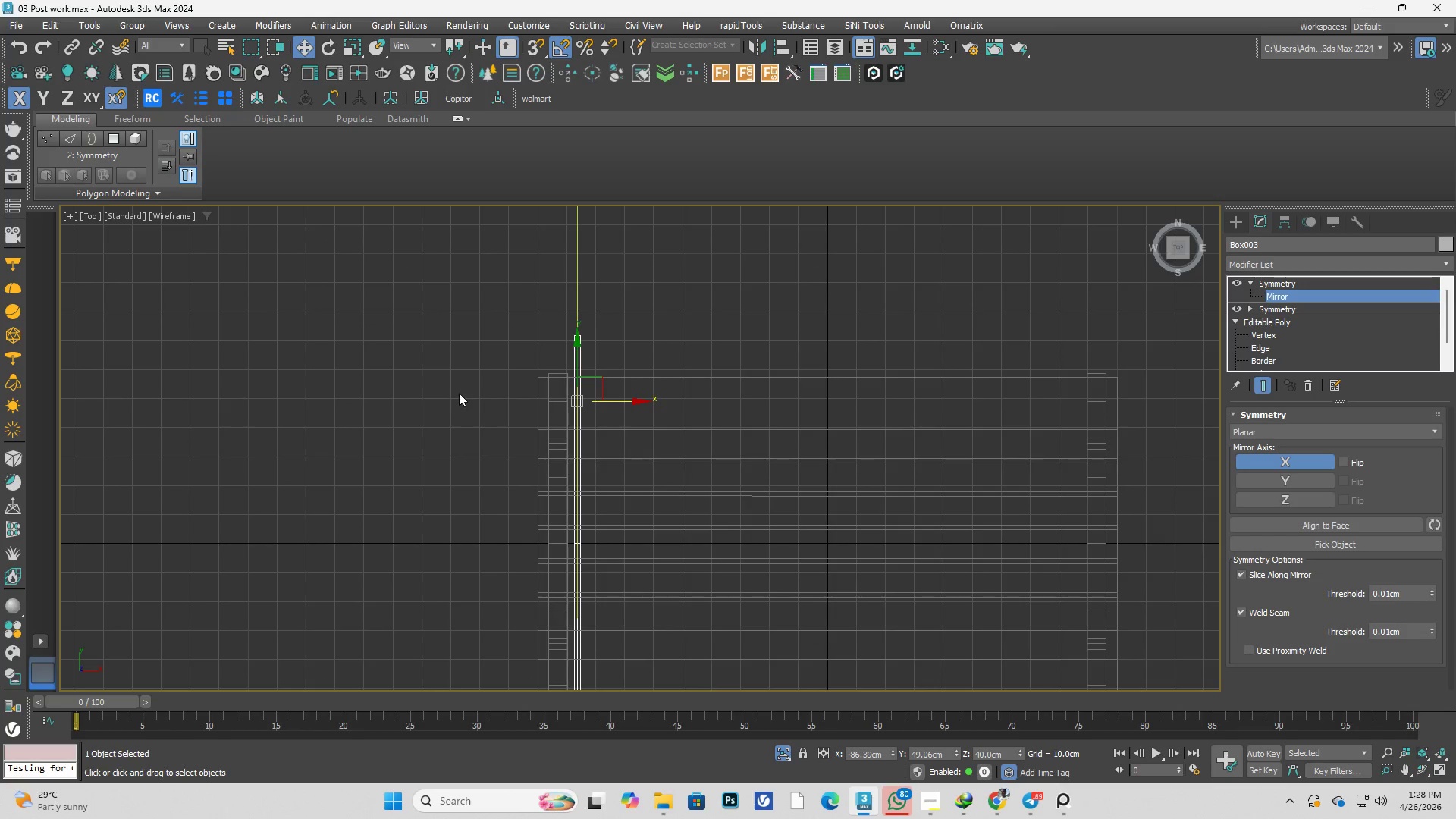 
scroll: coordinate [444, 392], scroll_direction: down, amount: 1.0
 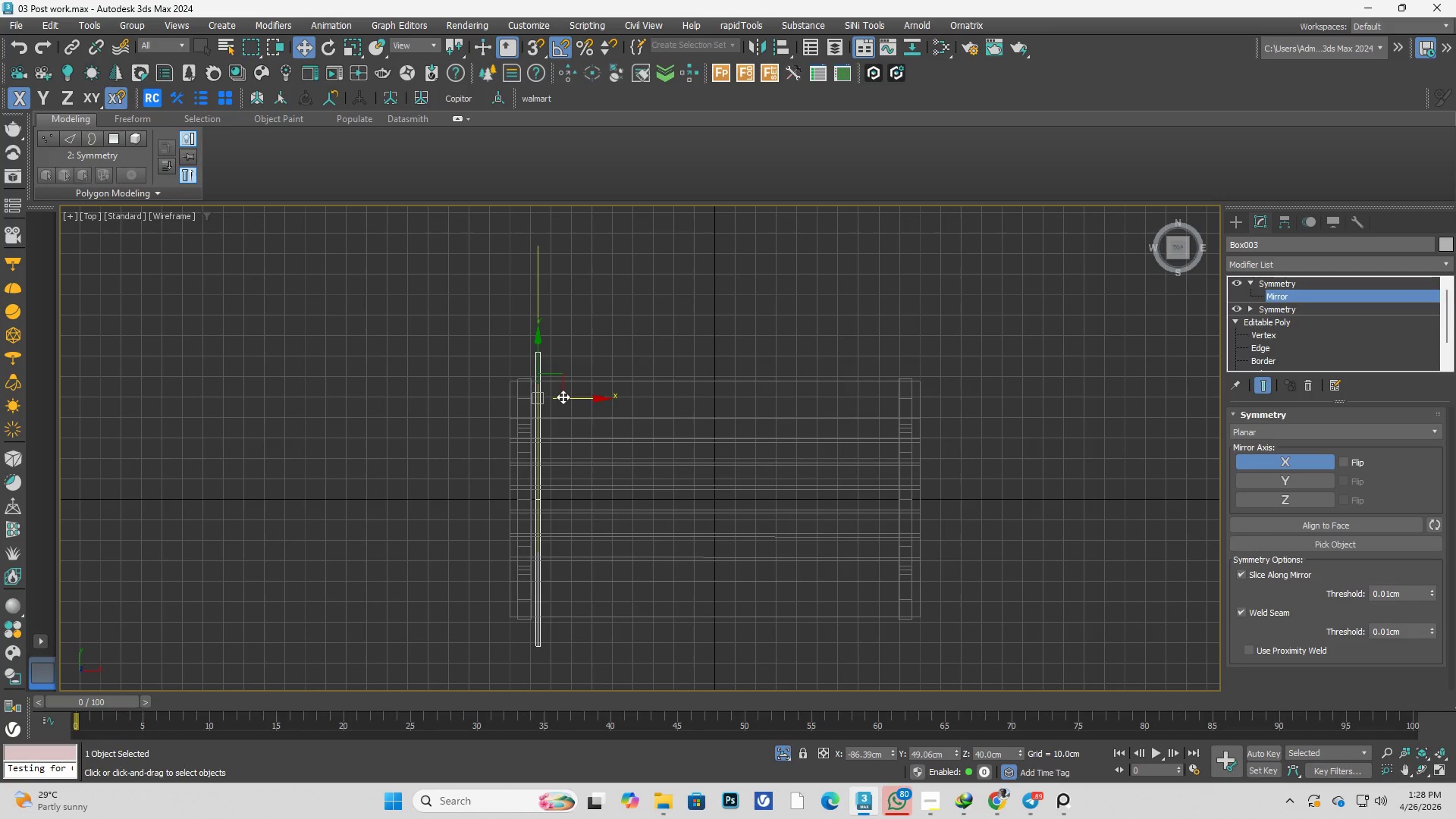 
left_click_drag(start_coordinate=[563, 397], to_coordinate=[715, 406])
 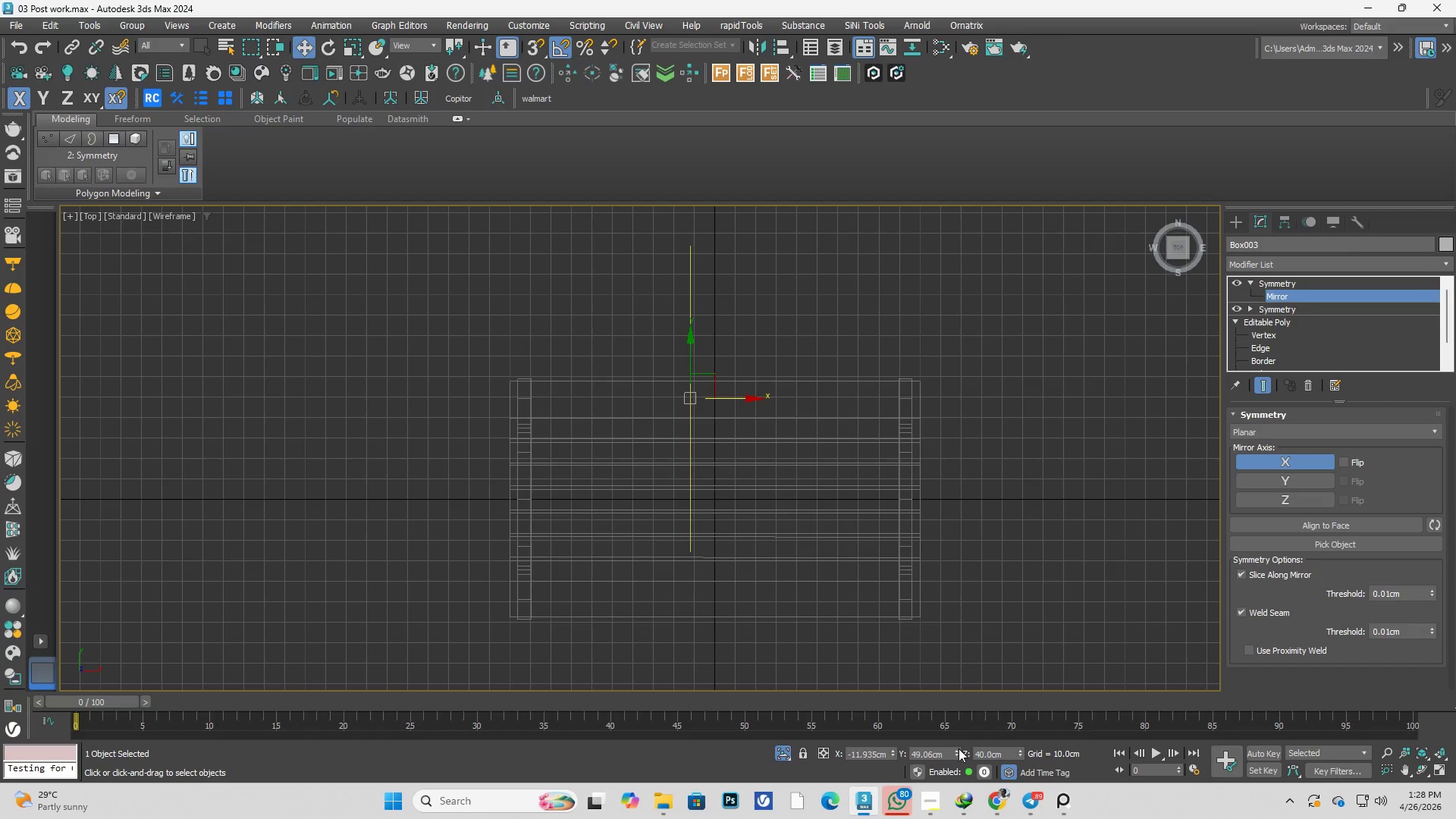 
right_click([962, 751])
 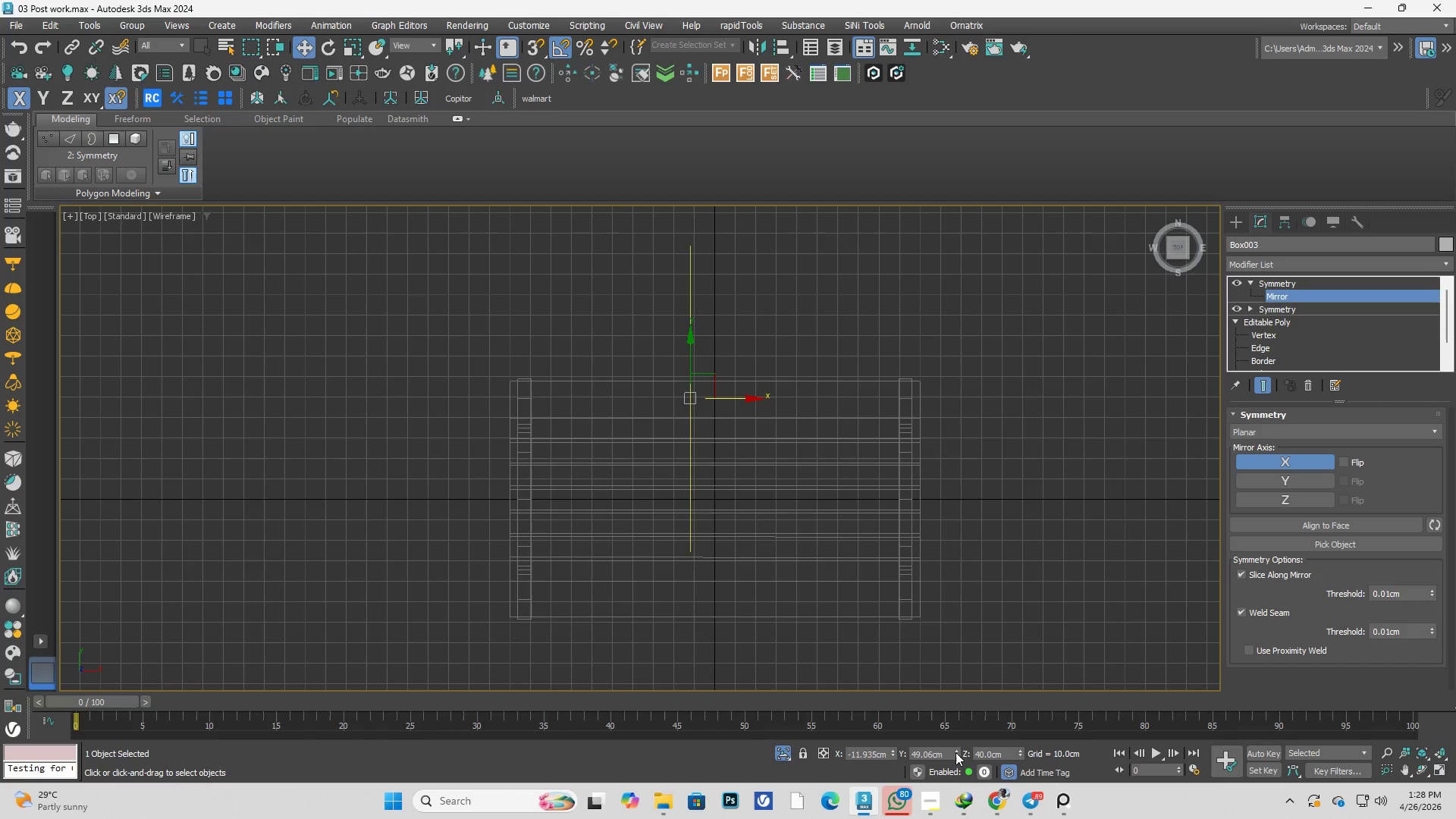 
right_click([956, 752])
 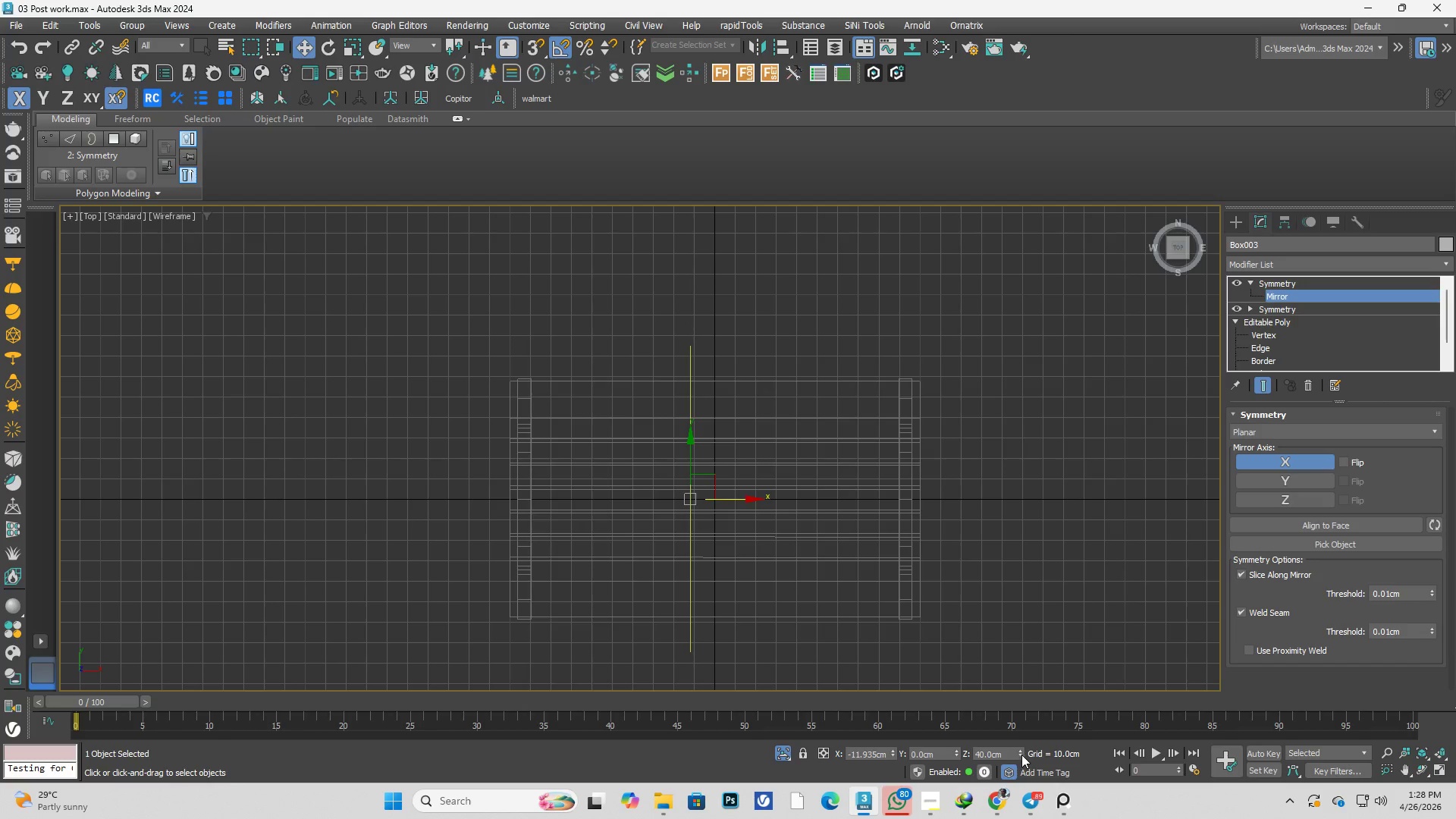 
right_click([1021, 755])
 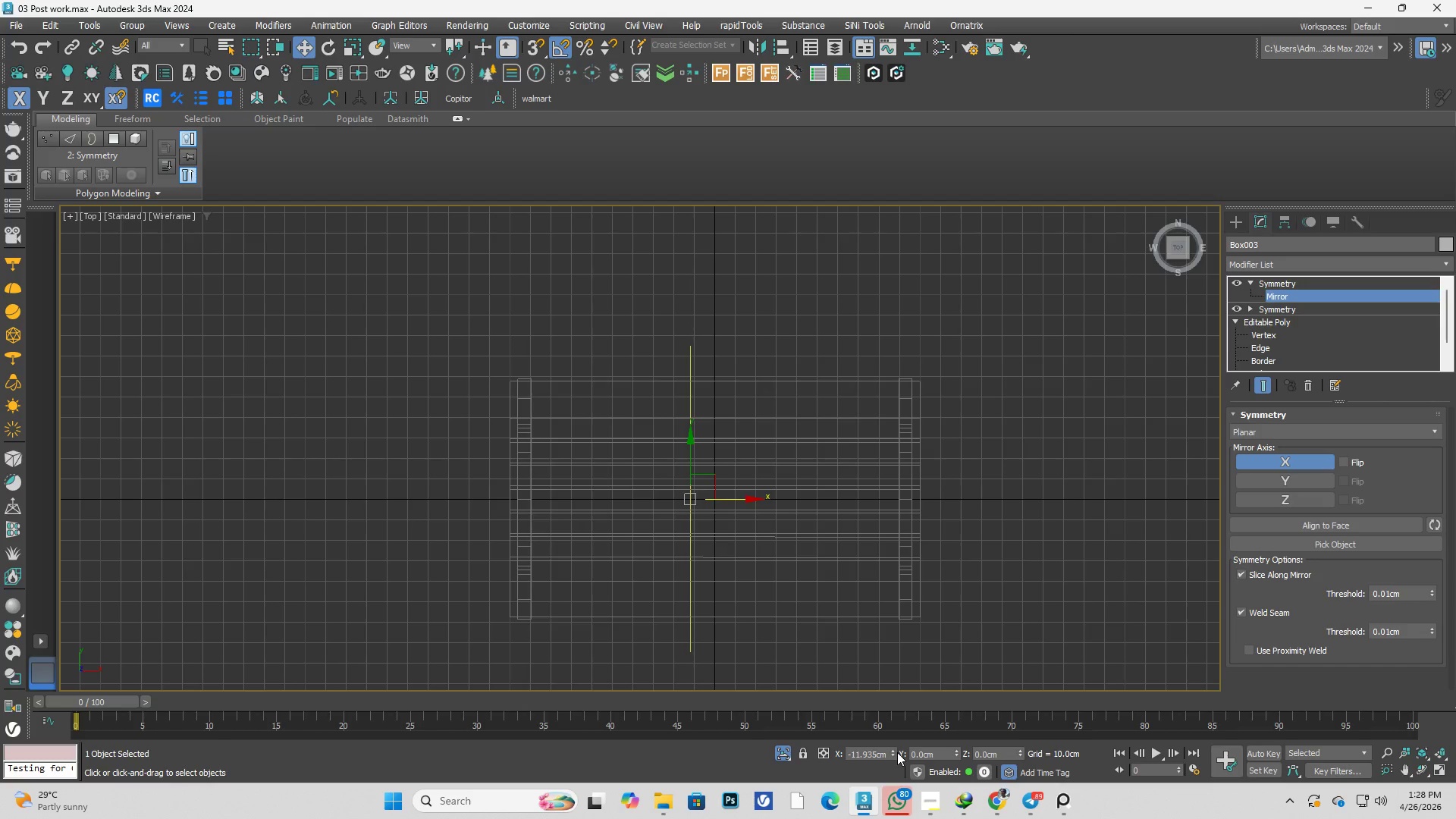 
right_click([894, 751])
 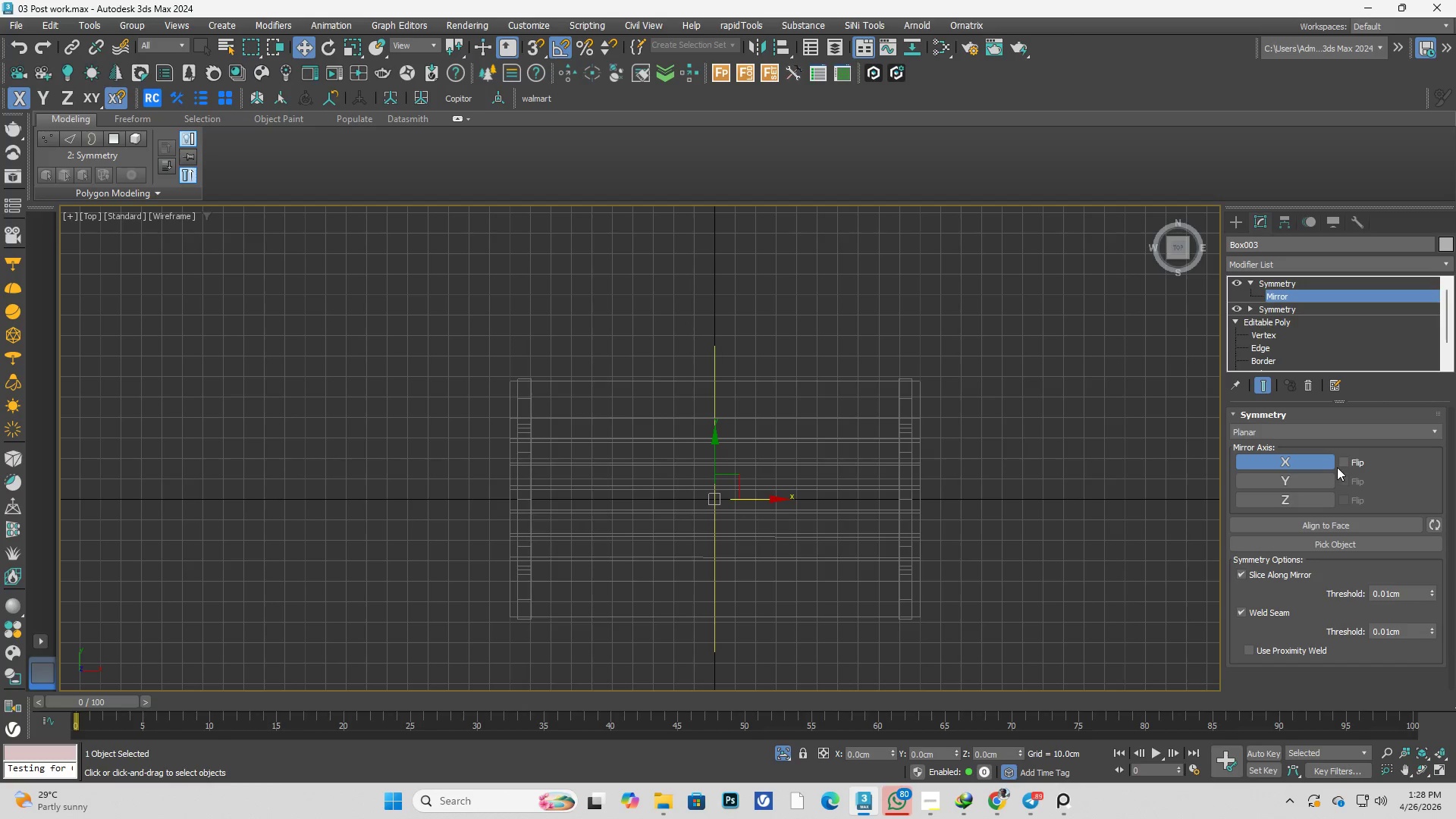 
left_click([1341, 459])
 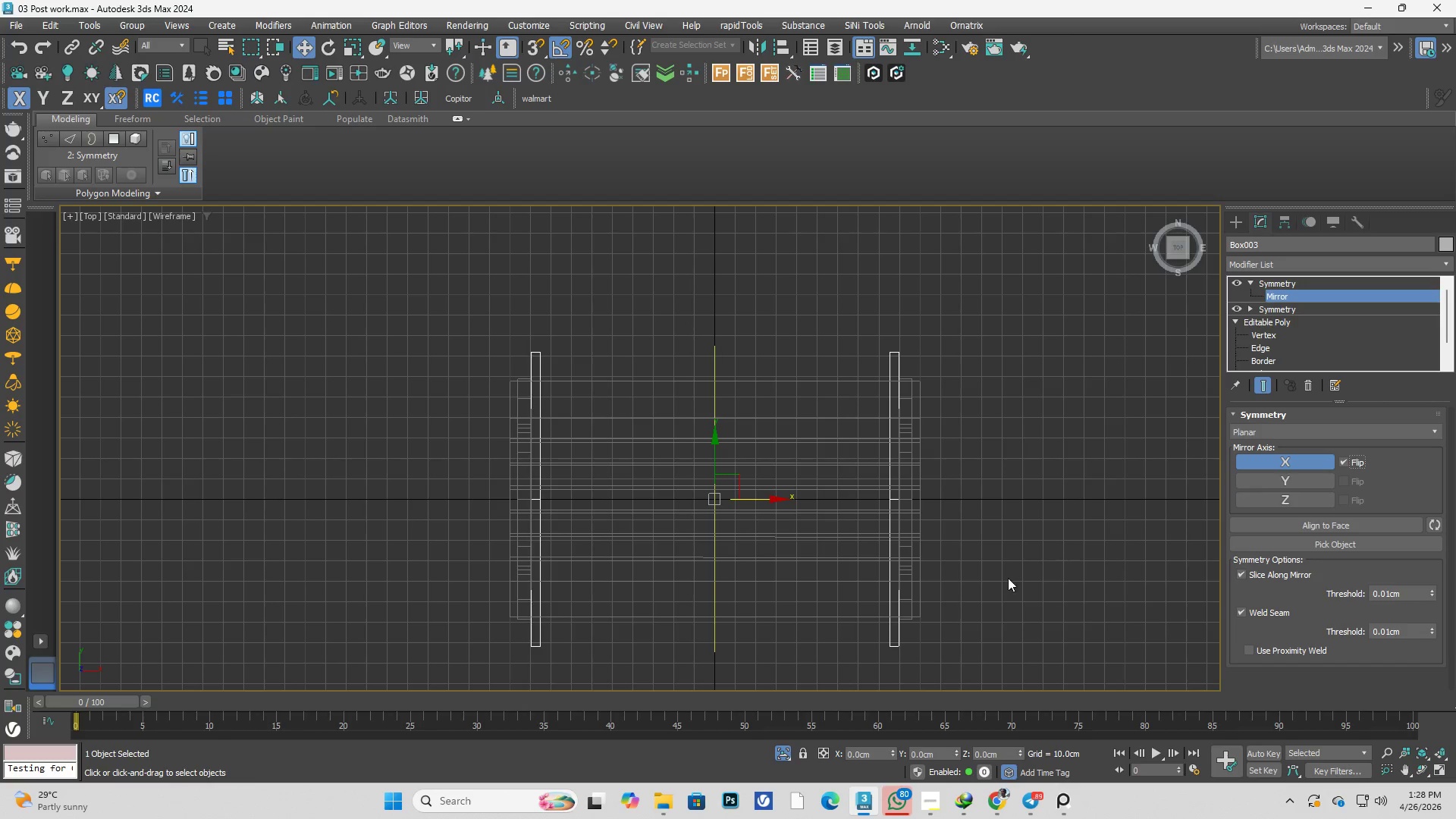 
hold_key(key=AltLeft, duration=0.36)
 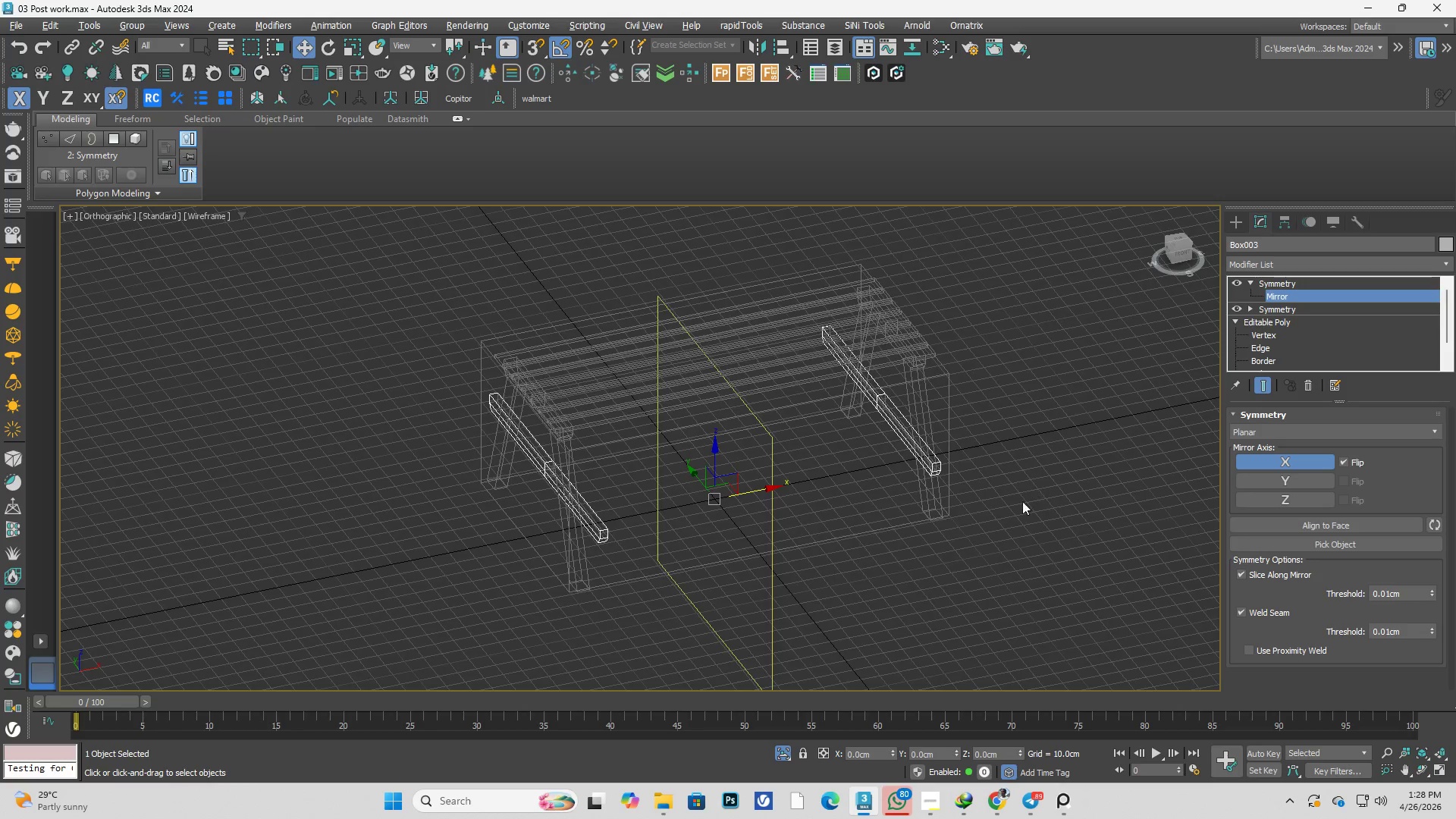 
key(F3)
 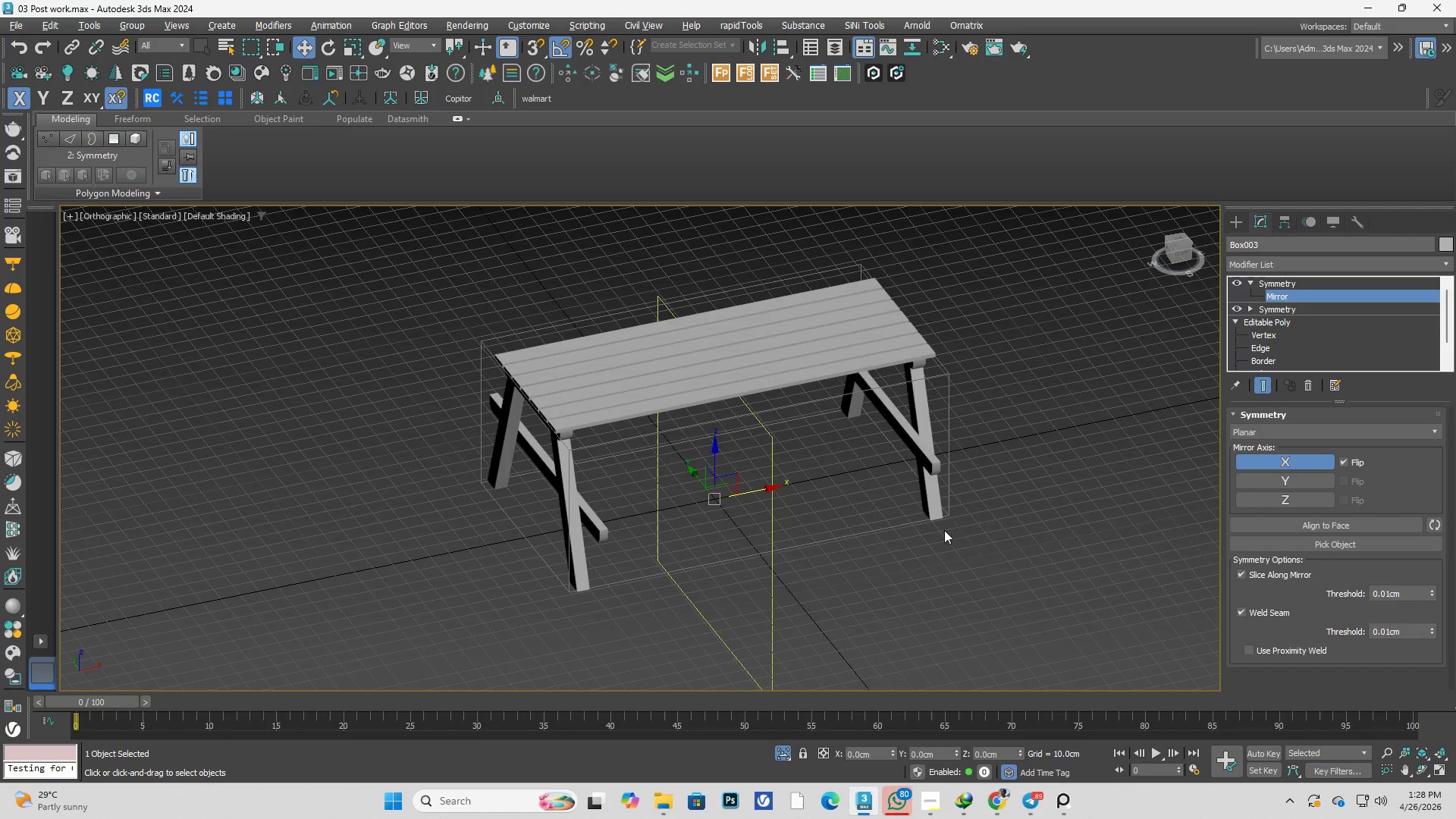 
hold_key(key=AltLeft, duration=0.41)
 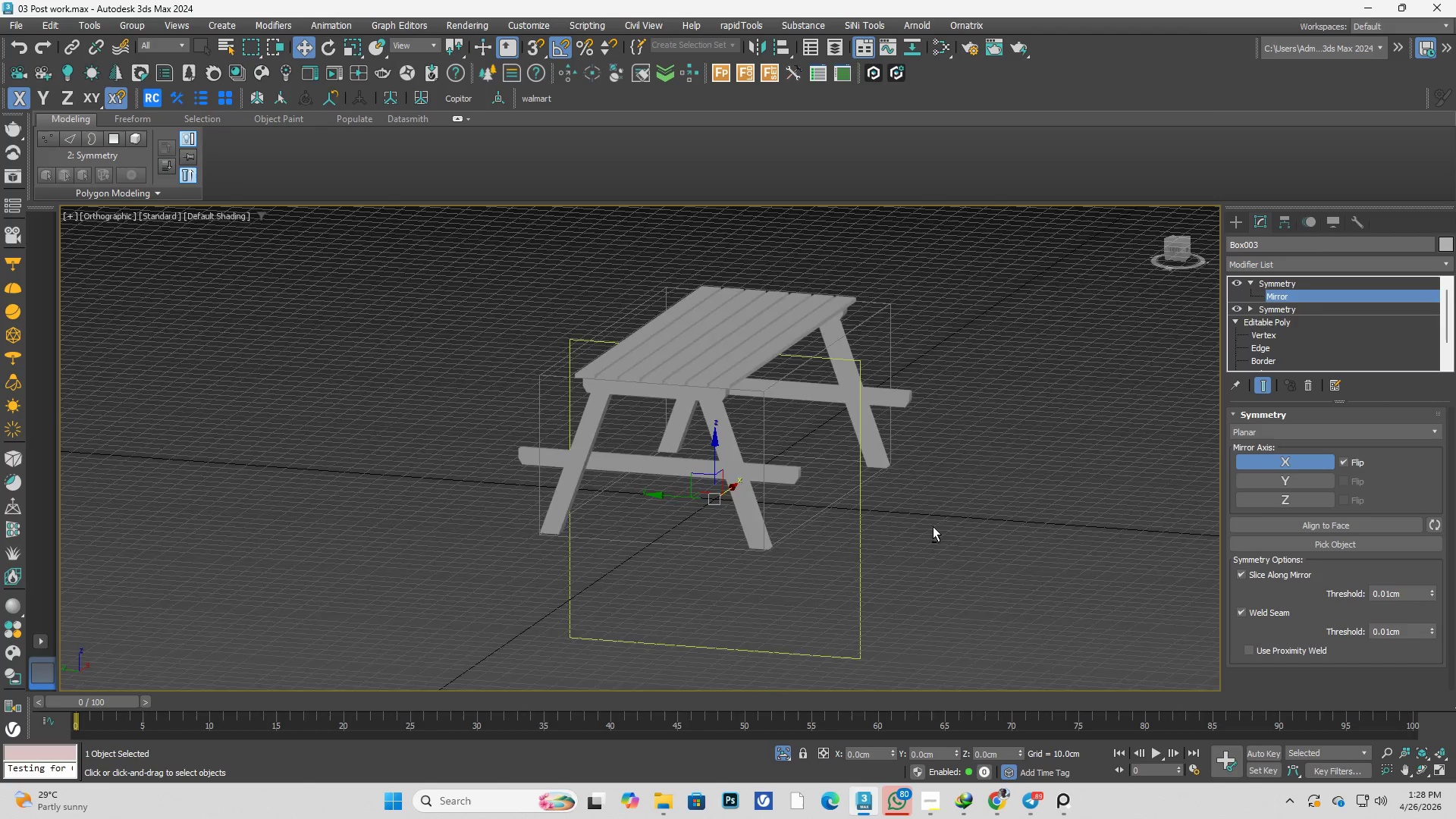 
hold_key(key=AltLeft, duration=0.59)
 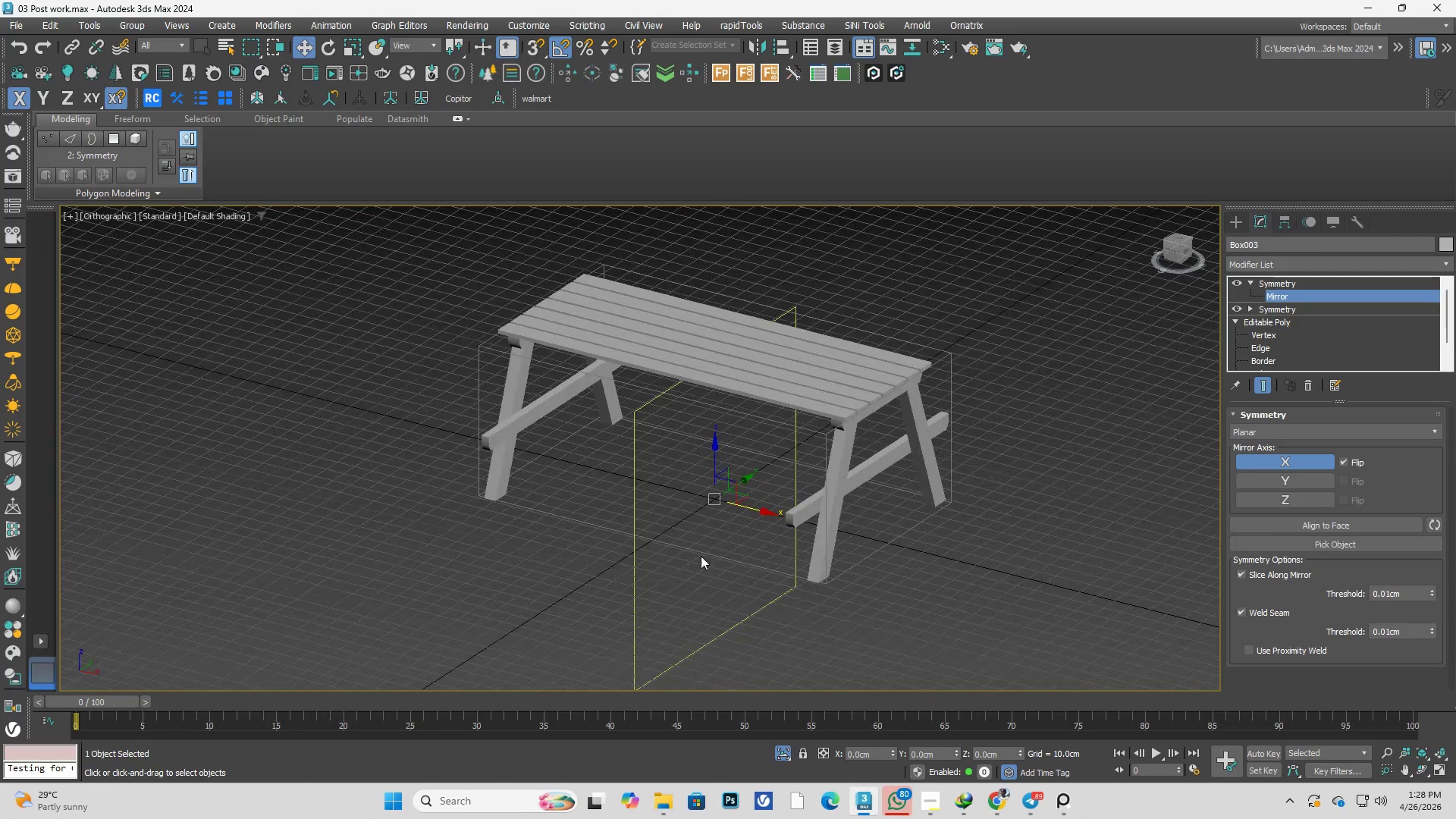 
key(Alt+AltLeft)
 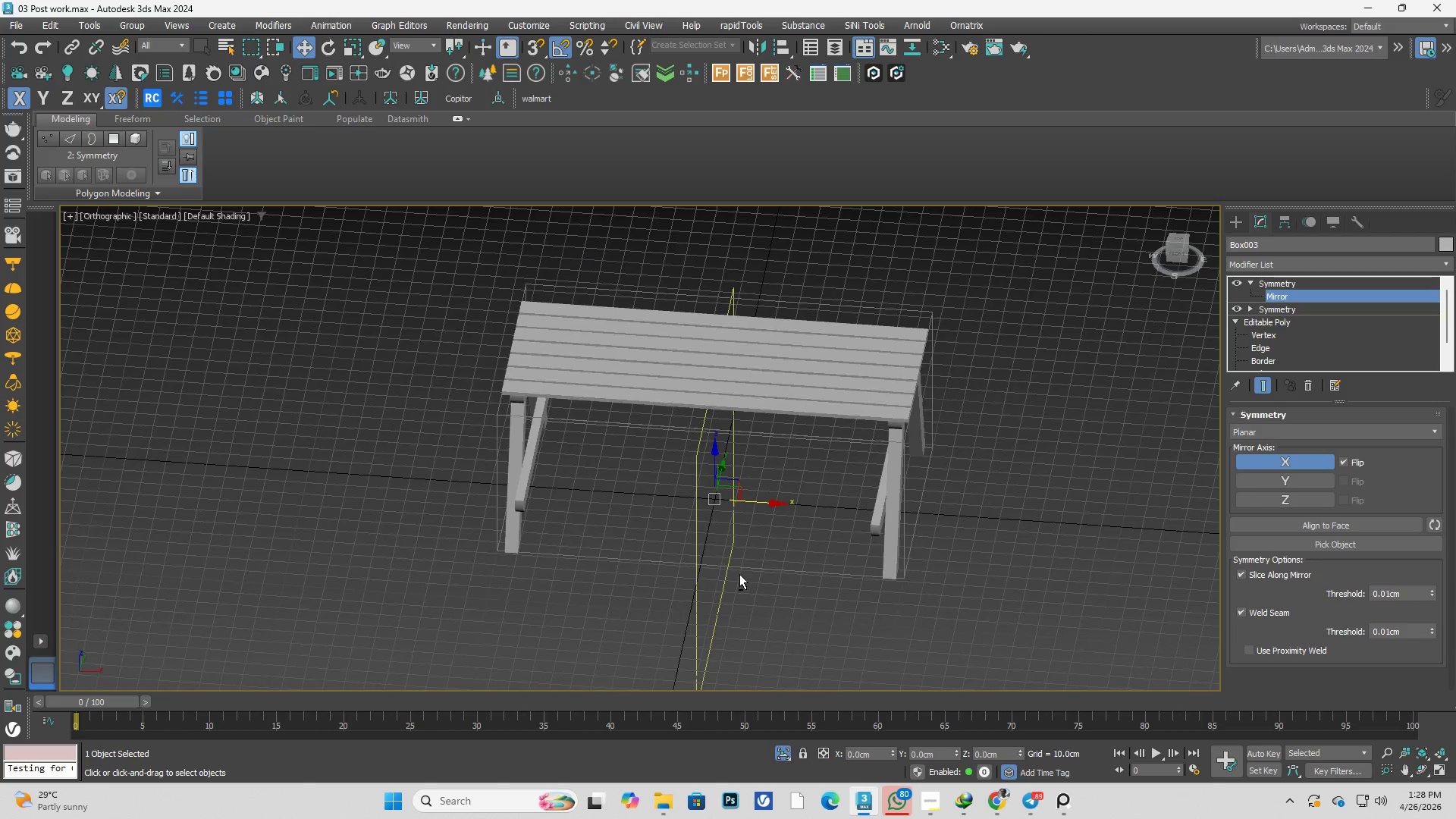 
key(T)
 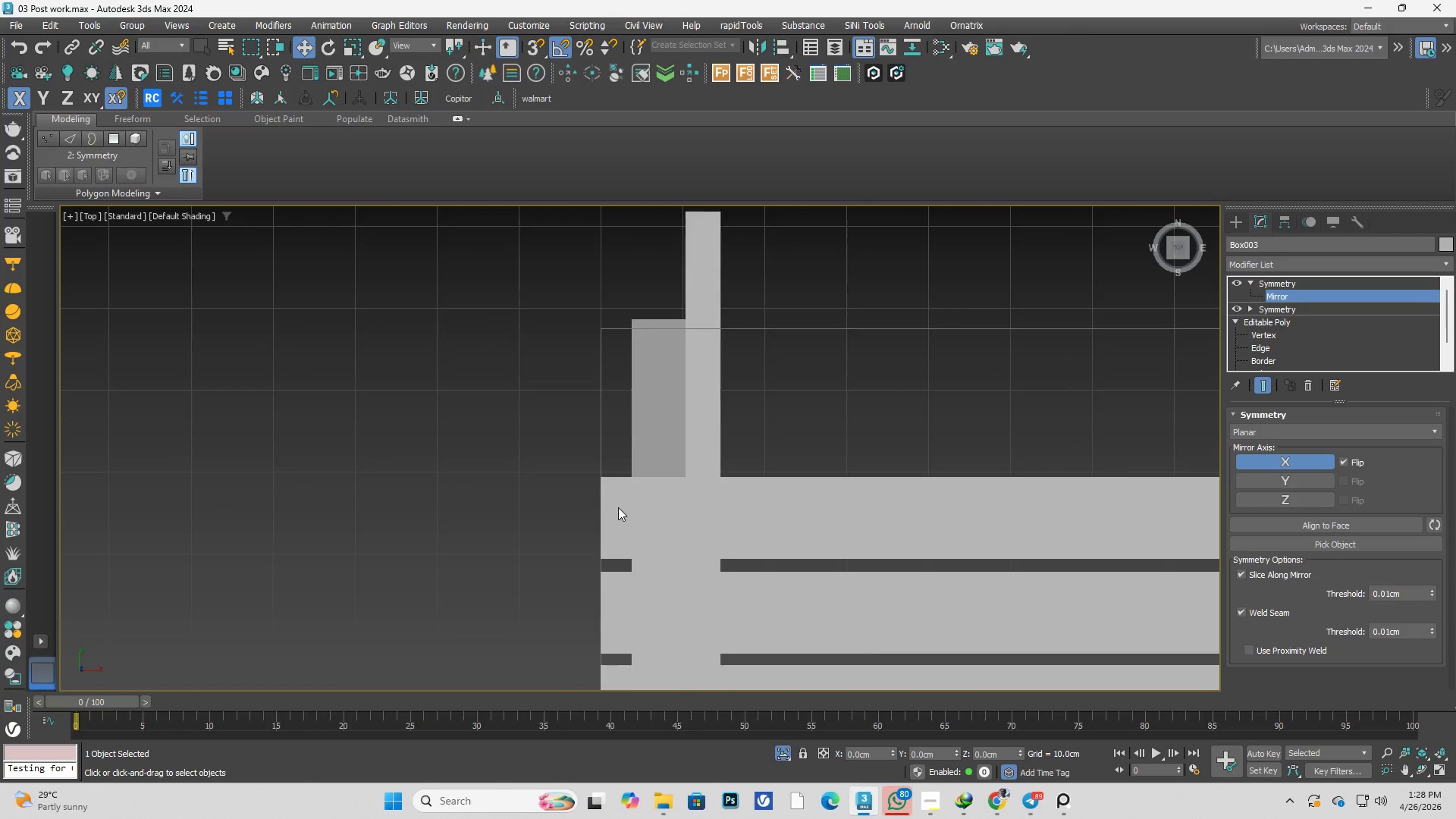 
key(F3)
 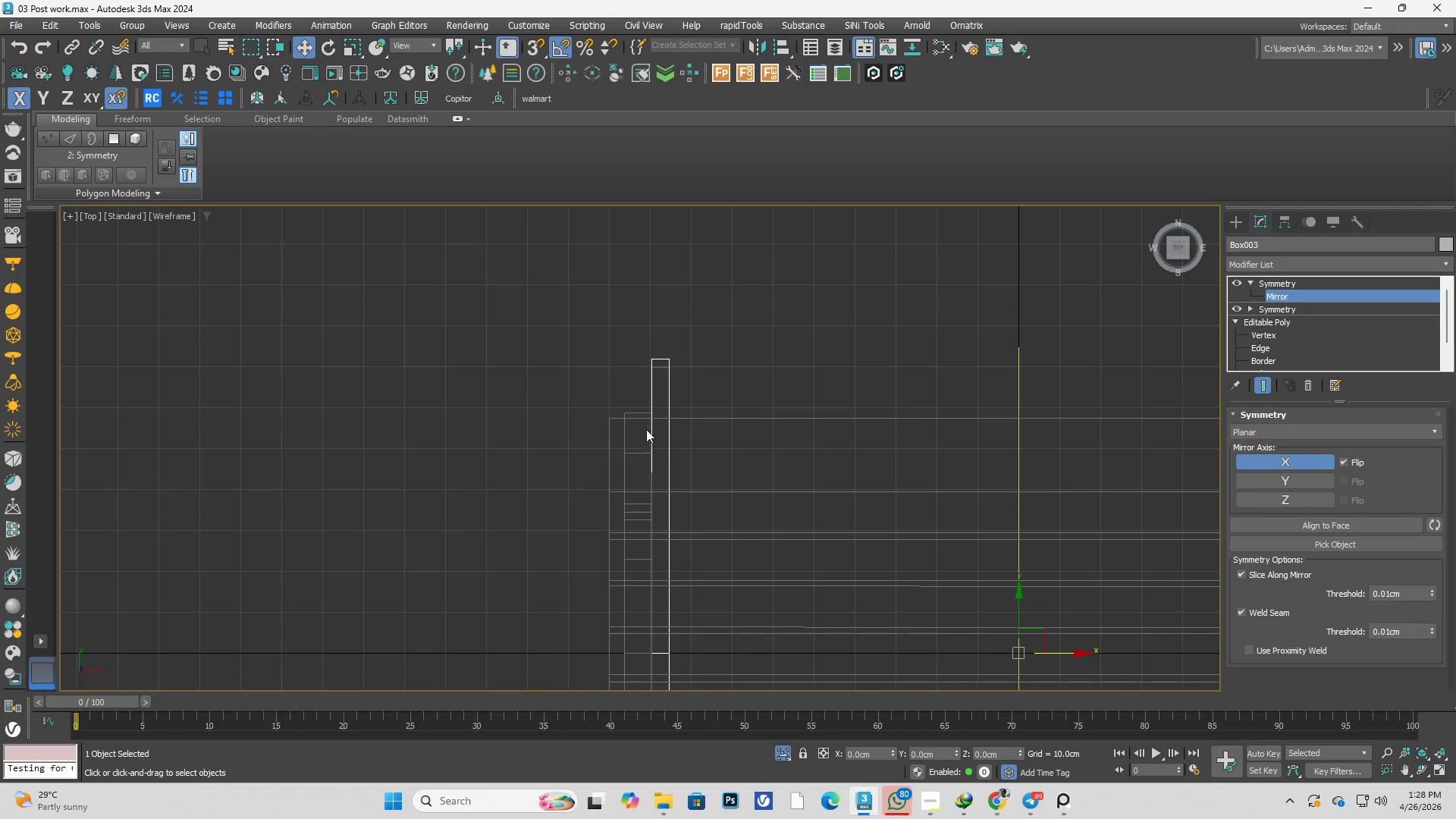 
scroll: coordinate [651, 479], scroll_direction: down, amount: 3.0
 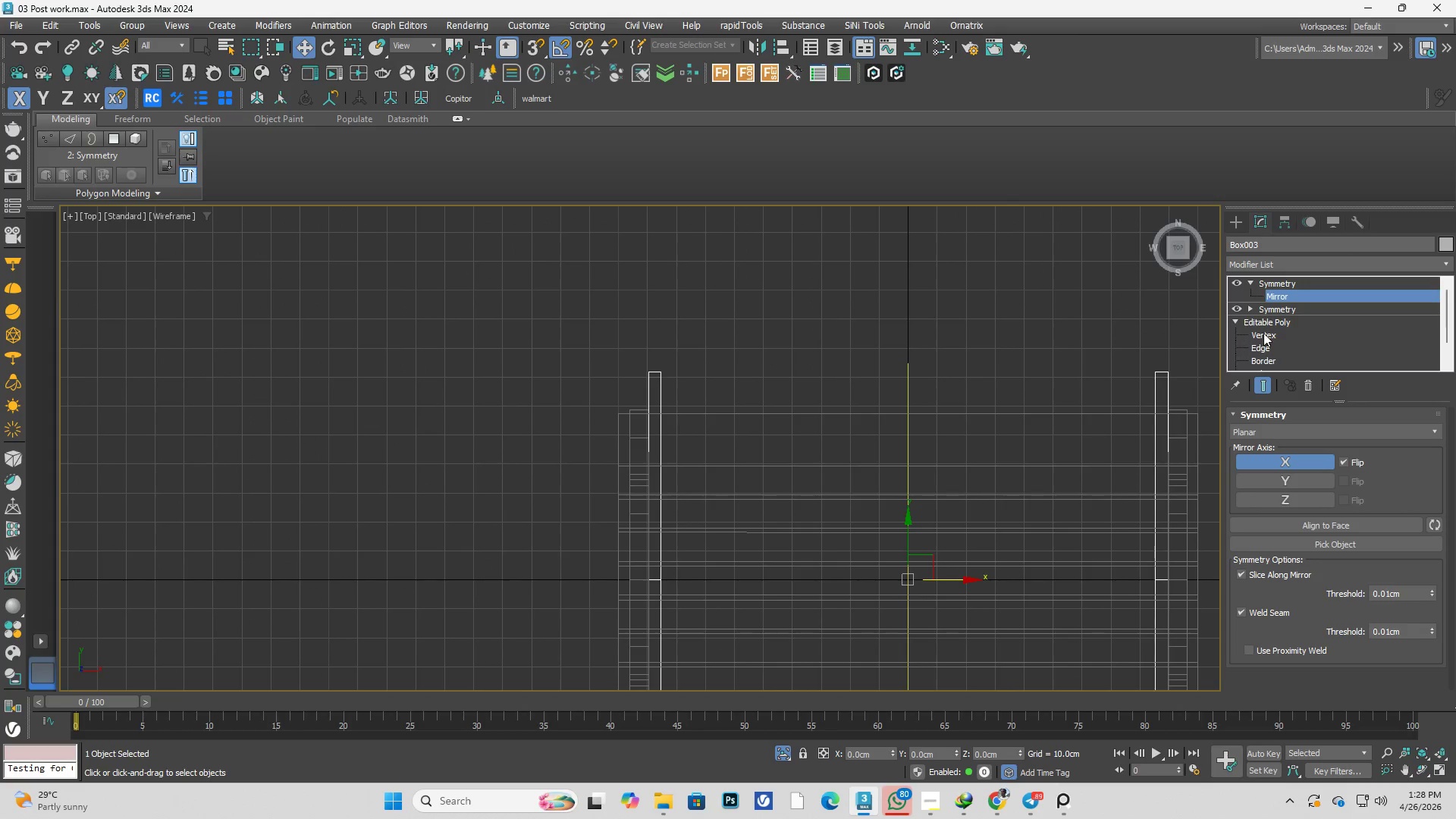 
left_click([1269, 330])
 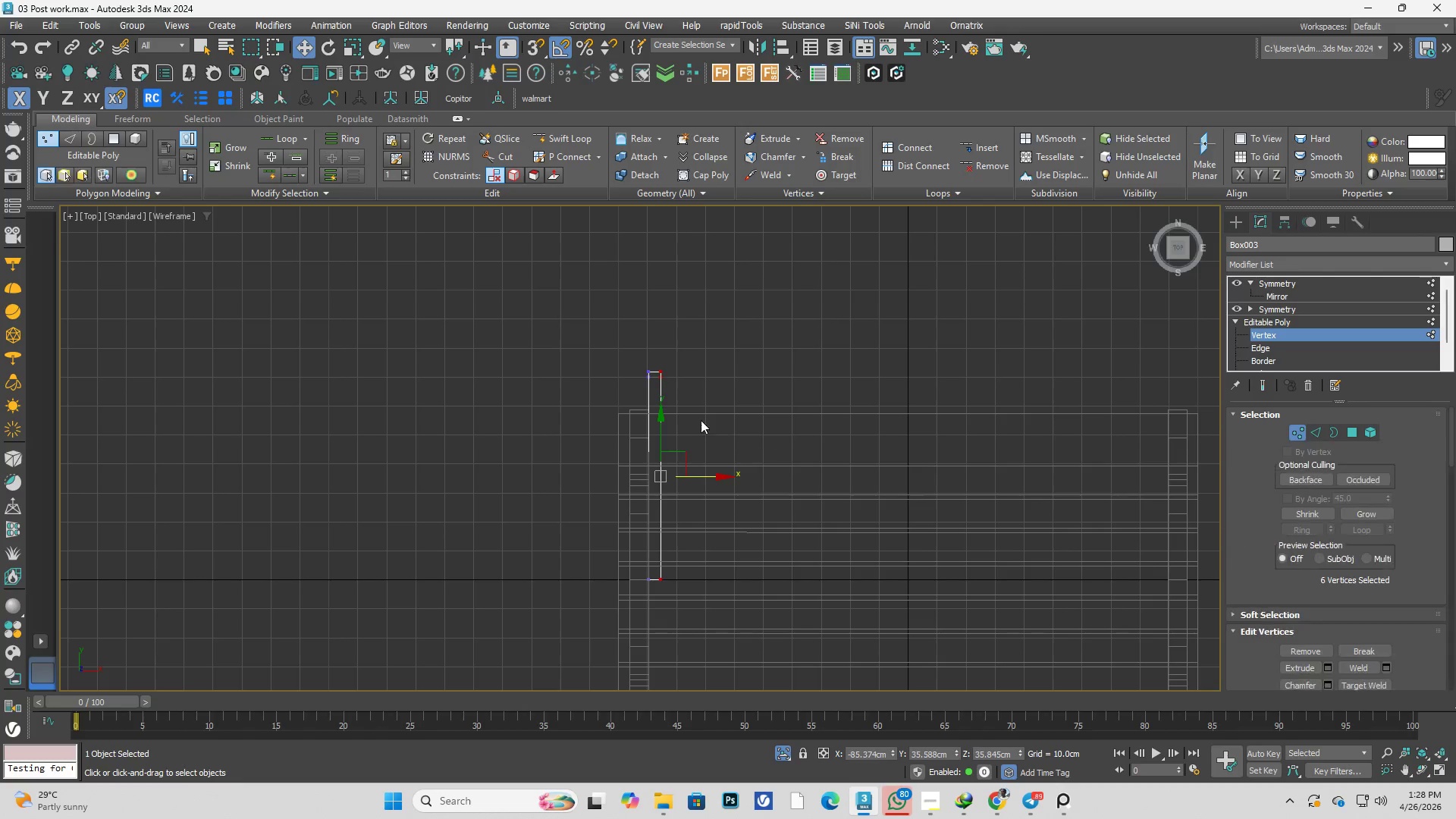 
scroll: coordinate [667, 498], scroll_direction: up, amount: 4.0
 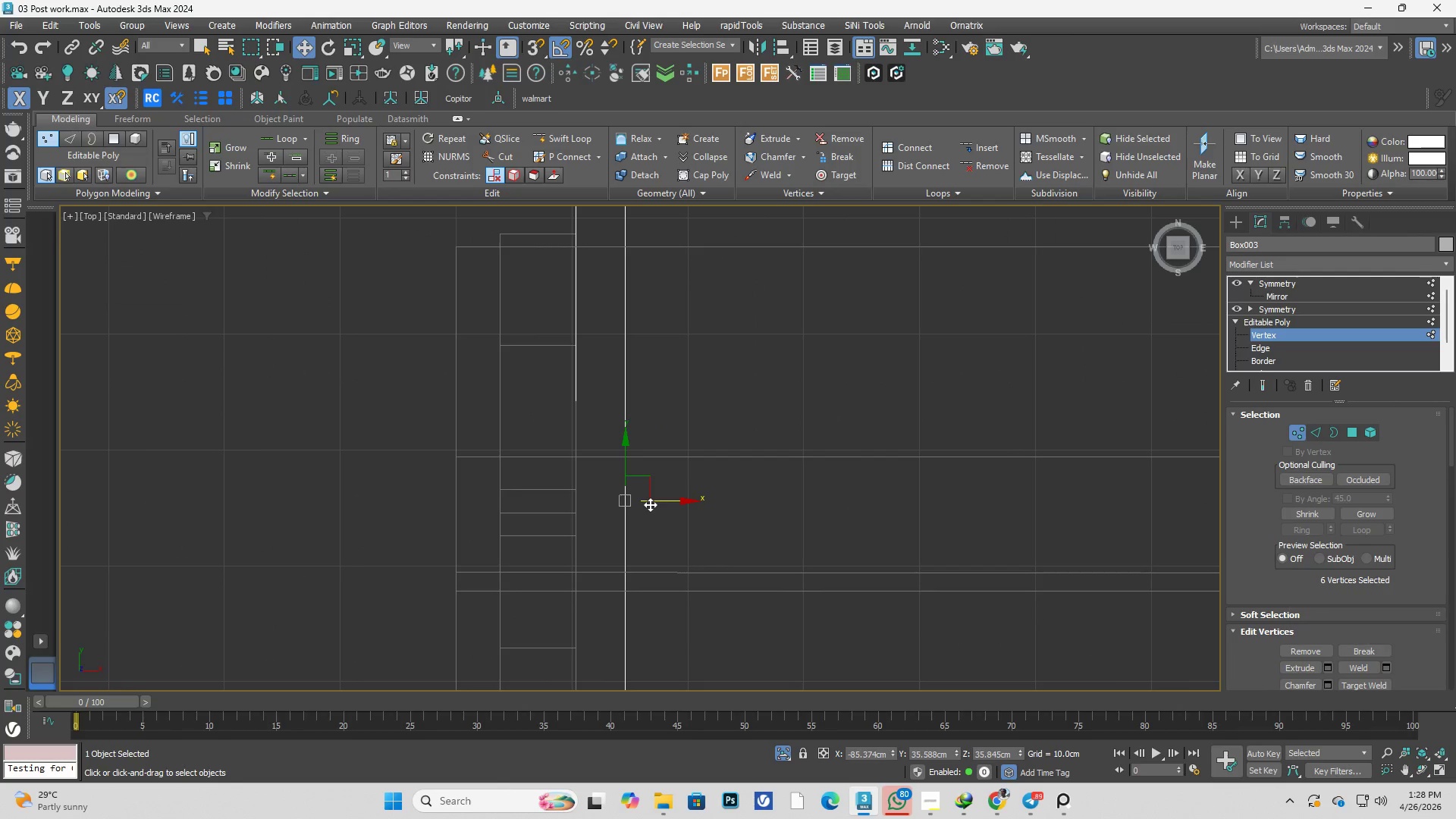 
left_click_drag(start_coordinate=[650, 504], to_coordinate=[656, 503])
 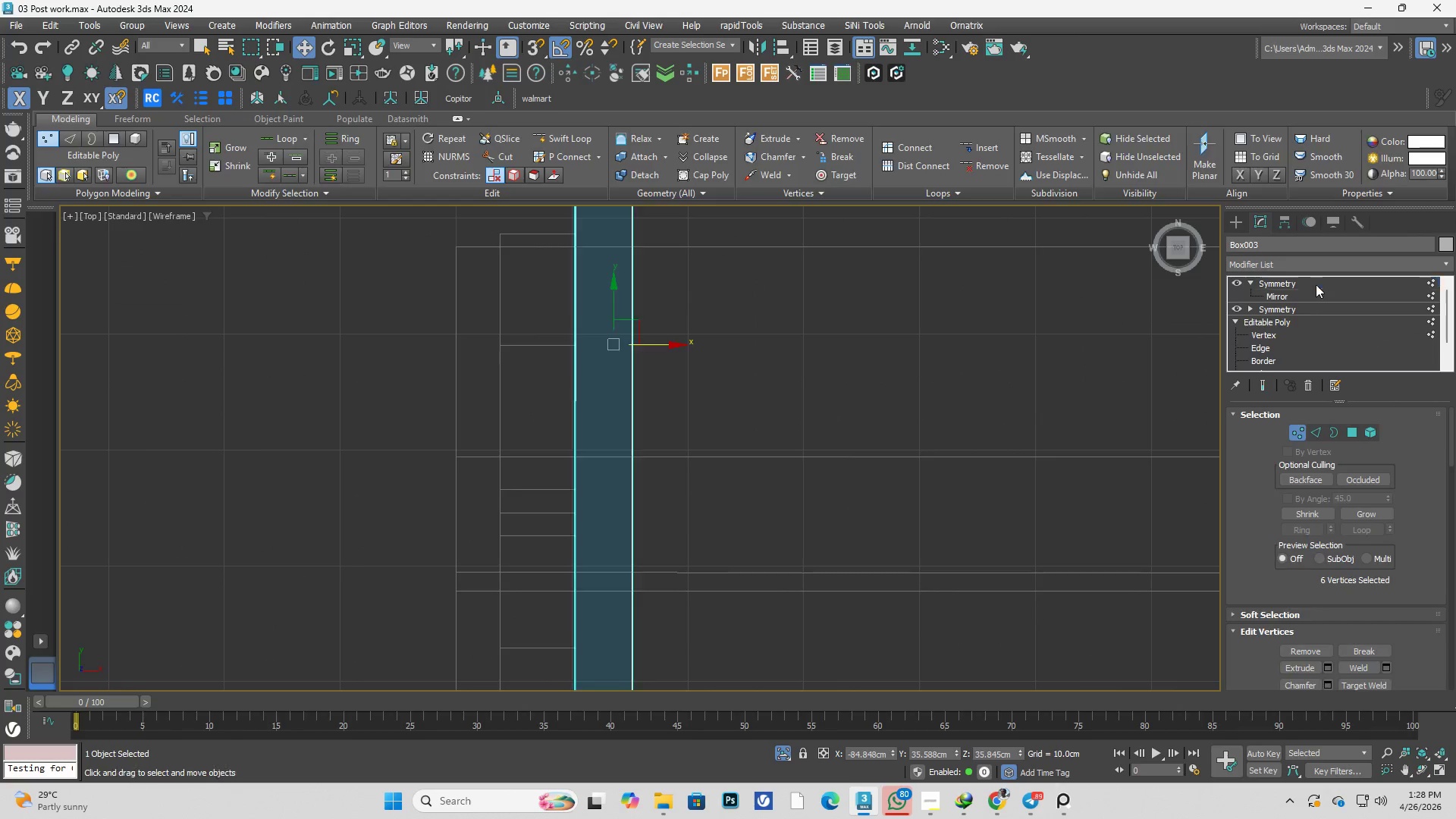 
hold_key(key=AltLeft, duration=0.39)
 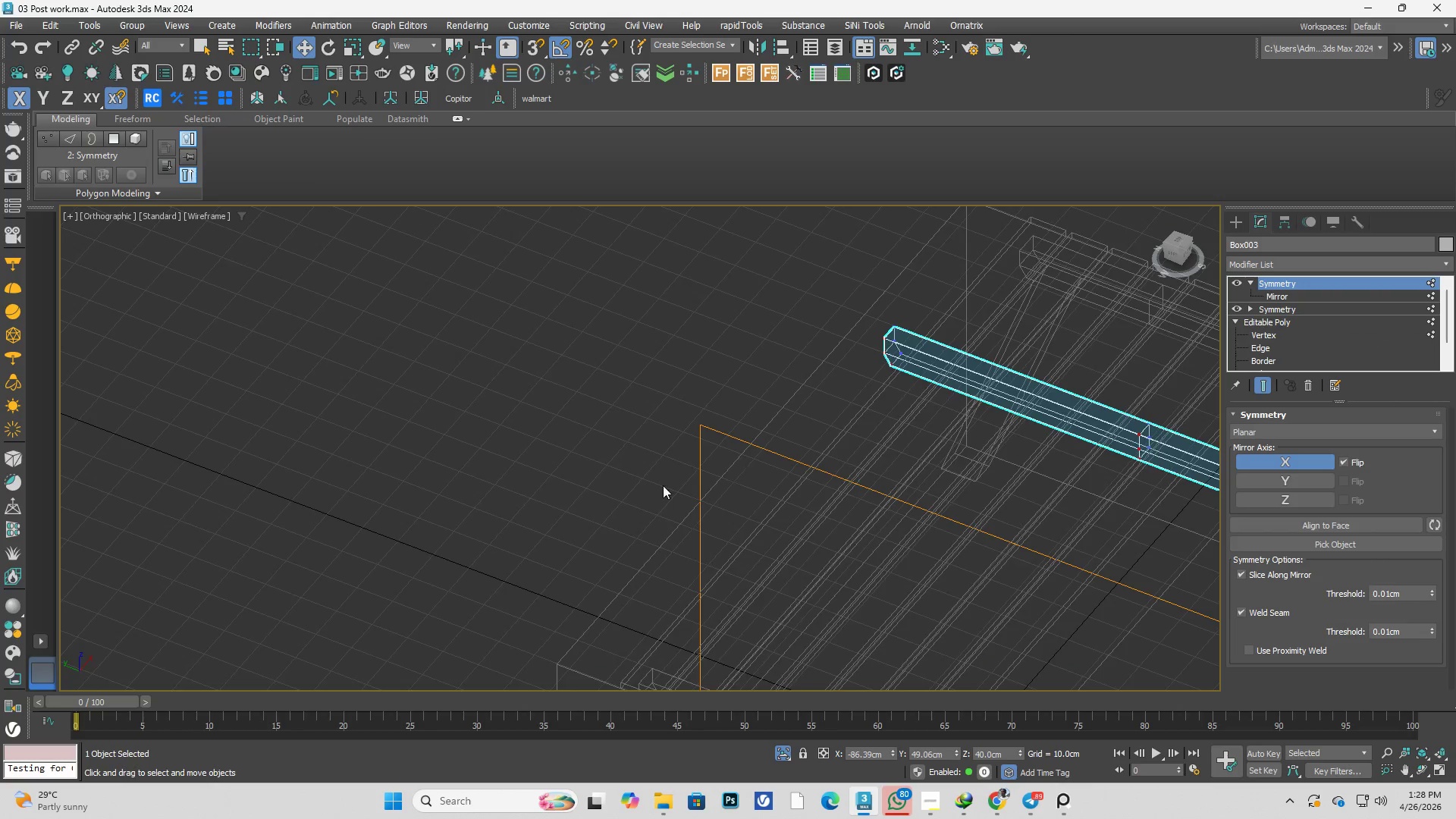 
scroll: coordinate [610, 504], scroll_direction: down, amount: 3.0
 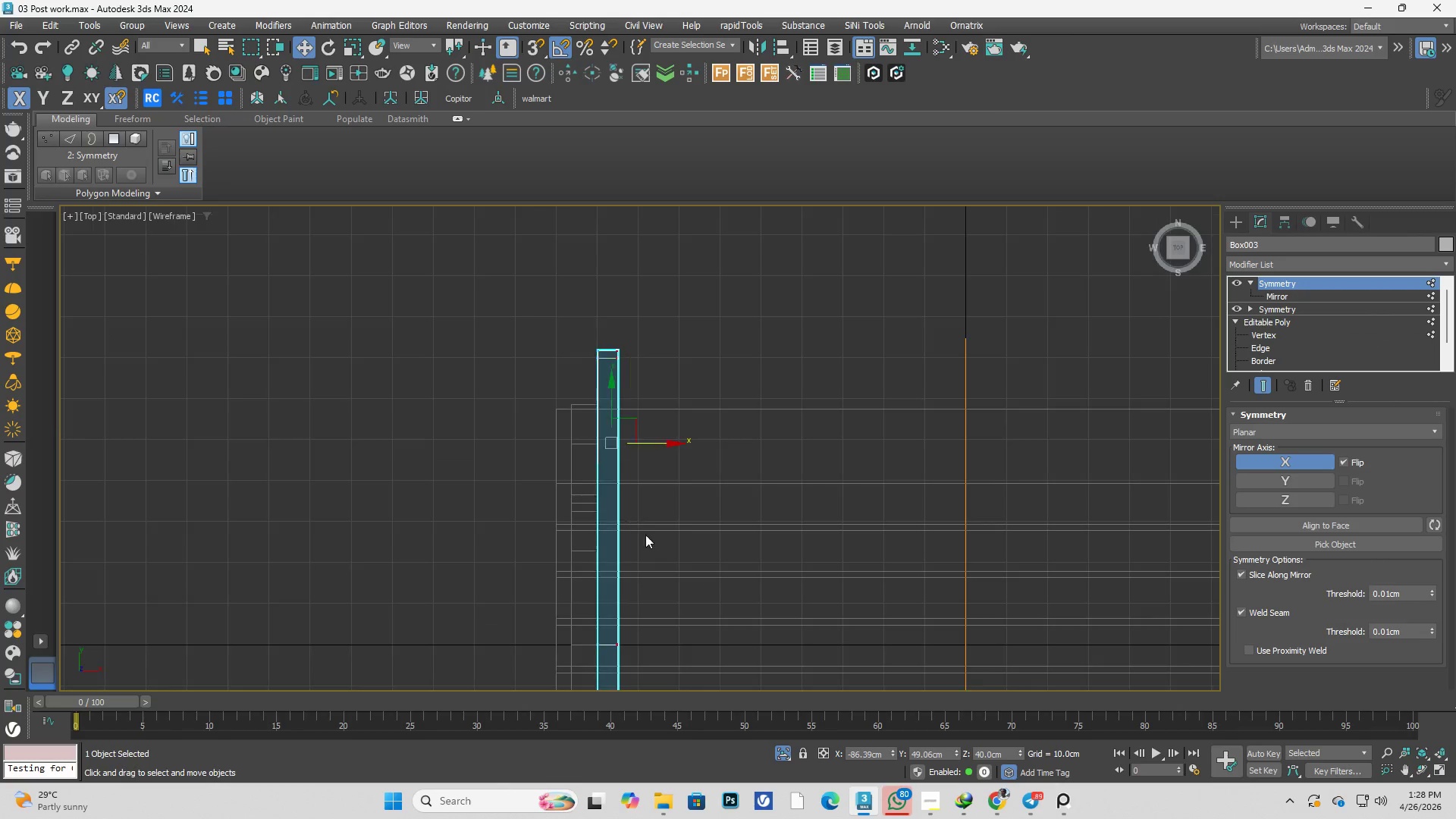 
key(F3)
 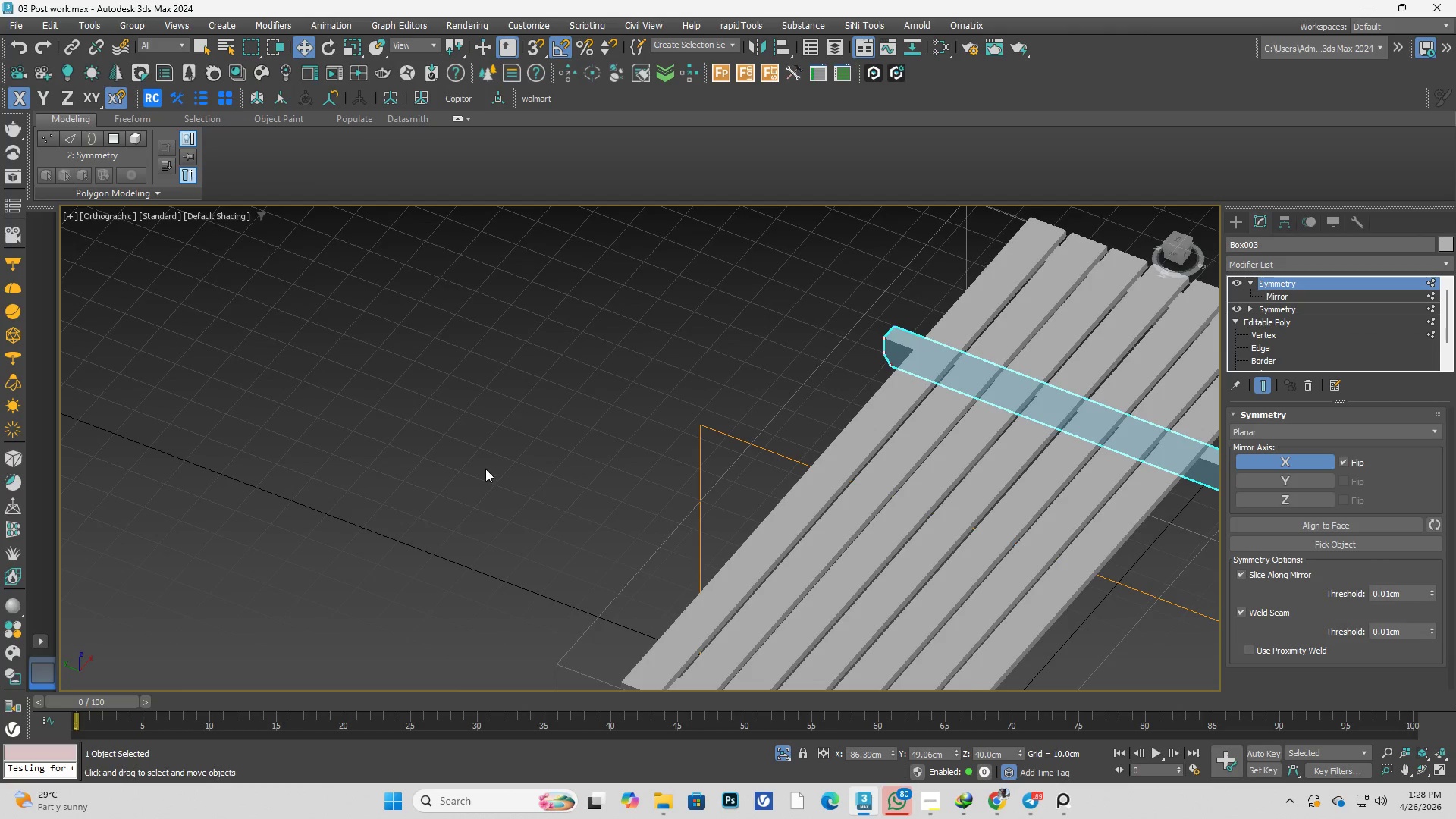 
hold_key(key=AltLeft, duration=0.44)
 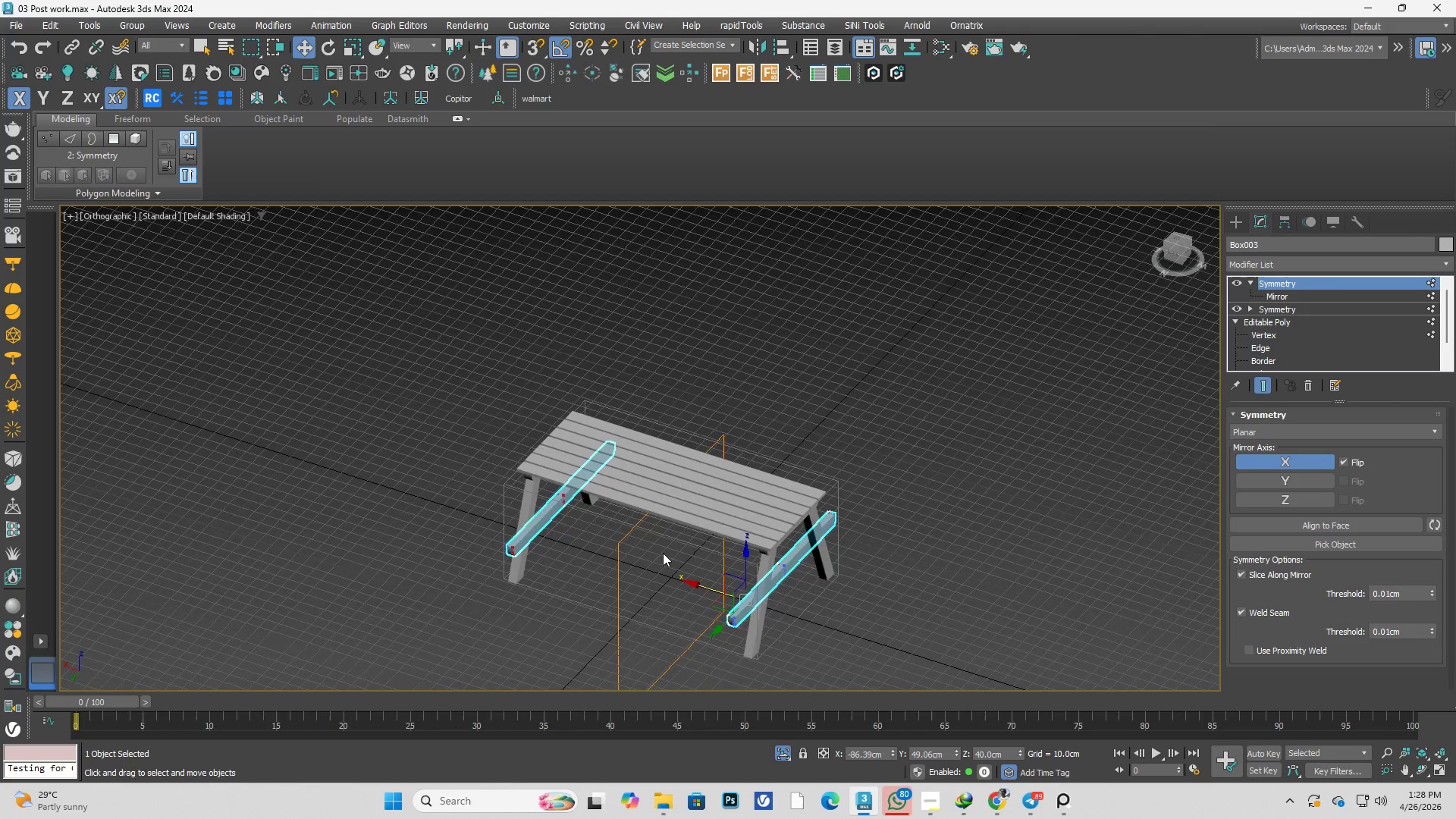 
scroll: coordinate [526, 480], scroll_direction: down, amount: 3.0
 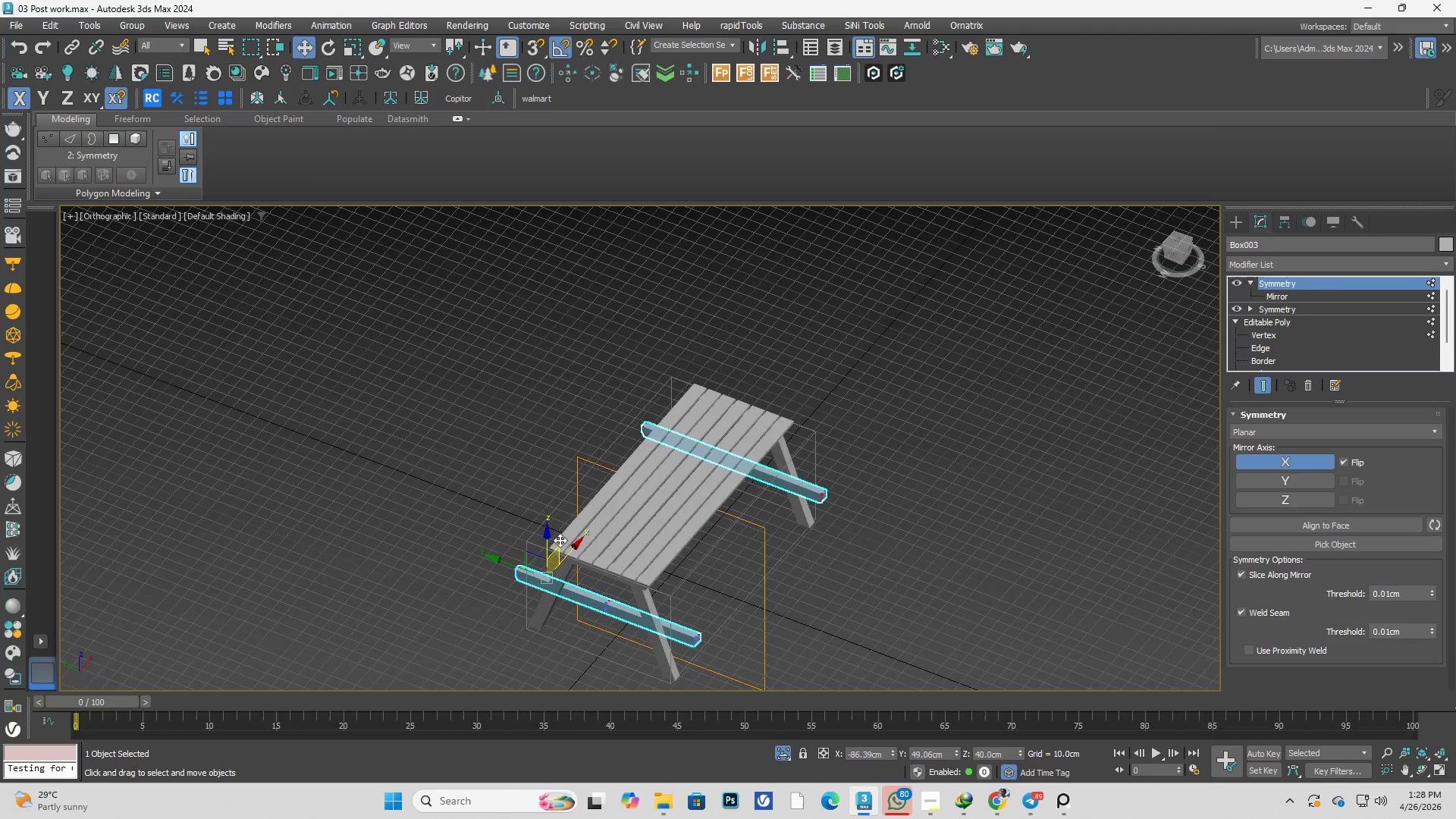 
hold_key(key=AltLeft, duration=0.81)
 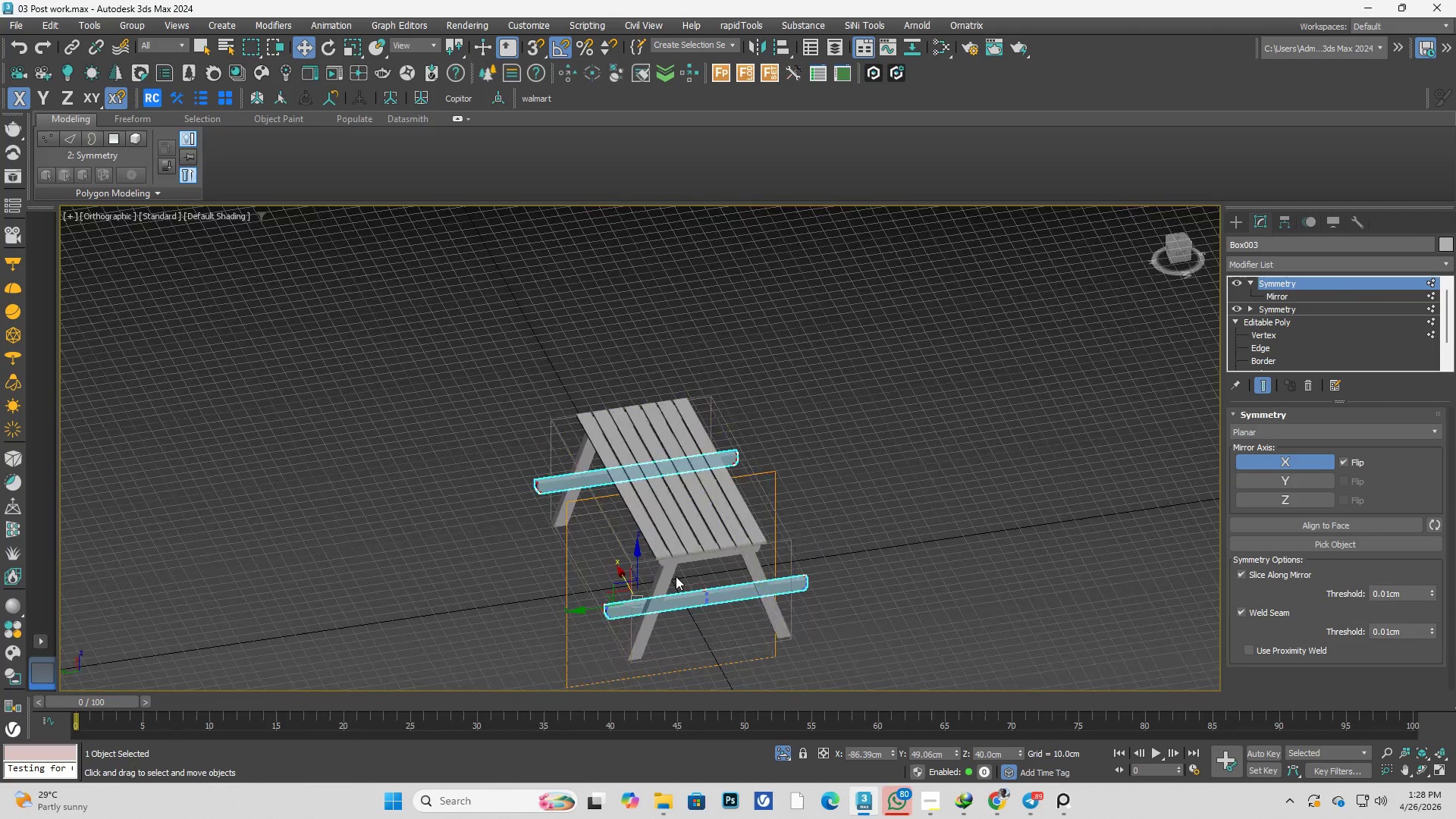 
hold_key(key=AltLeft, duration=0.39)
 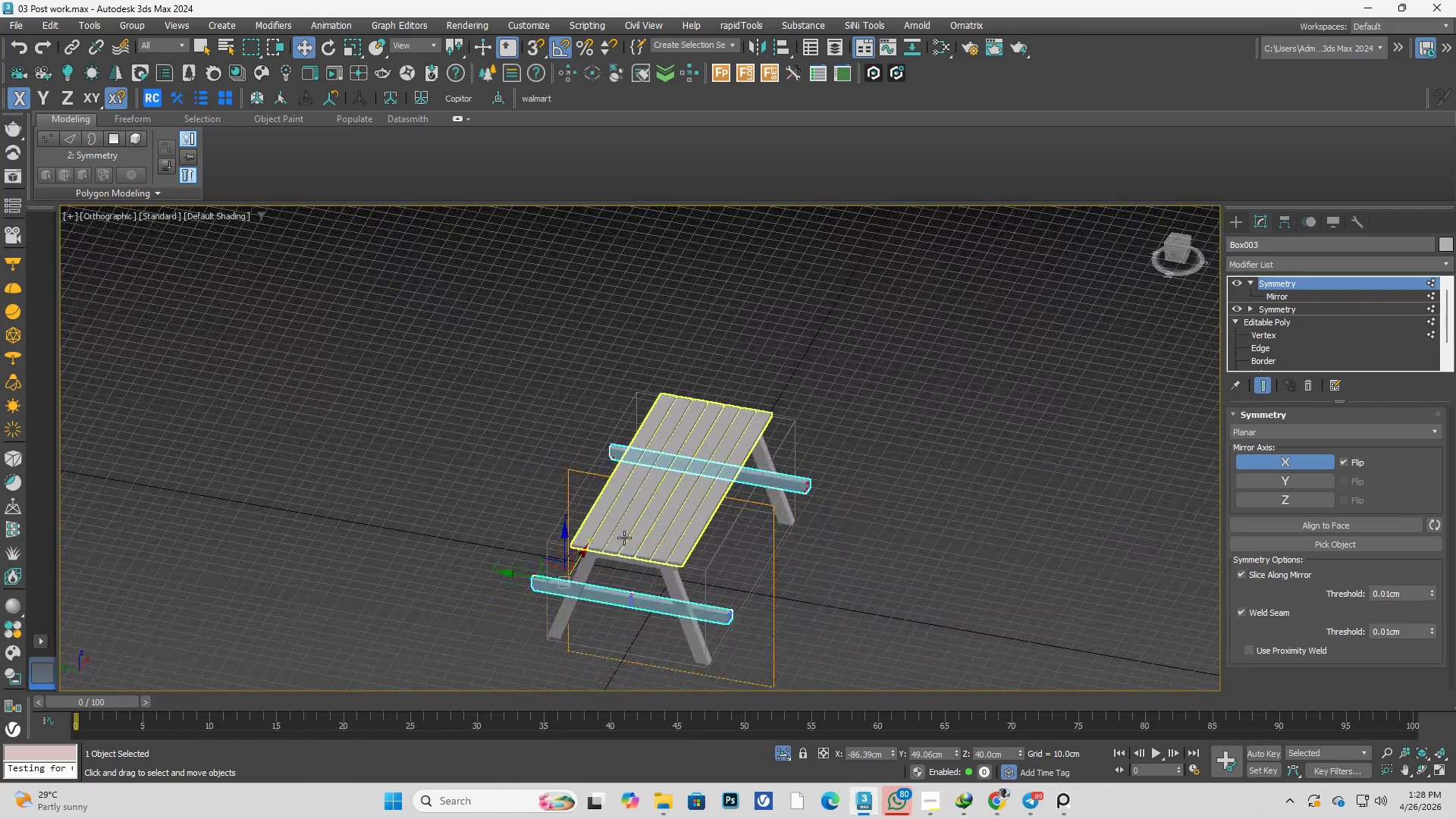 
left_click([608, 538])
 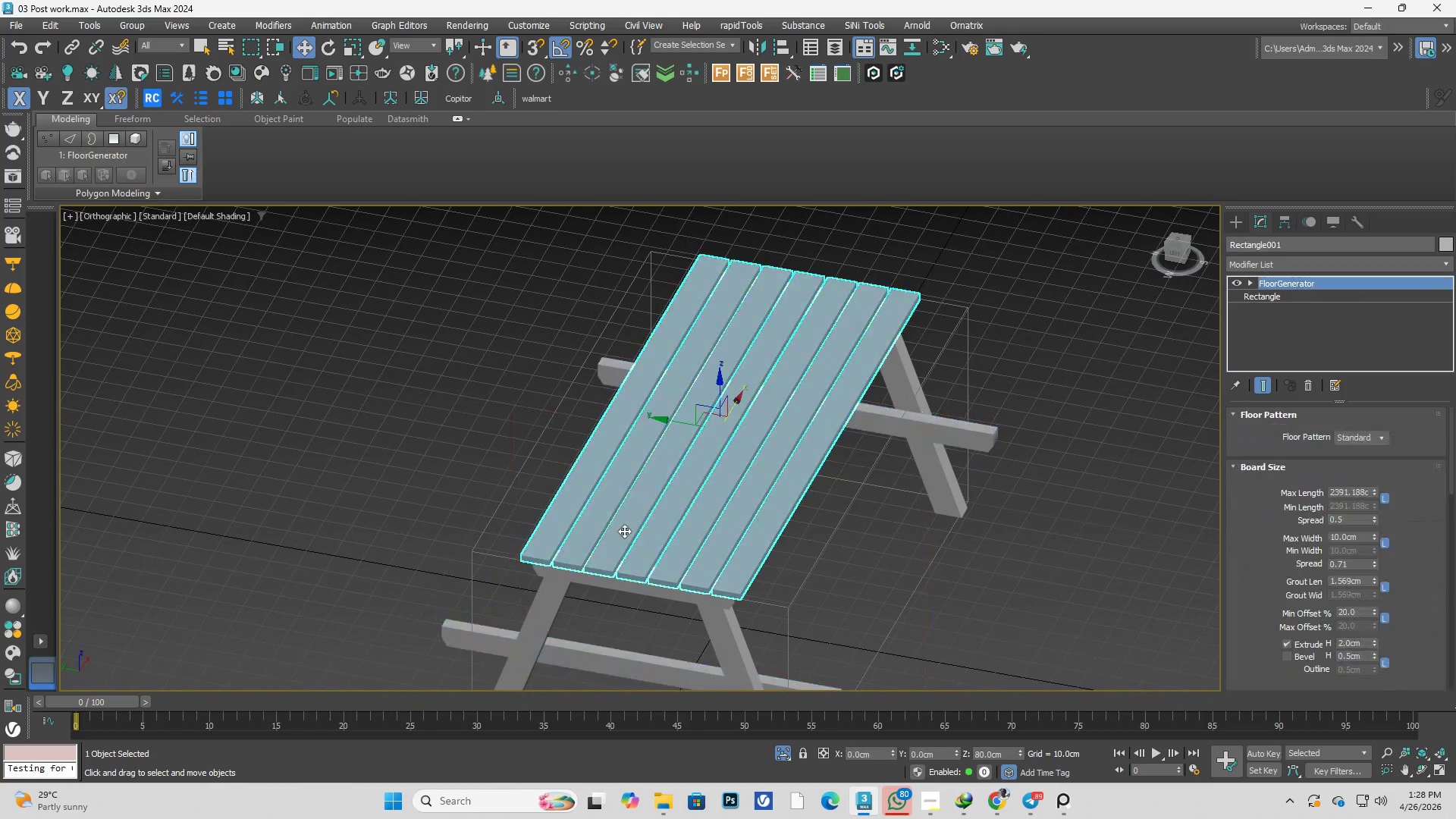 
scroll: coordinate [623, 533], scroll_direction: up, amount: 2.0
 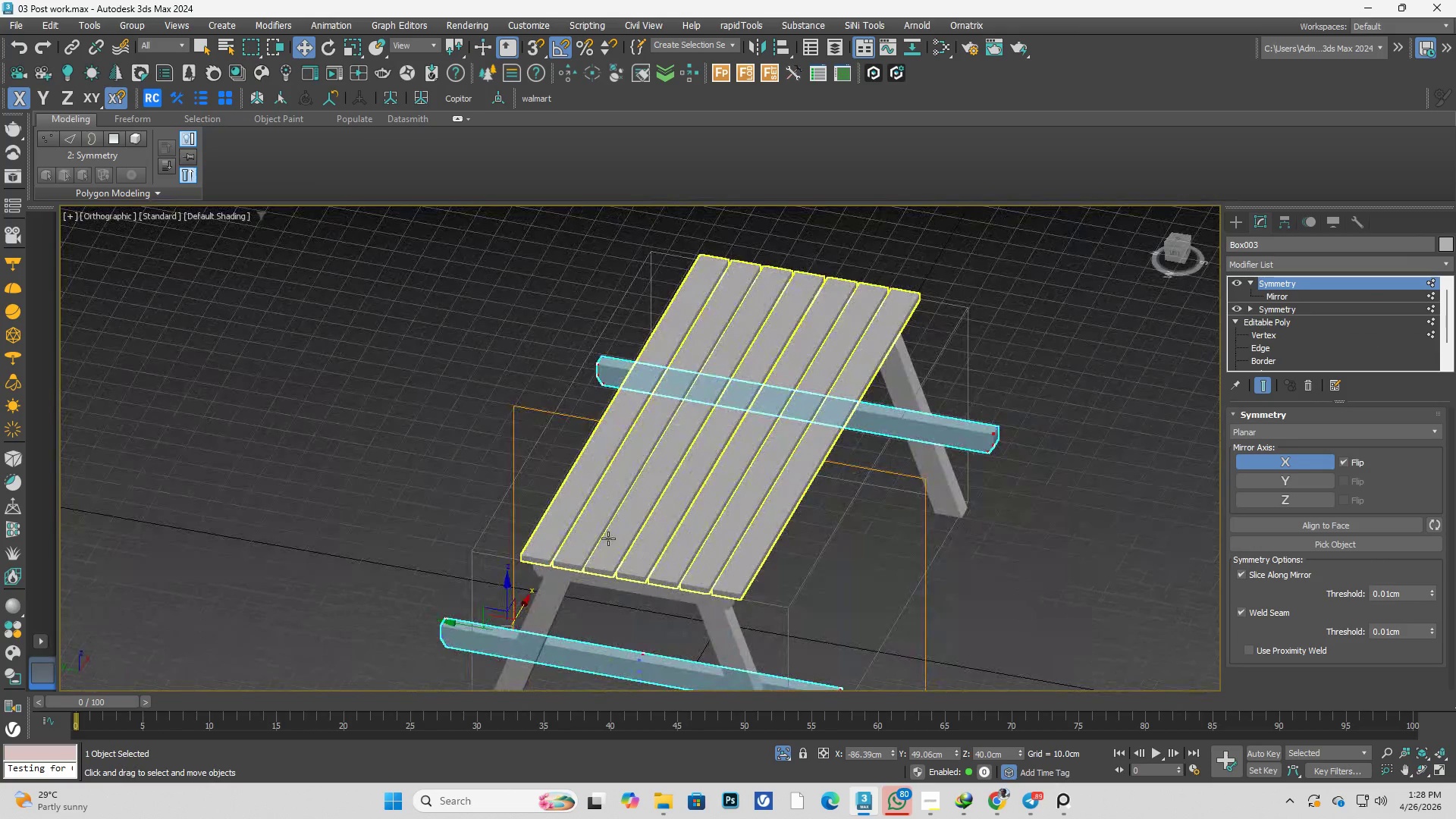 
hold_key(key=AltLeft, duration=1.2)
 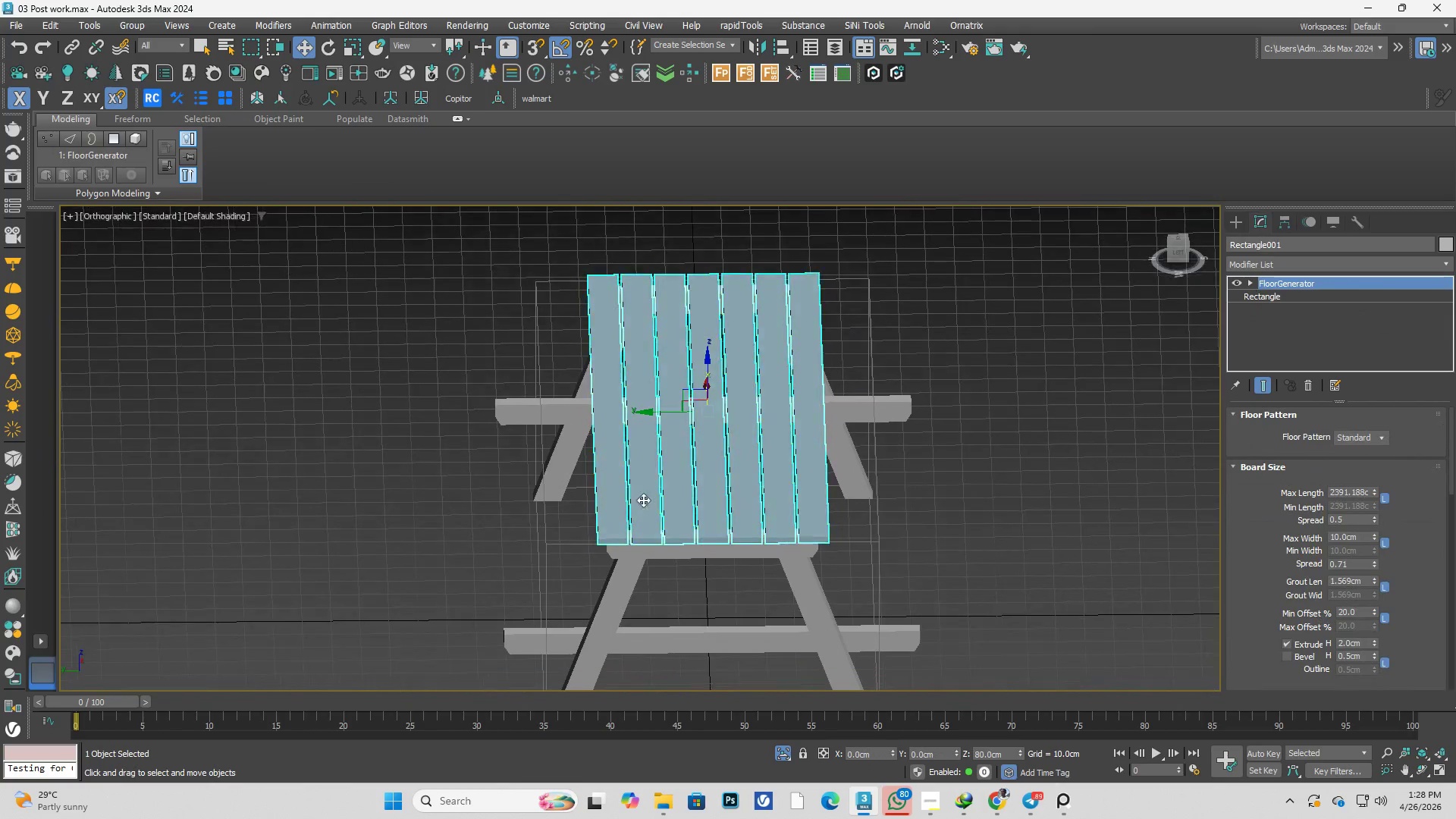 
key(F)
 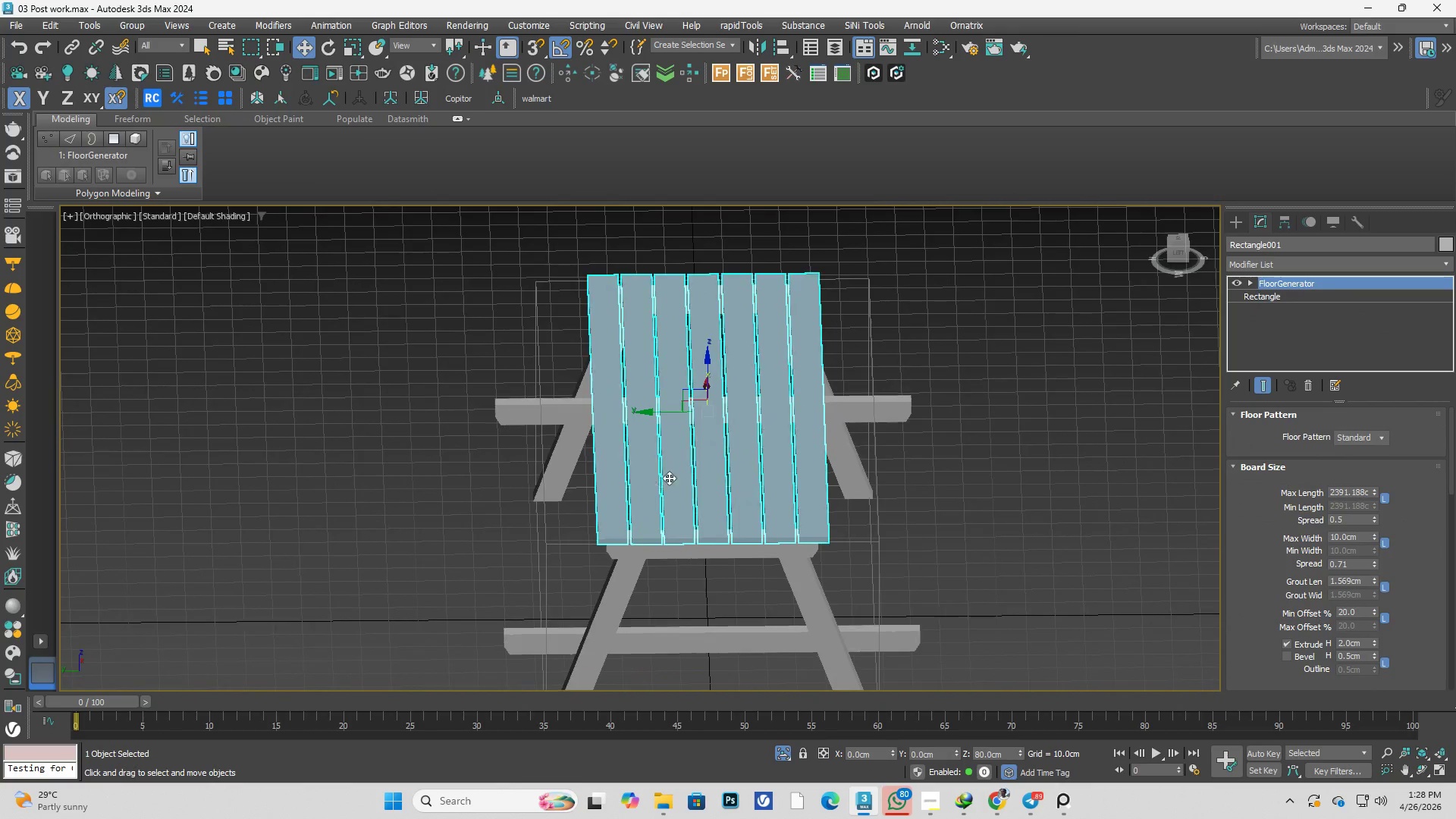 
scroll: coordinate [688, 482], scroll_direction: up, amount: 2.0
 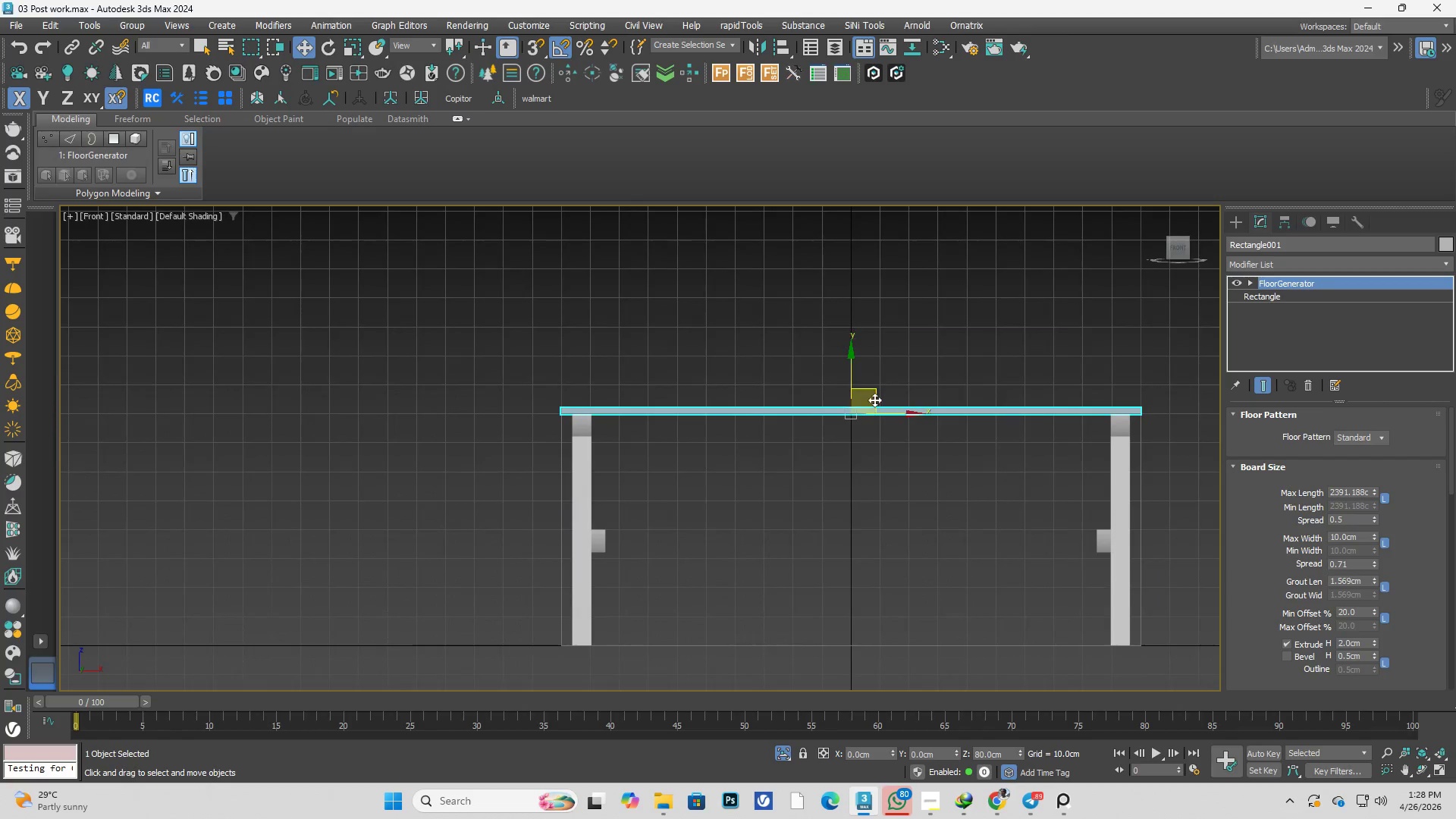 
hold_key(key=ShiftLeft, duration=0.59)
left_click_drag(start_coordinate=[849, 389], to_coordinate=[608, 523])
 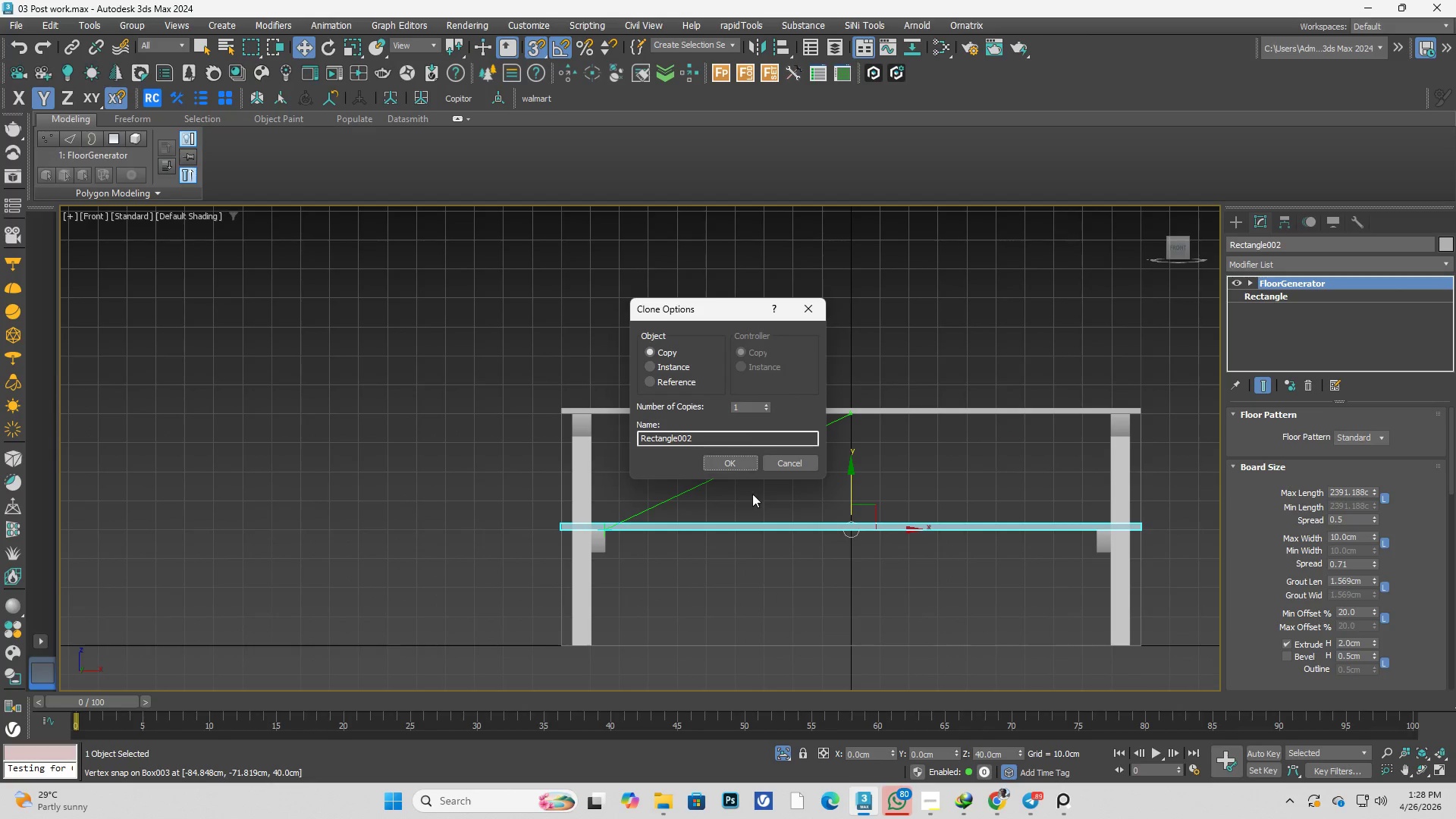 
key(S)
 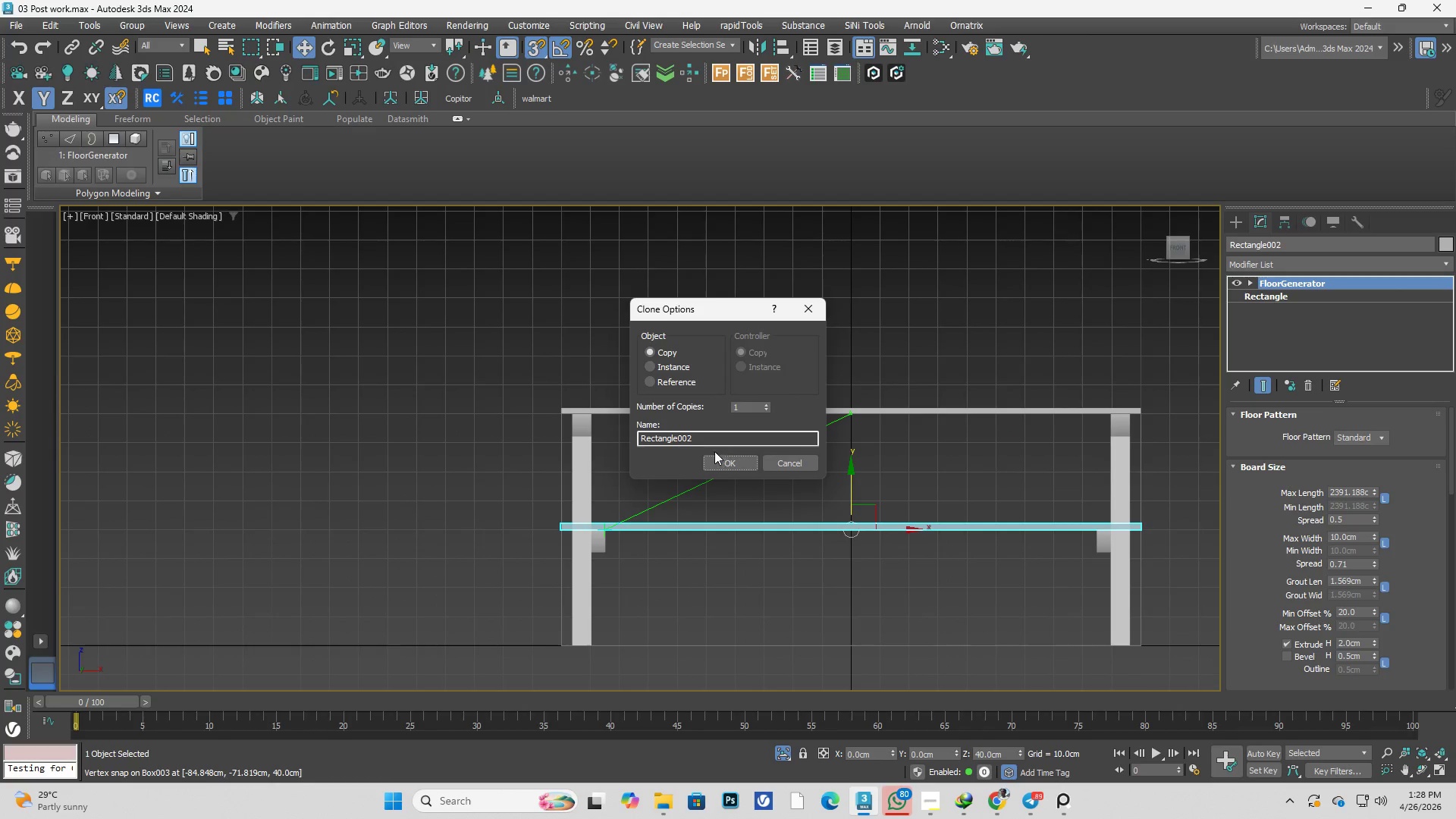 
left_click([719, 459])
 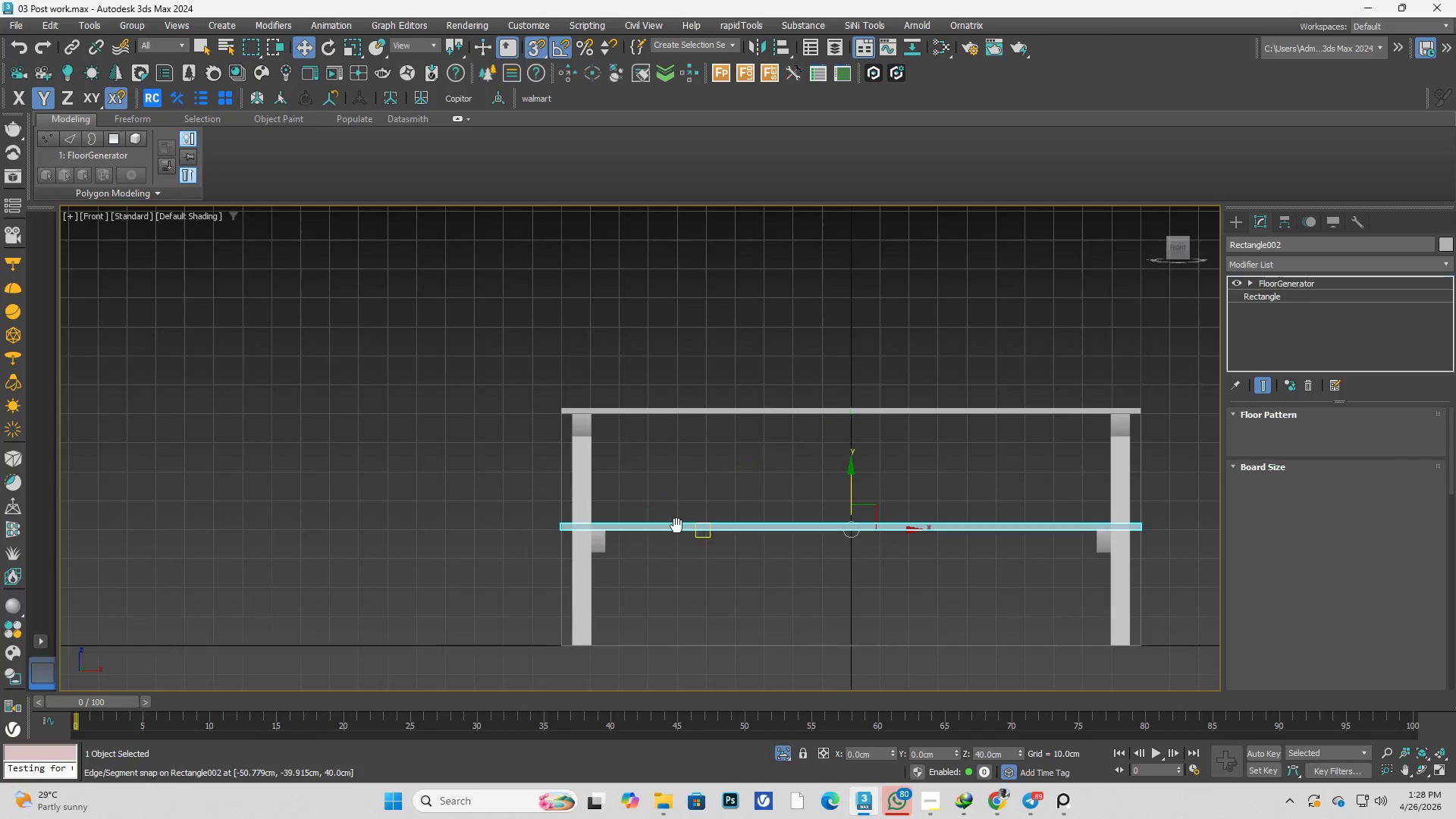 
key(T)
 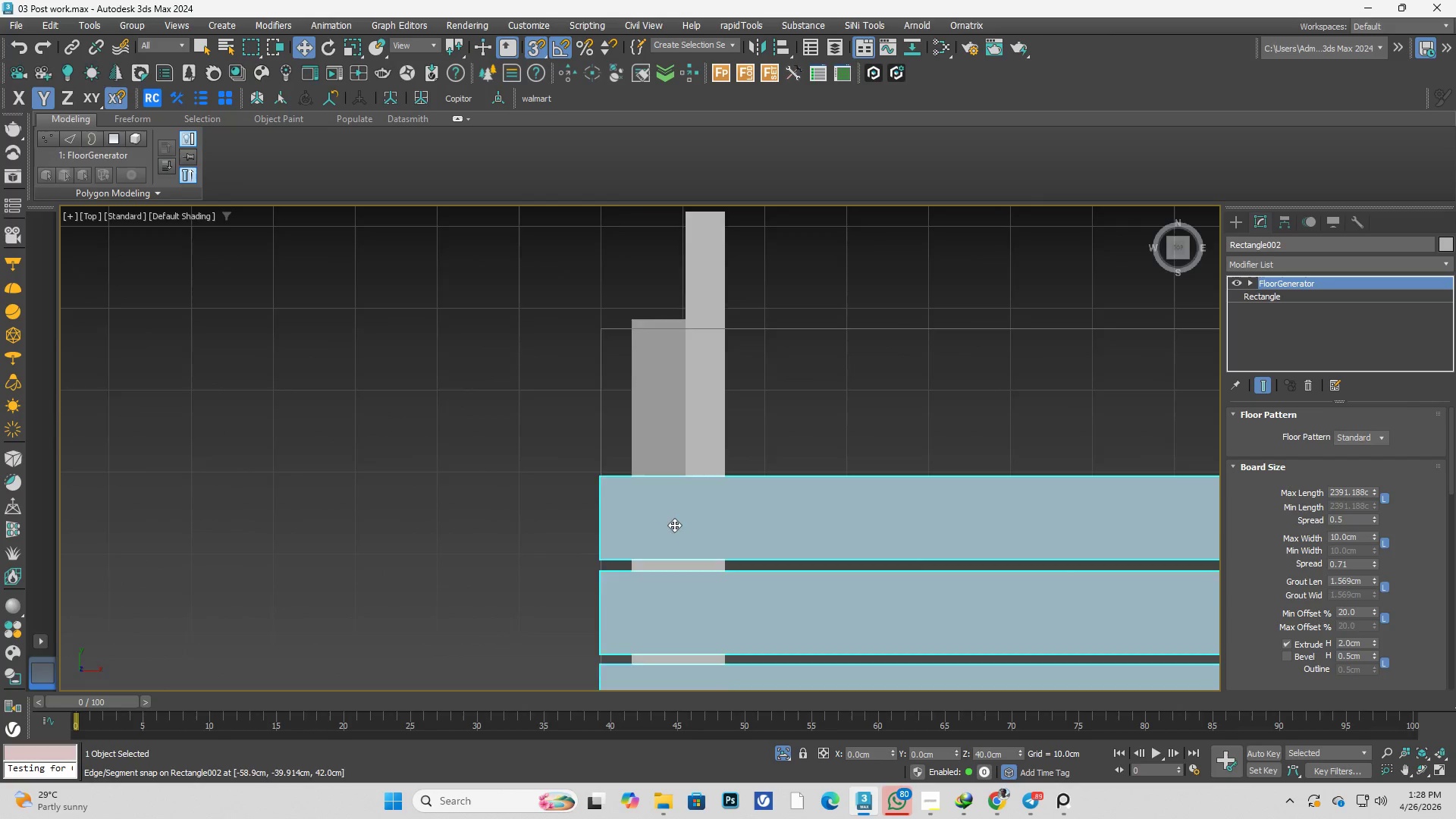 
key(F3)
 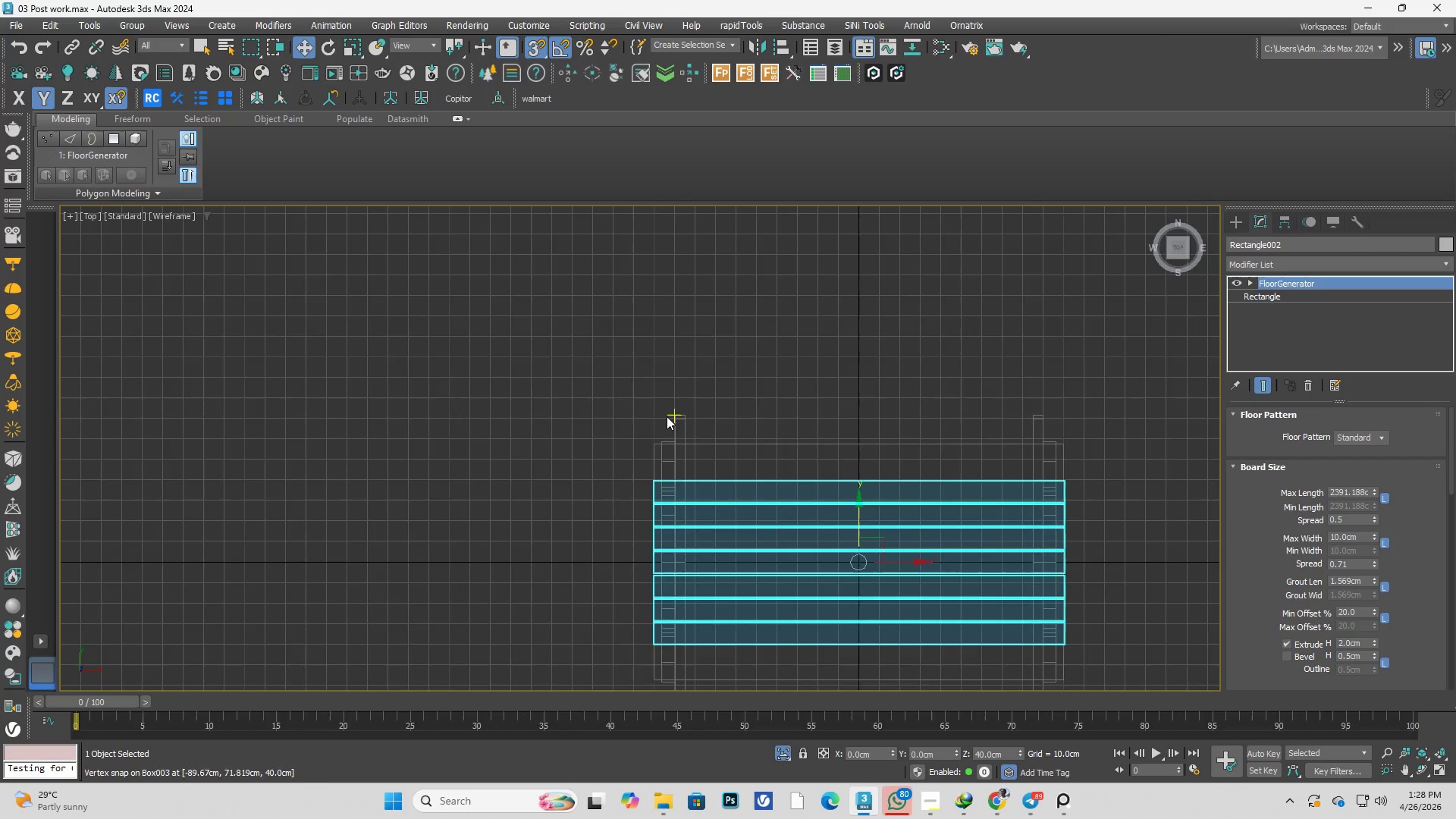 
scroll: coordinate [677, 526], scroll_direction: down, amount: 3.0
 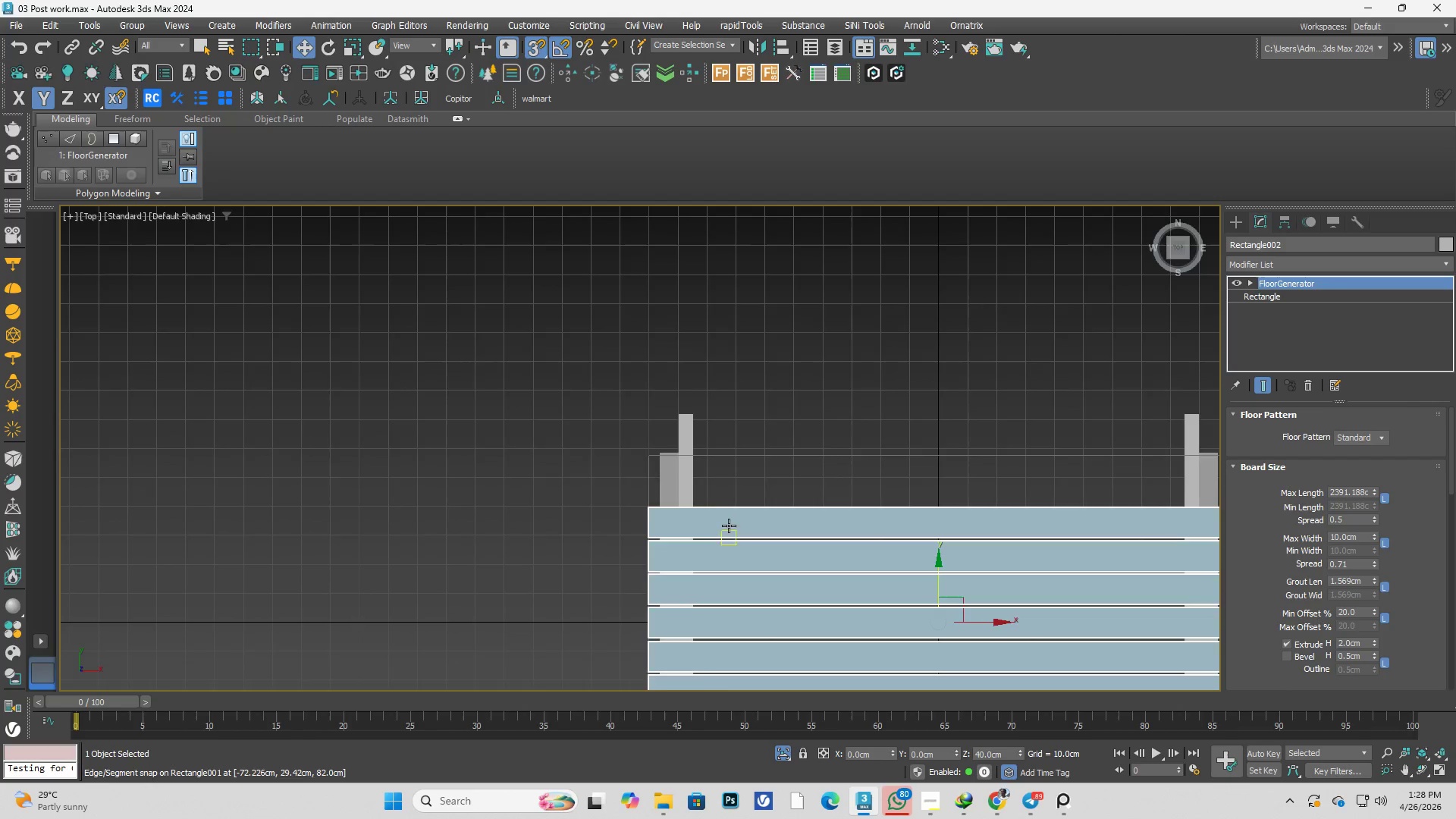 
scroll: coordinate [777, 519], scroll_direction: none, amount: 0.0
 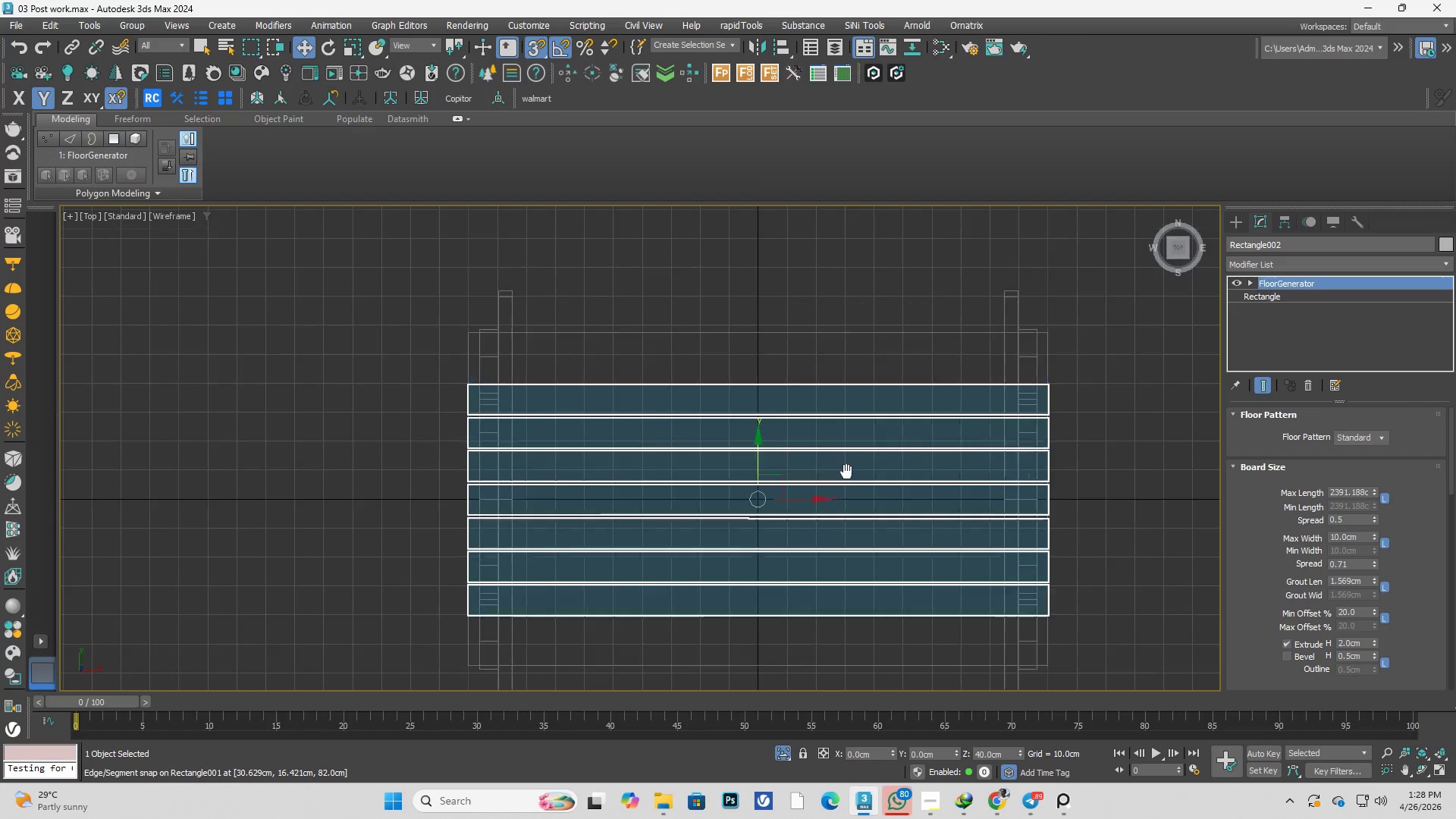 
left_click_drag(start_coordinate=[759, 504], to_coordinate=[738, 268])
 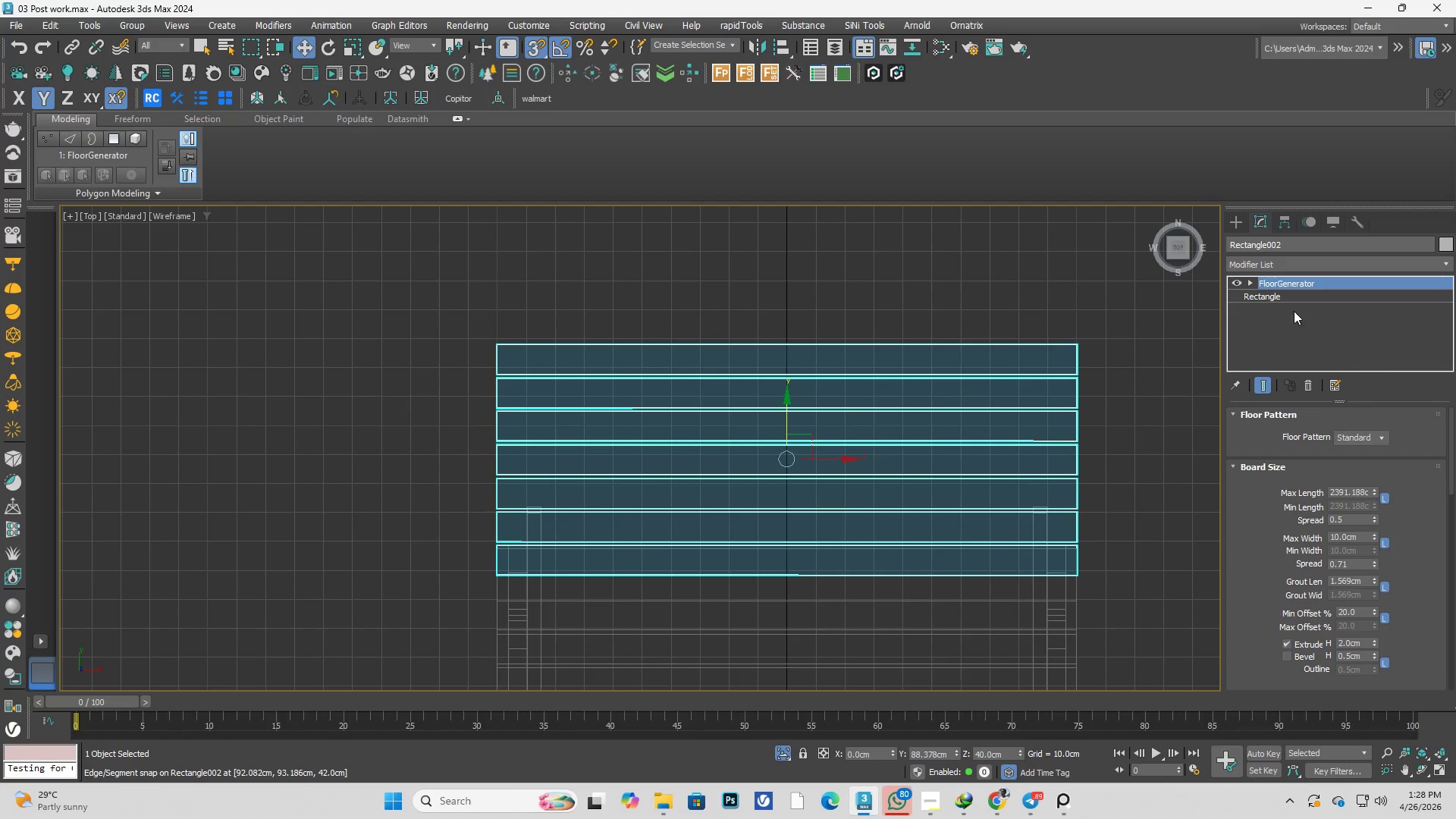 
left_click([1274, 295])
 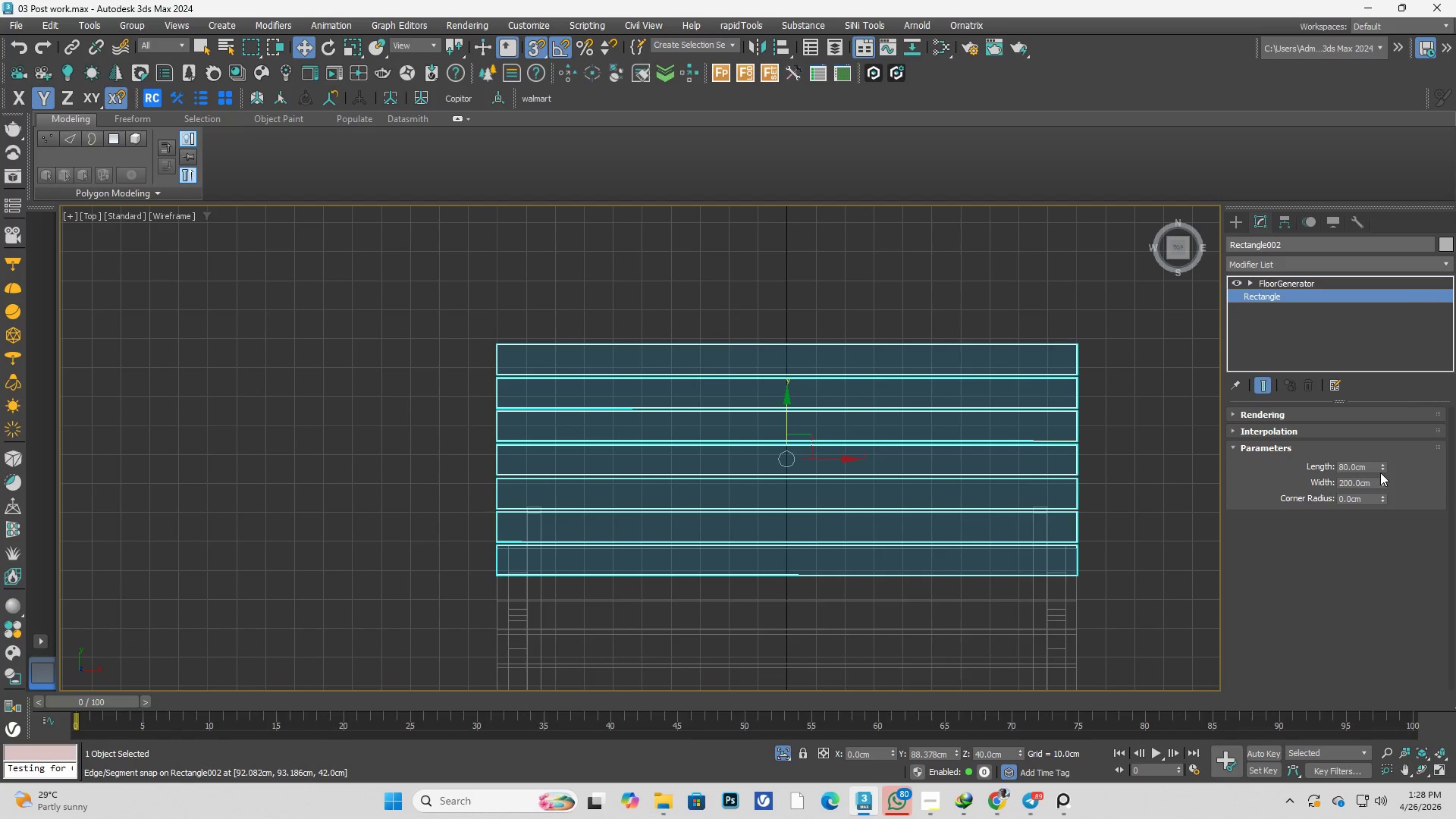 
left_click_drag(start_coordinate=[1381, 466], to_coordinate=[1376, 510])
 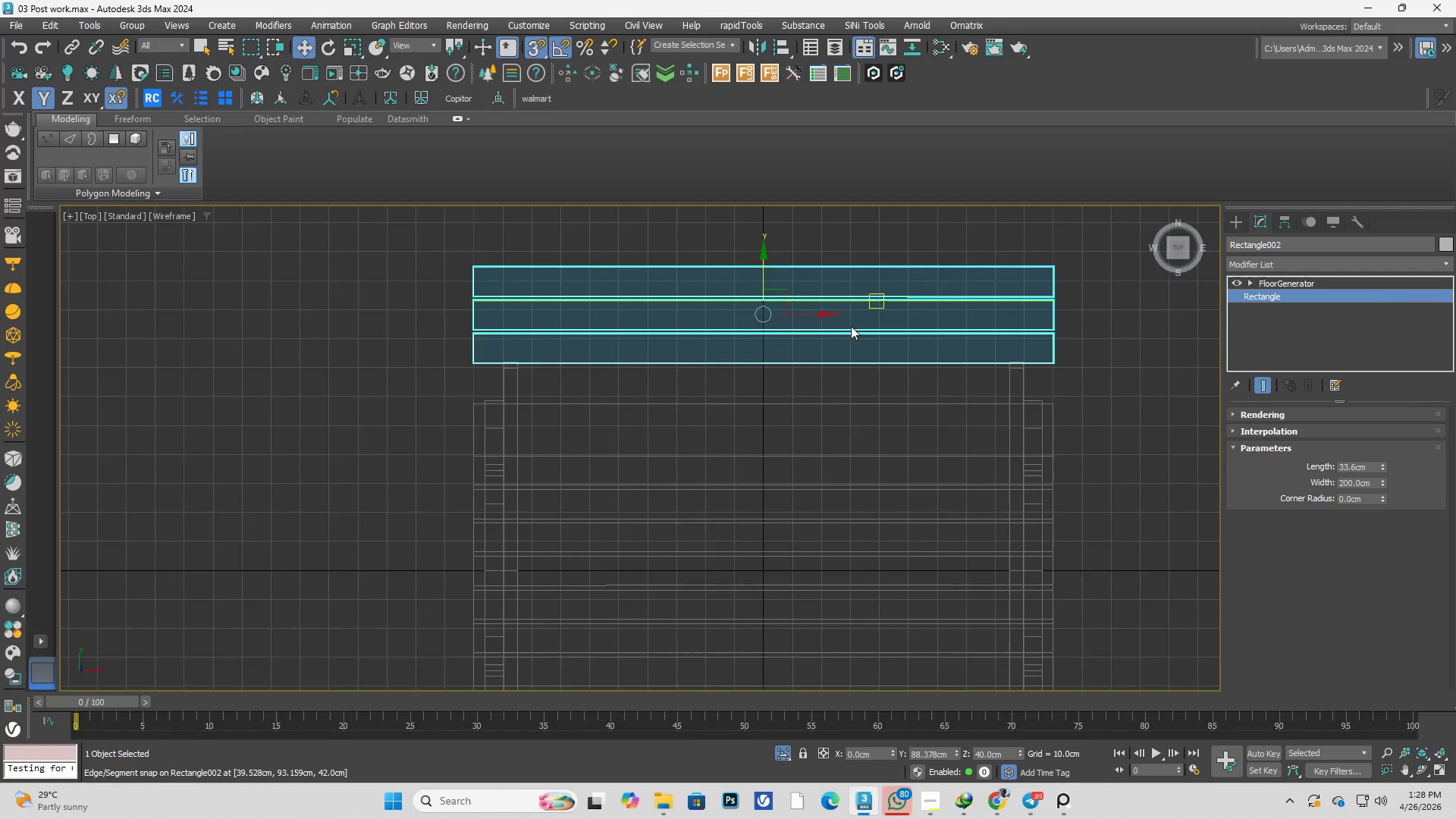 
scroll: coordinate [792, 351], scroll_direction: up, amount: 1.0
 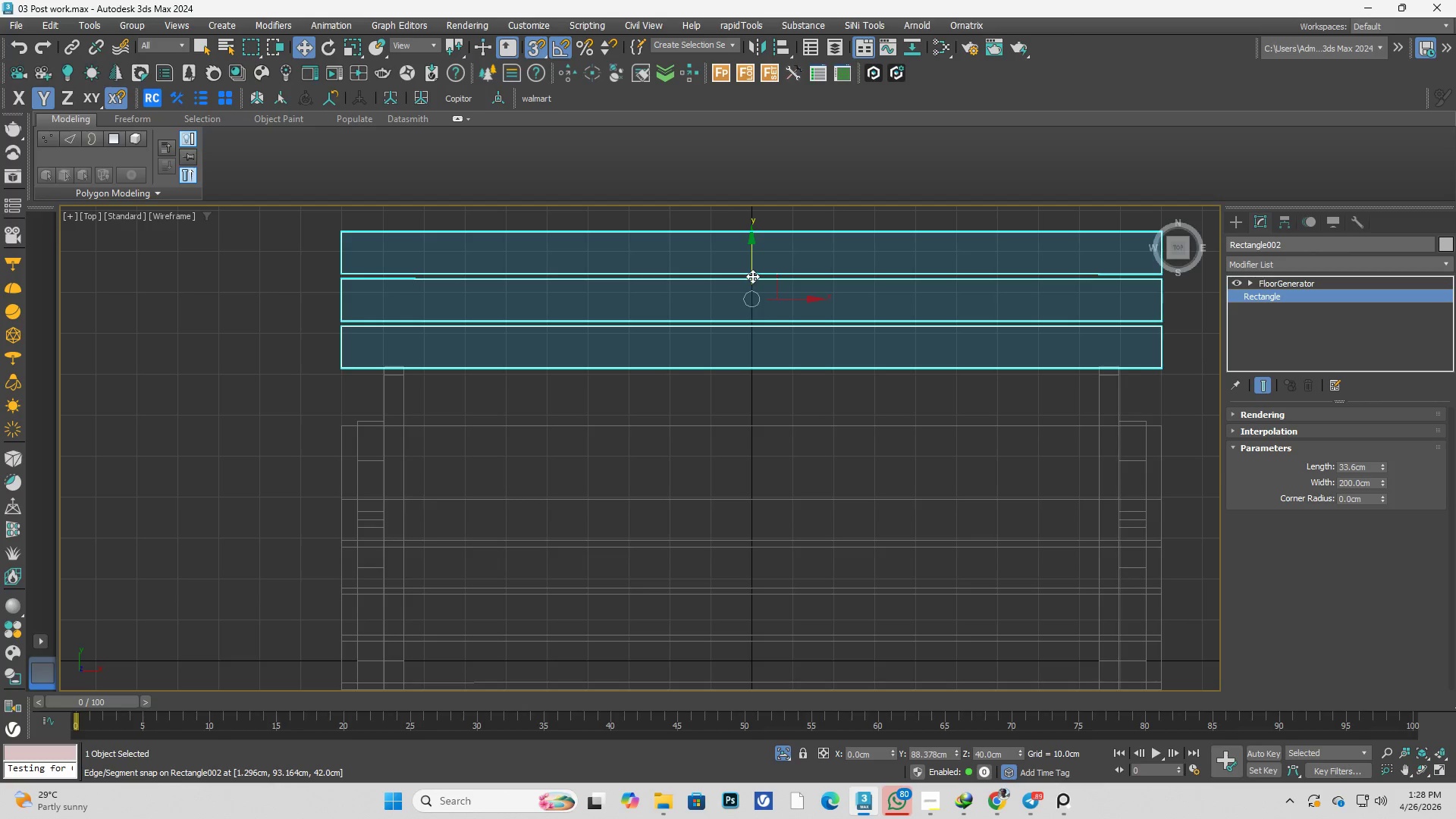 
left_click_drag(start_coordinate=[752, 276], to_coordinate=[400, 358])
 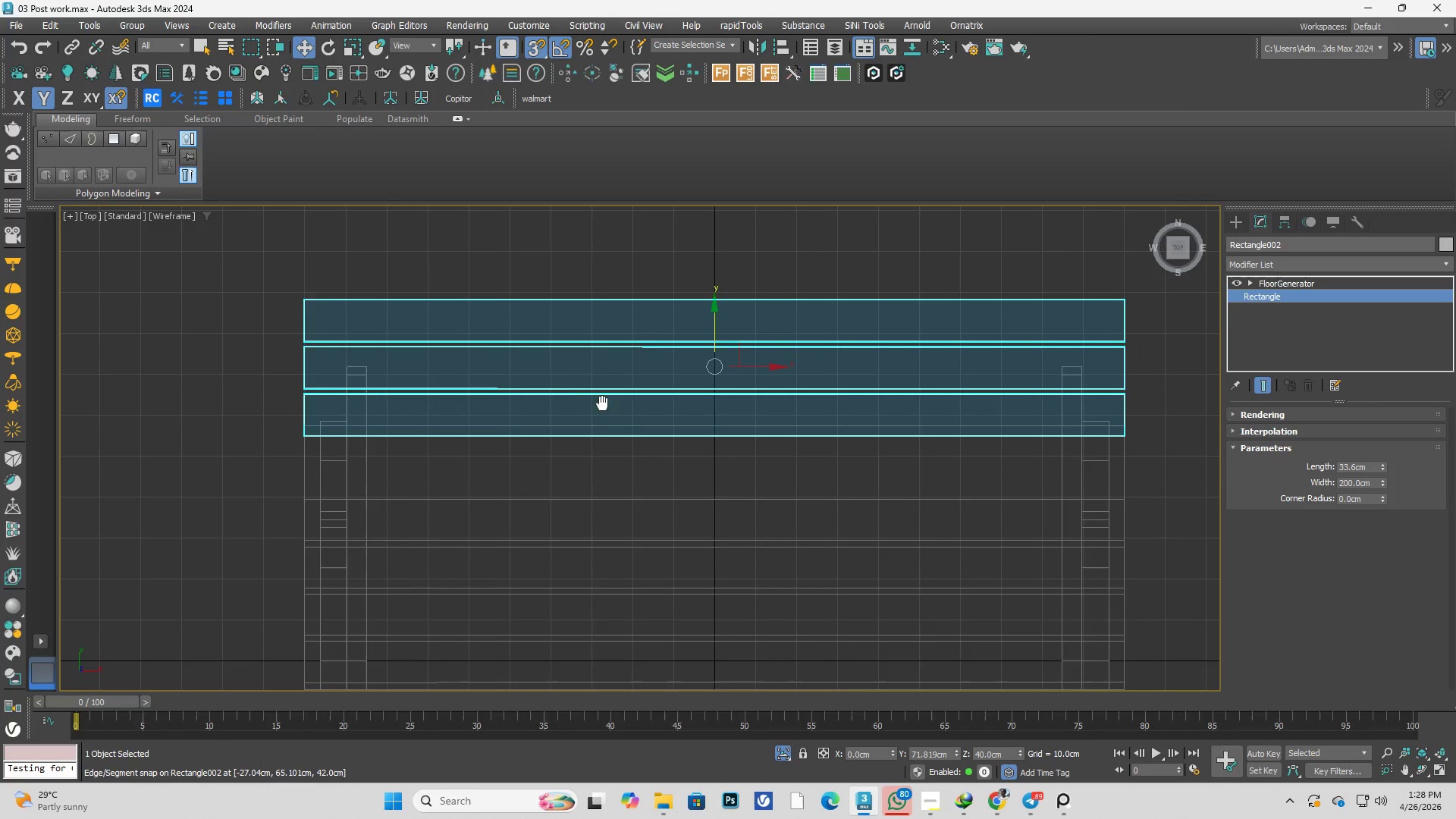 
key(L)
 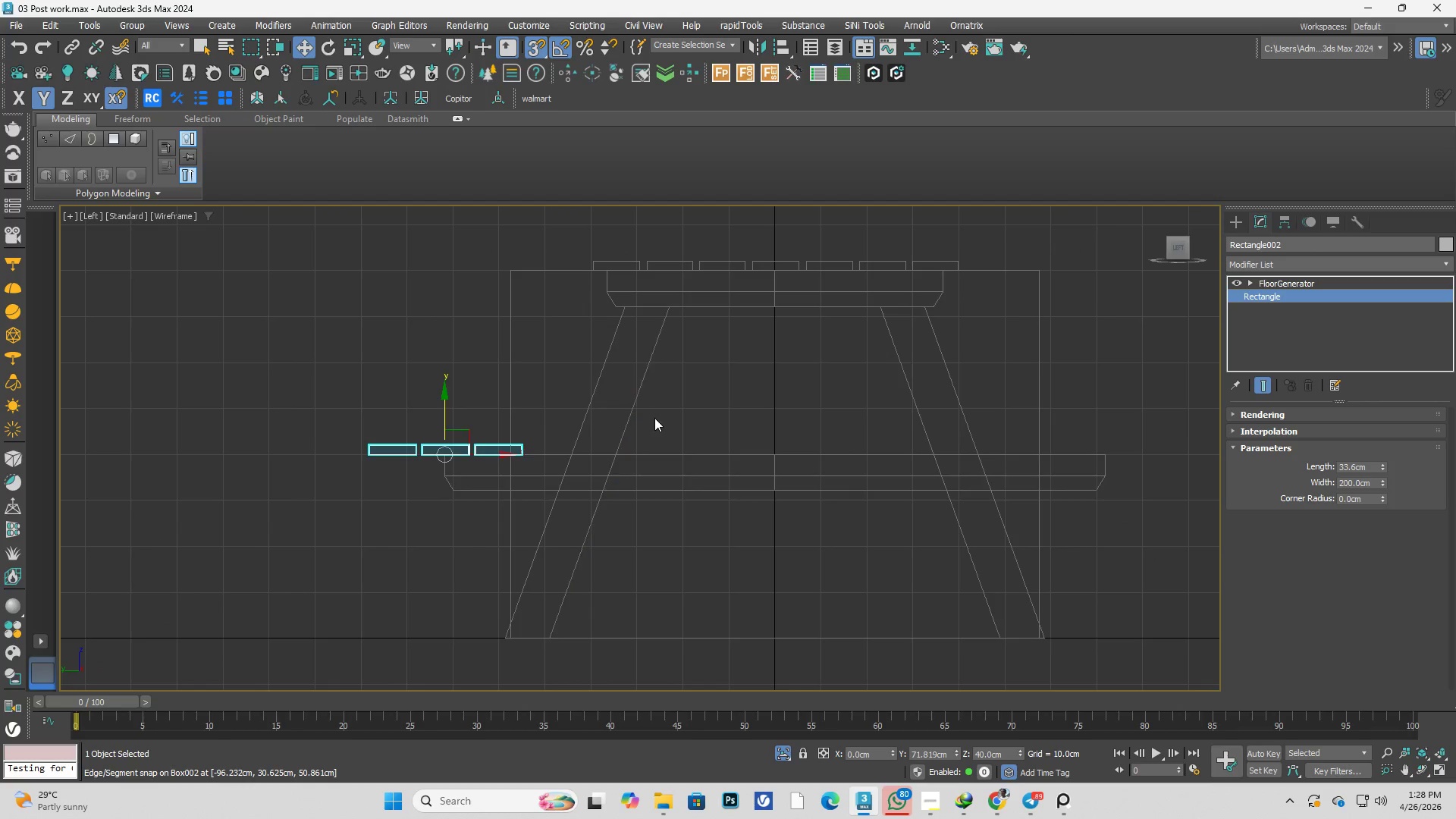 
key(F3)
 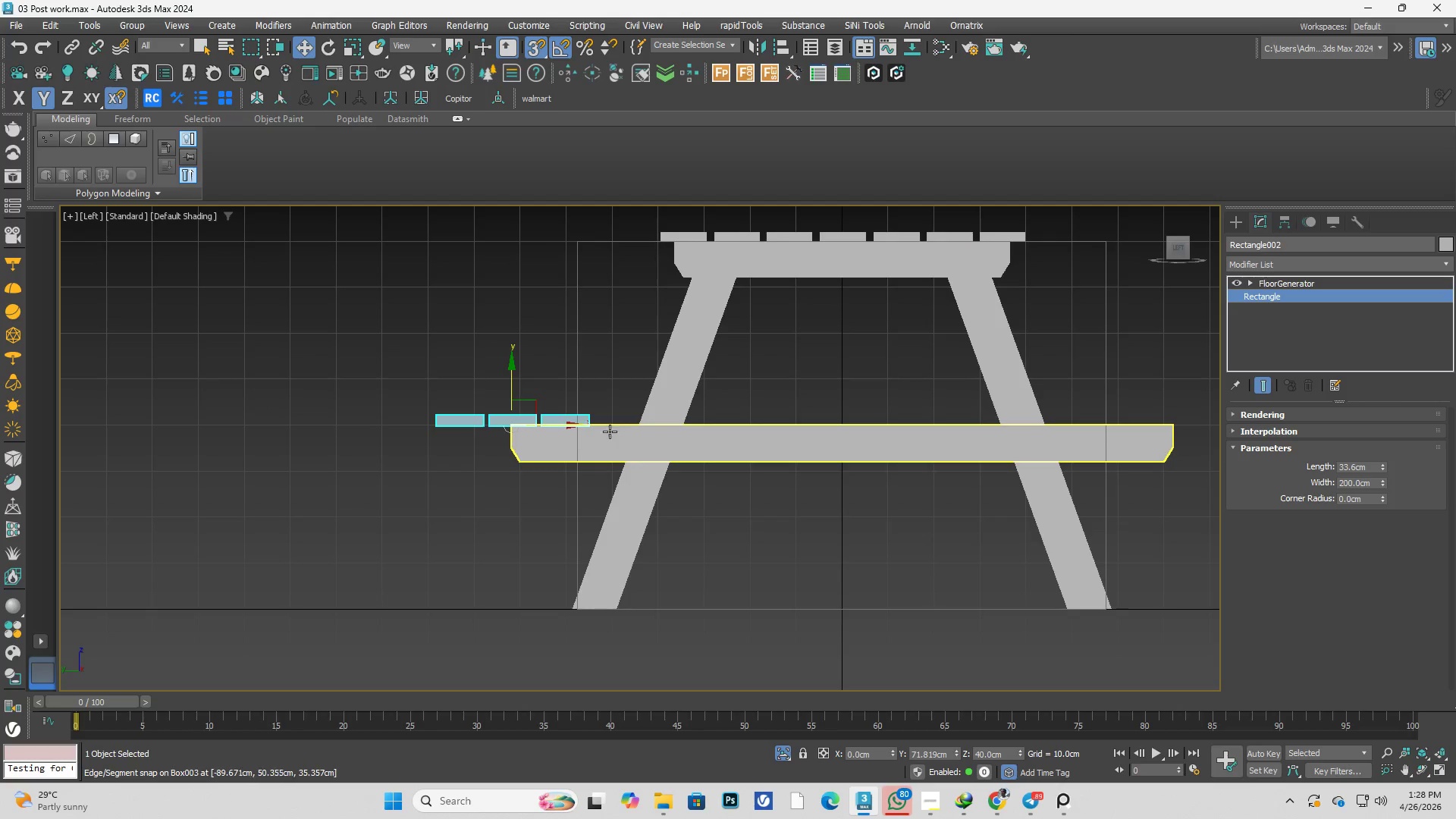 
scroll: coordinate [560, 463], scroll_direction: none, amount: 0.0
 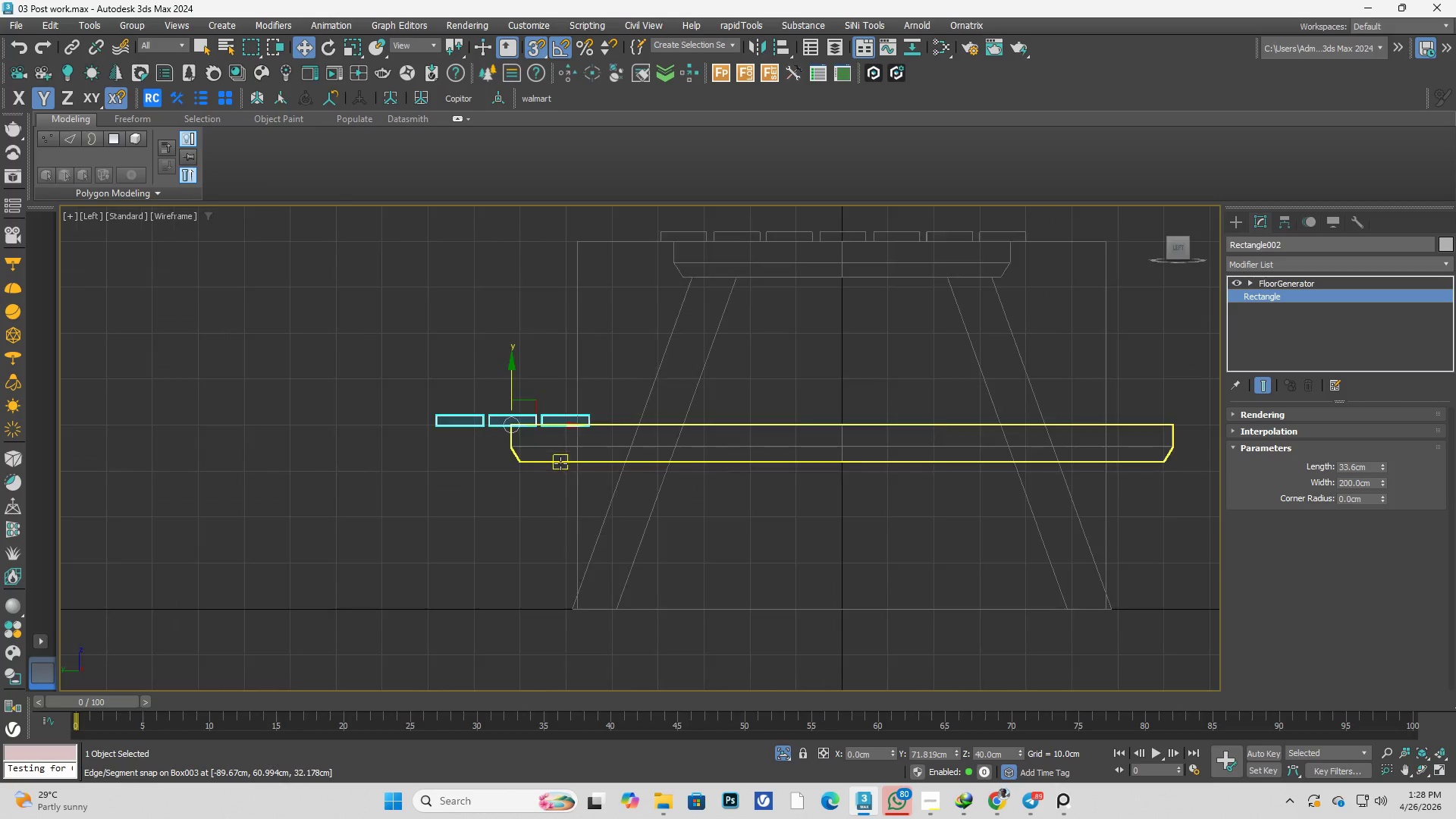 
key(Alt+AltLeft)
 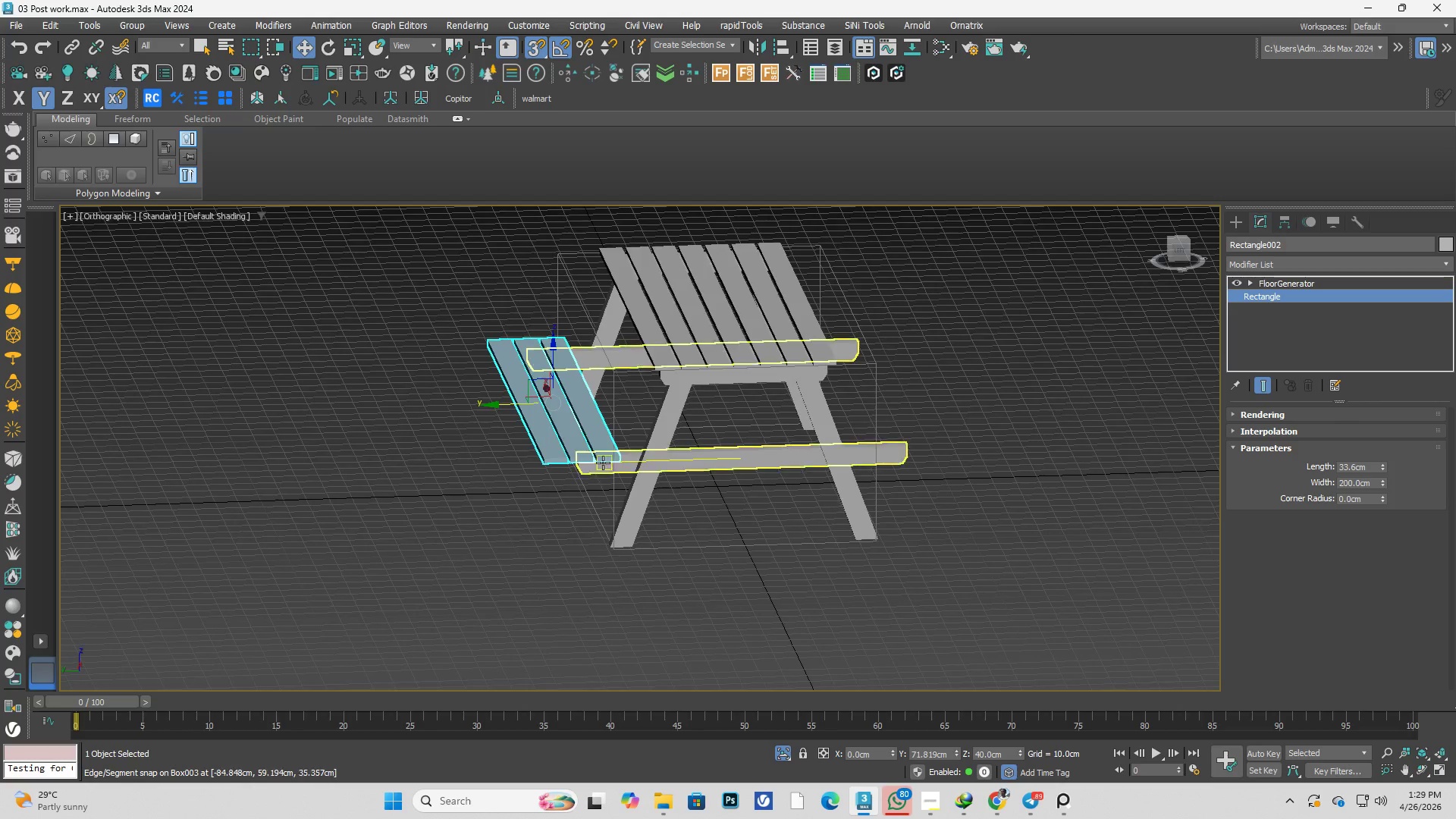 
scroll: coordinate [598, 382], scroll_direction: down, amount: 2.0
 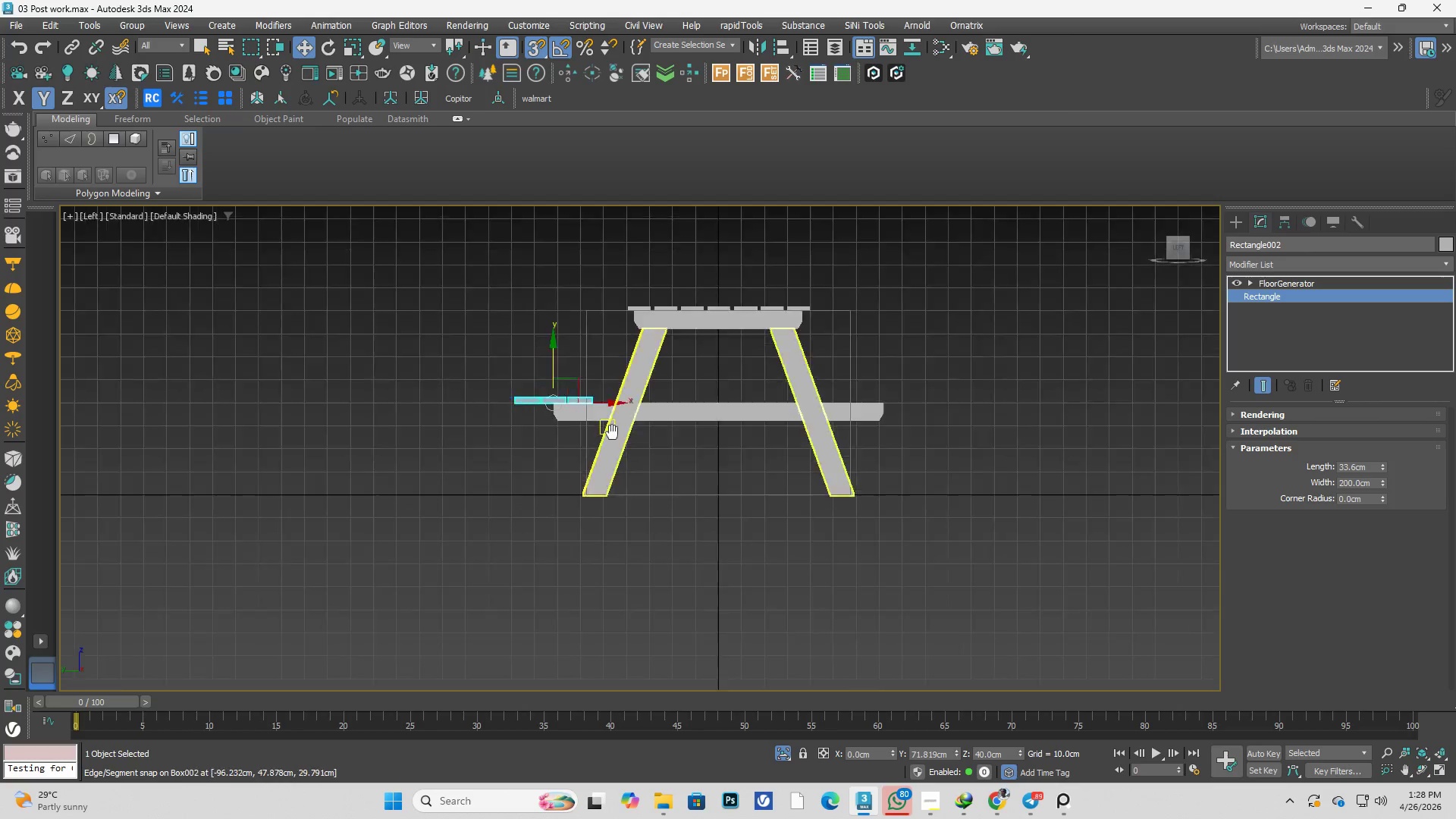 
hold_key(key=AltLeft, duration=0.31)
 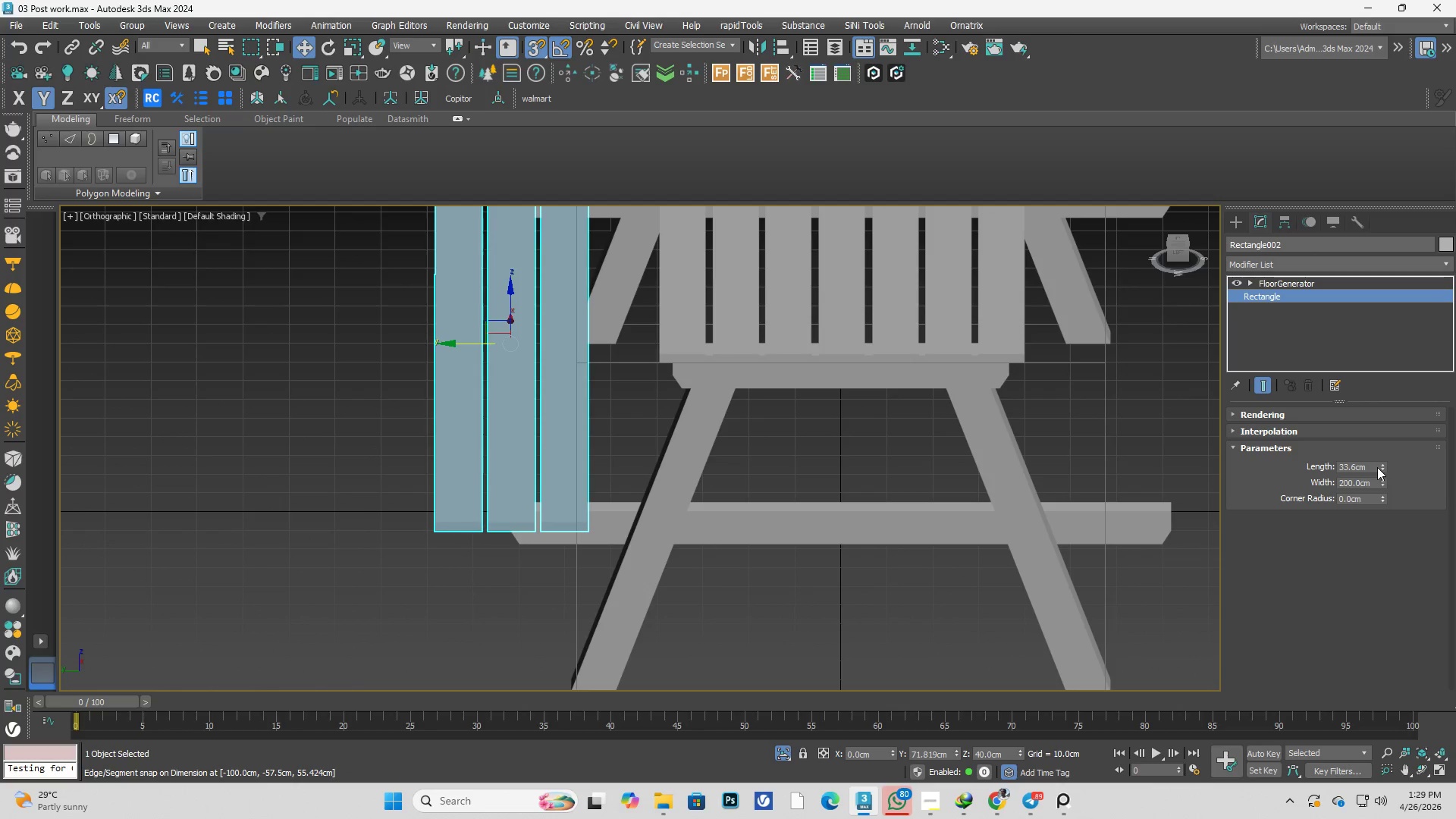 
scroll: coordinate [596, 462], scroll_direction: up, amount: 2.0
 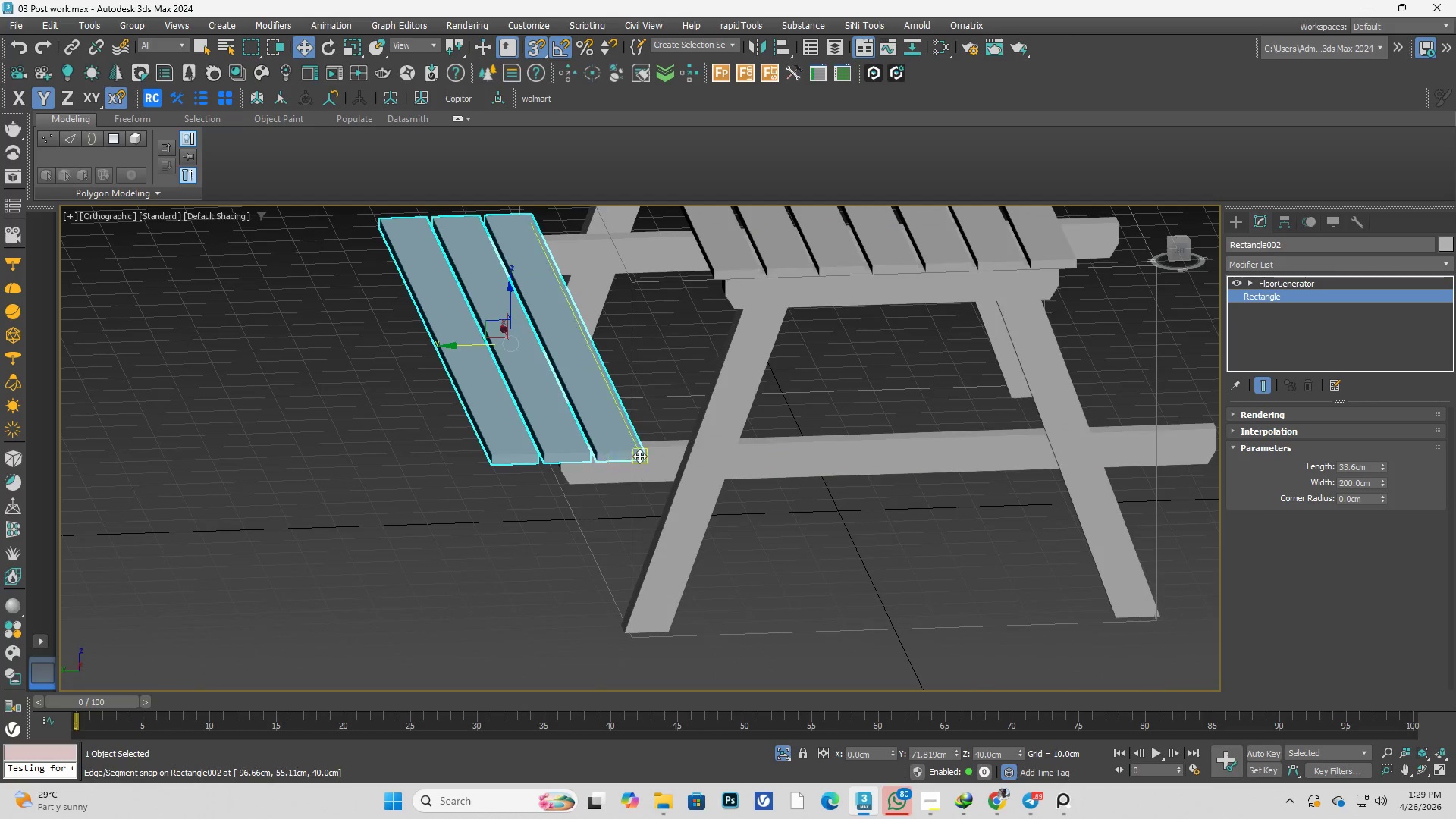 
hold_key(key=AltLeft, duration=2.56)
left_click_drag(start_coordinate=[1382, 468], to_coordinate=[1340, 714])
 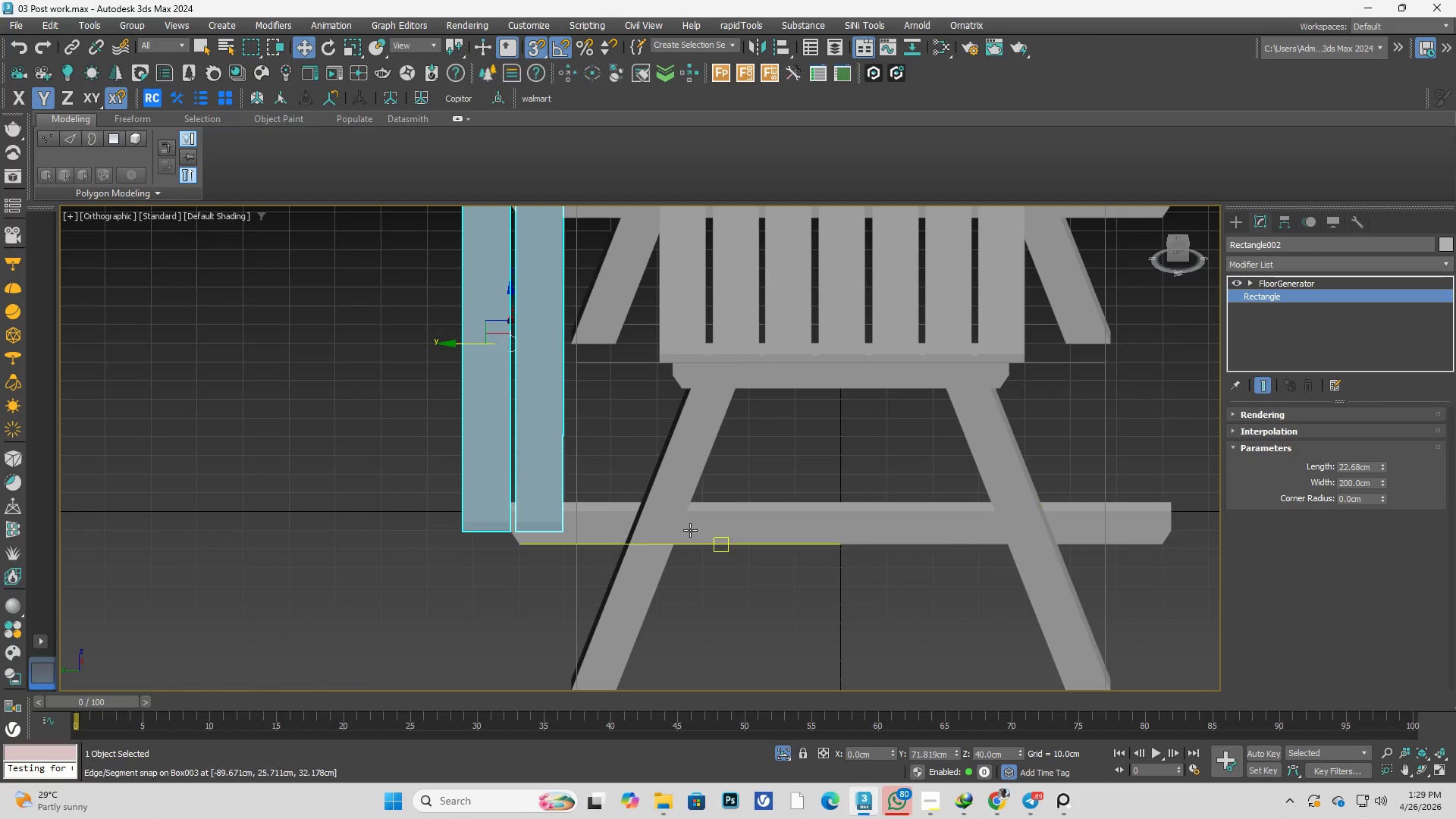 
hold_key(key=AltLeft, duration=1.44)
 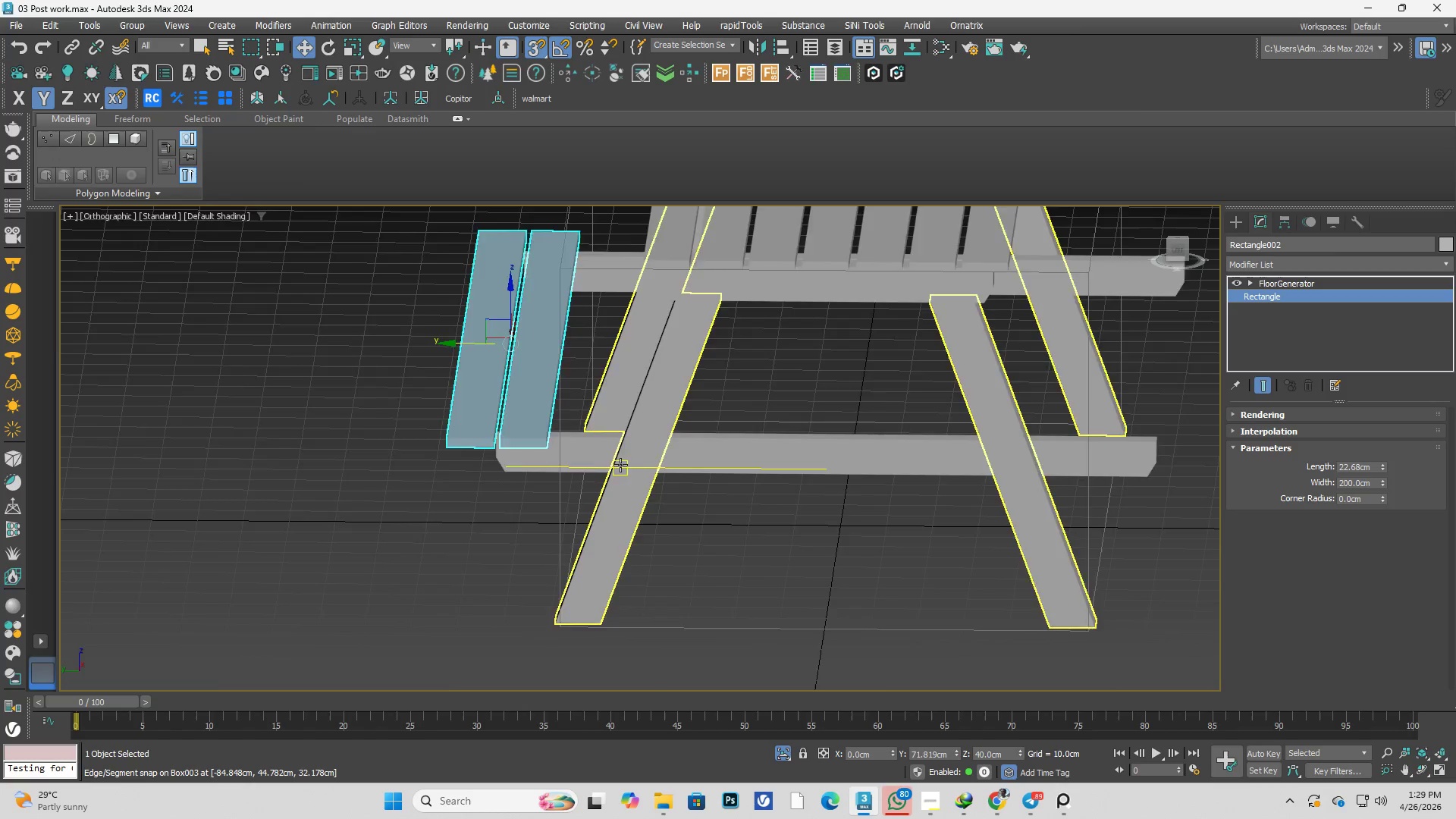 
hold_key(key=AltLeft, duration=2.33)
 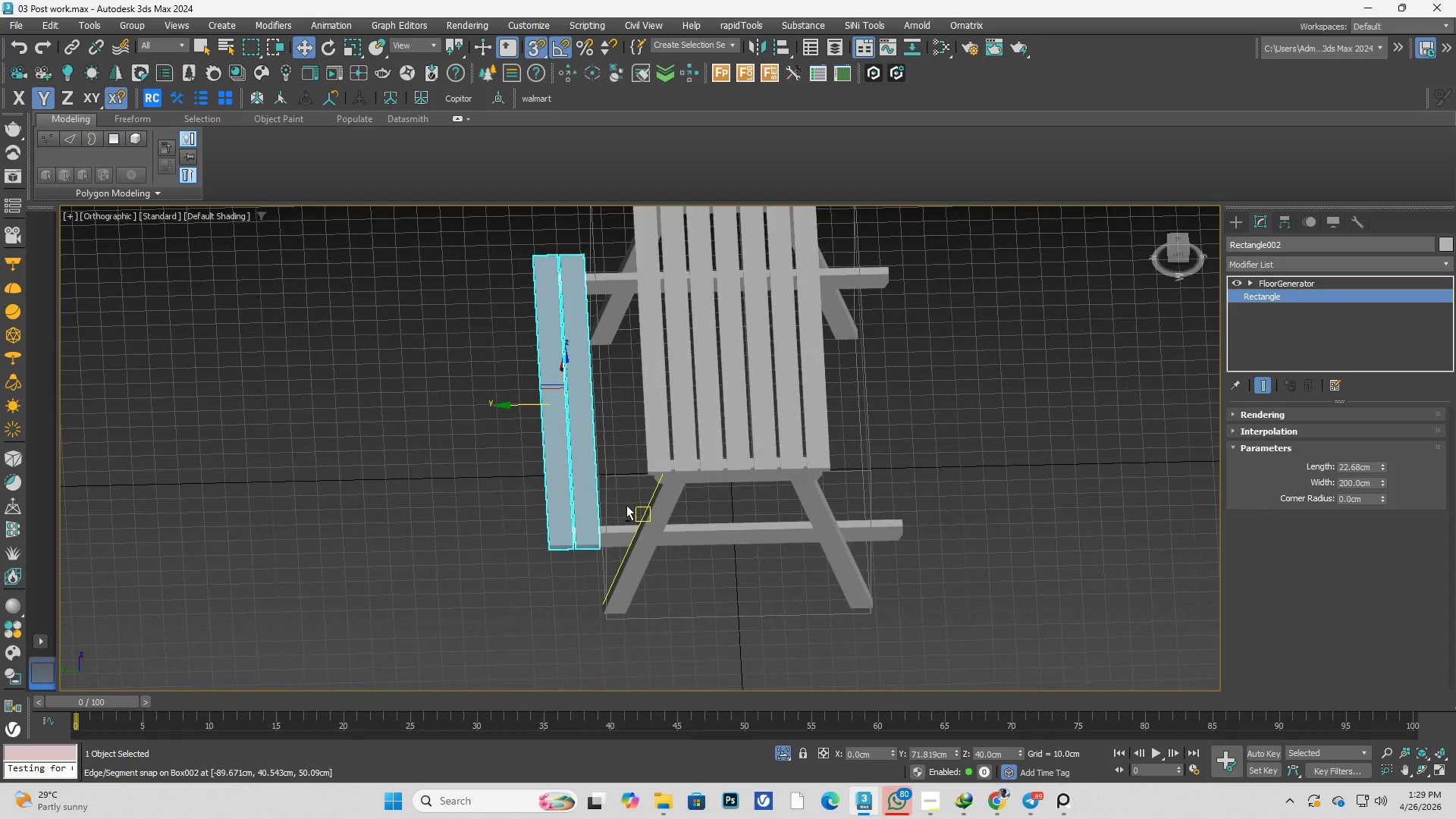 
scroll: coordinate [620, 465], scroll_direction: down, amount: 2.0
 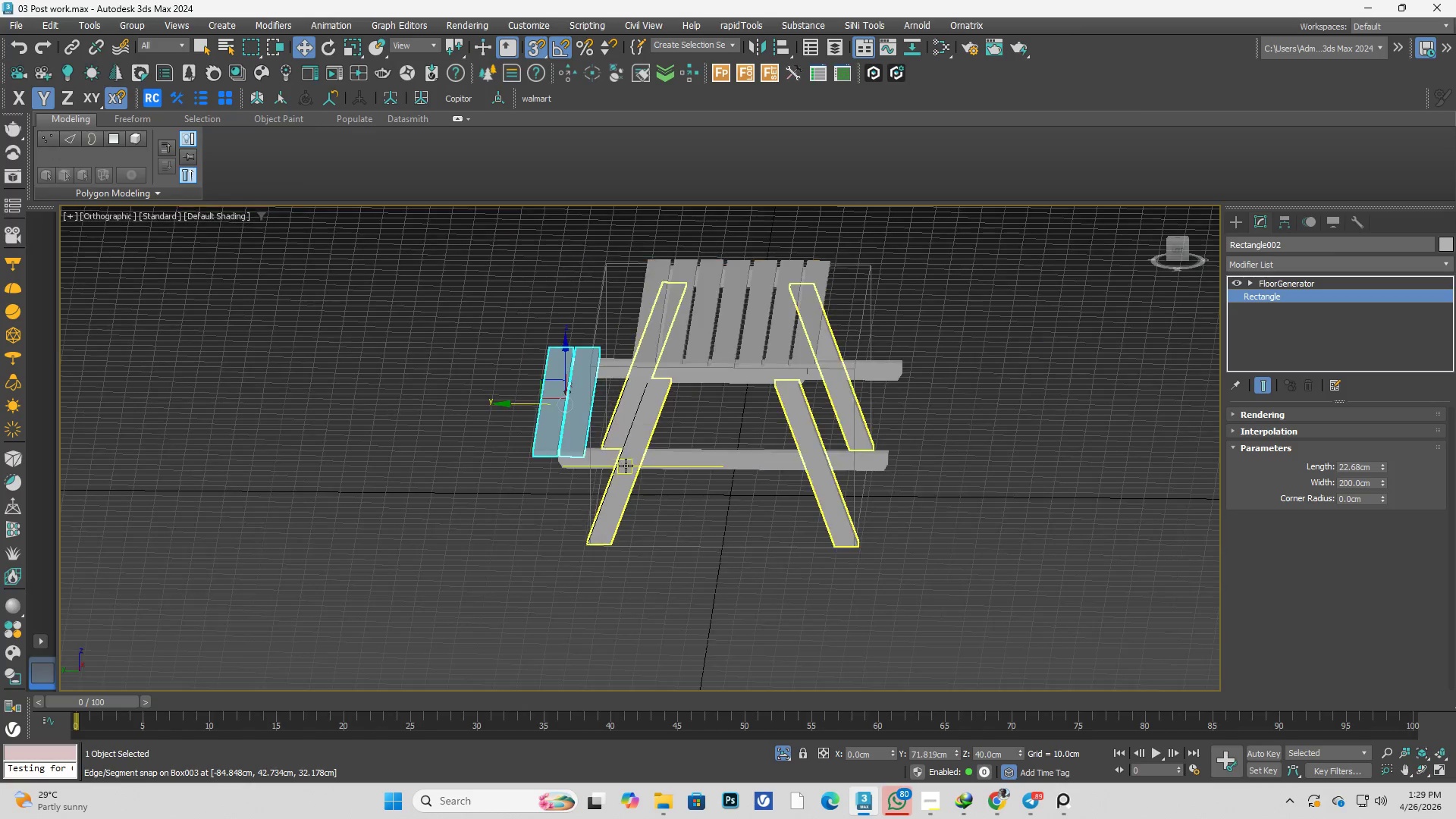 
hold_key(key=AltLeft, duration=1.28)
 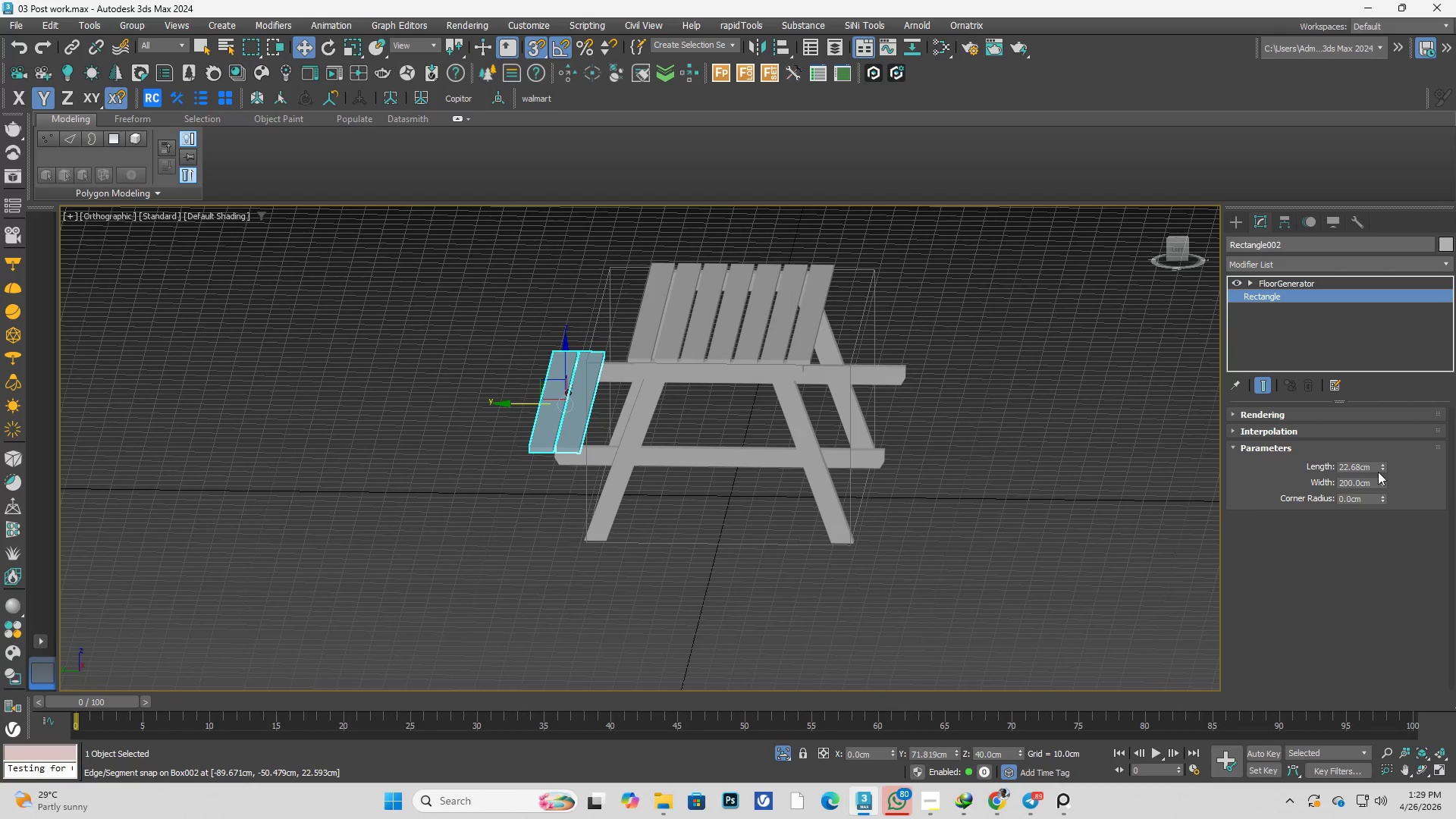 
hold_key(key=AltLeft, duration=2.86)
left_click_drag(start_coordinate=[1382, 468], to_coordinate=[1294, 73])
 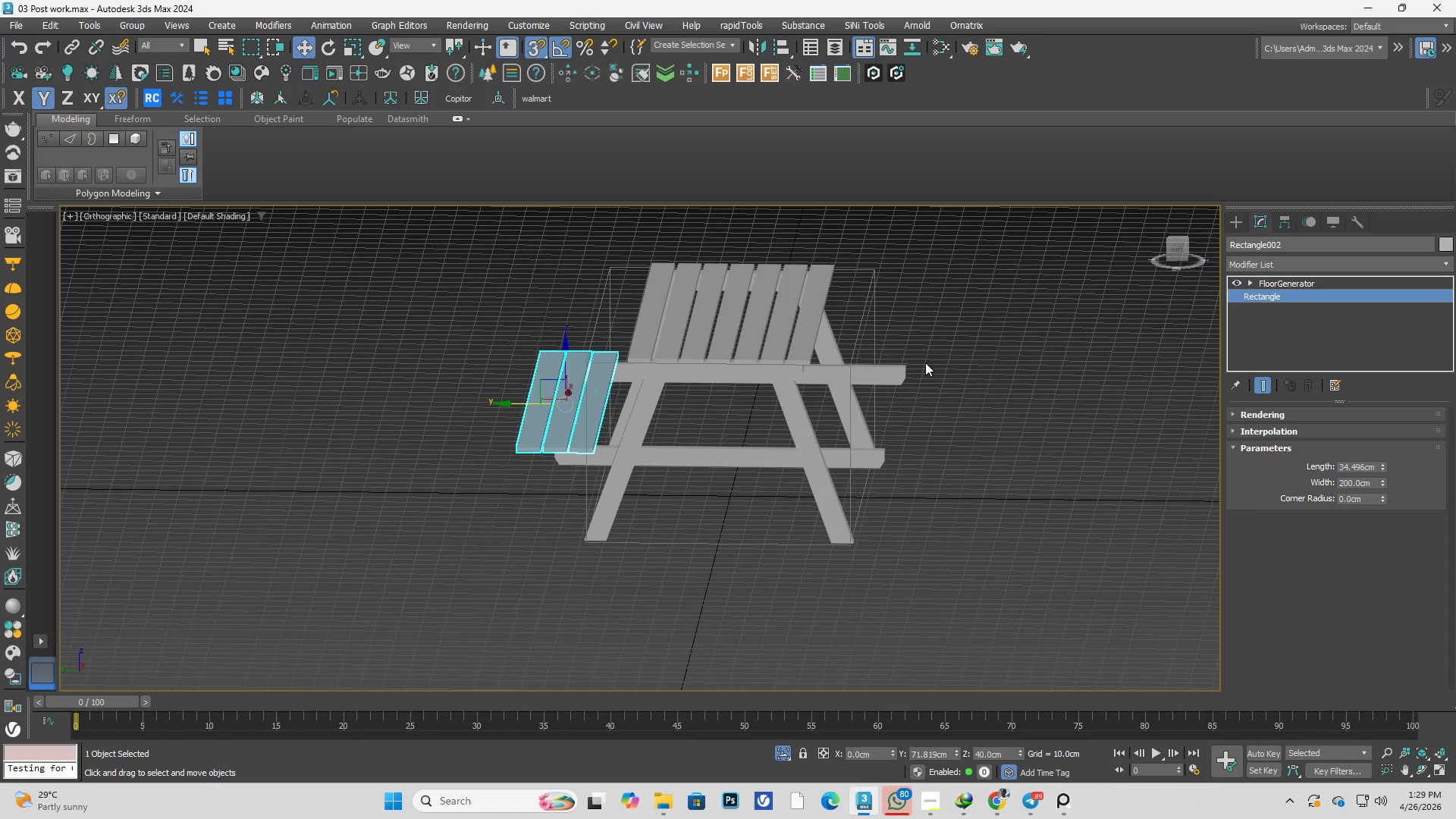 
hold_key(key=AltLeft, duration=4.17)
 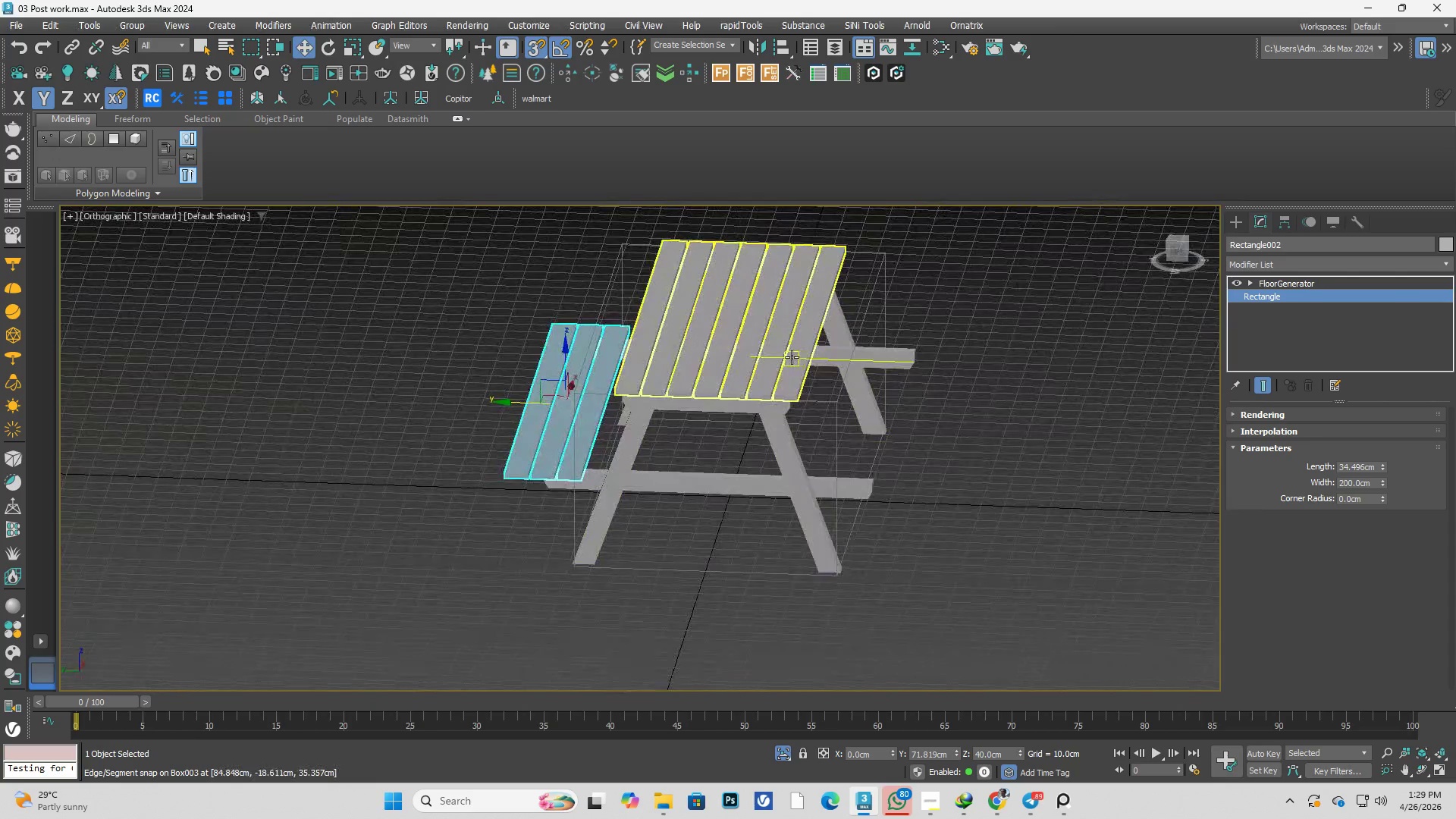 
left_click([789, 357])
 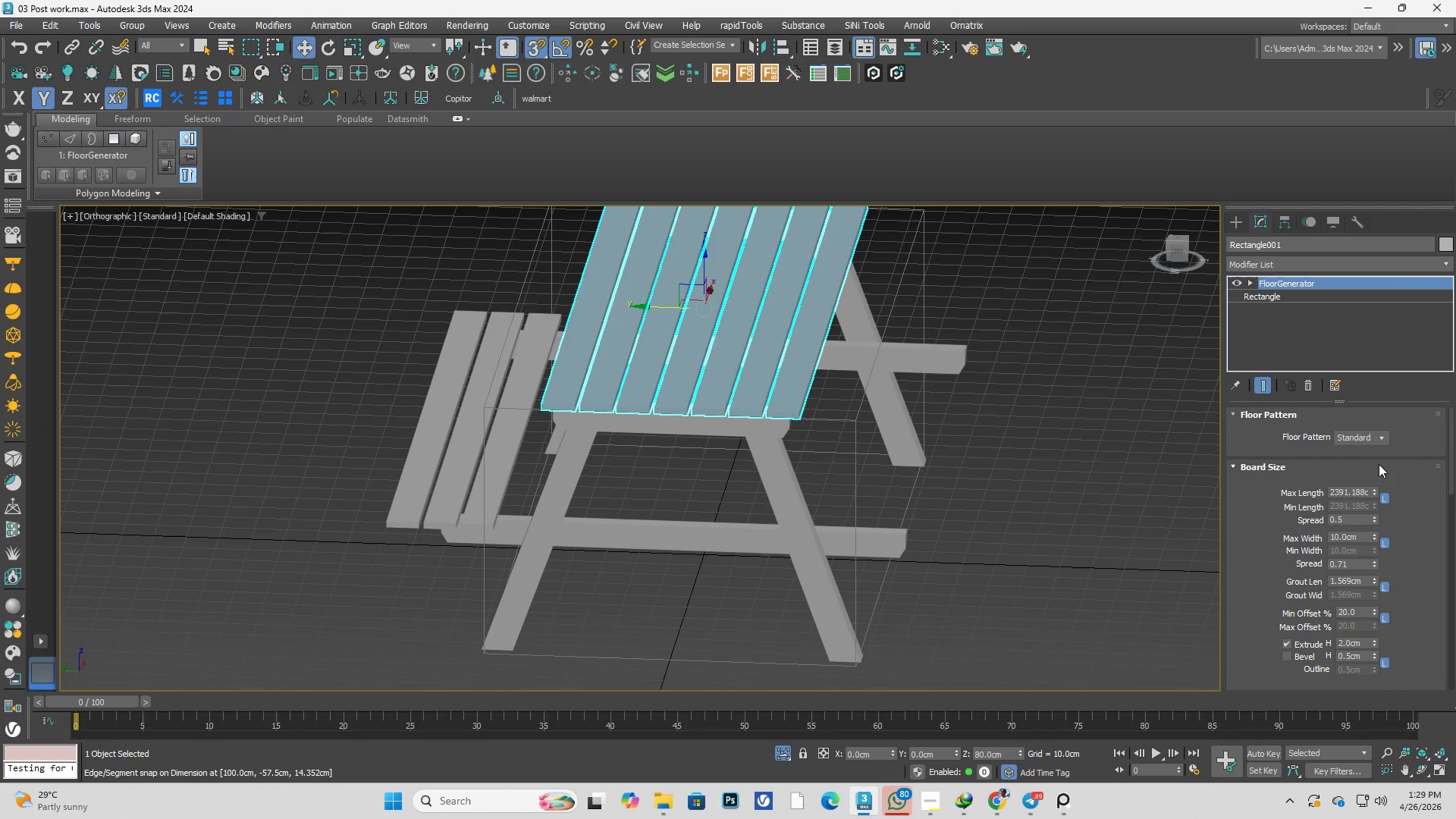 
scroll: coordinate [1407, 466], scroll_direction: up, amount: 5.0
 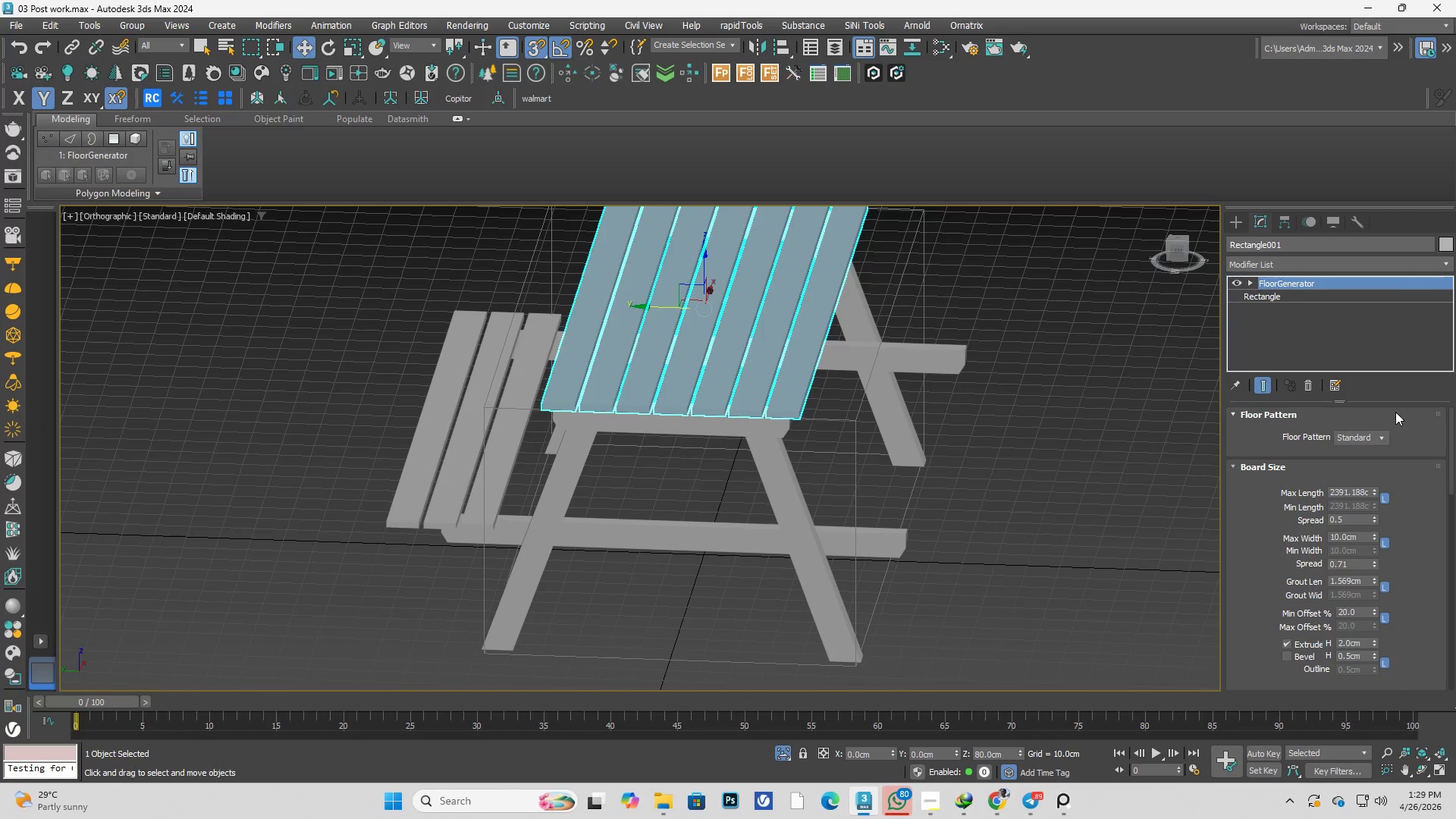 
left_click([1302, 293])
 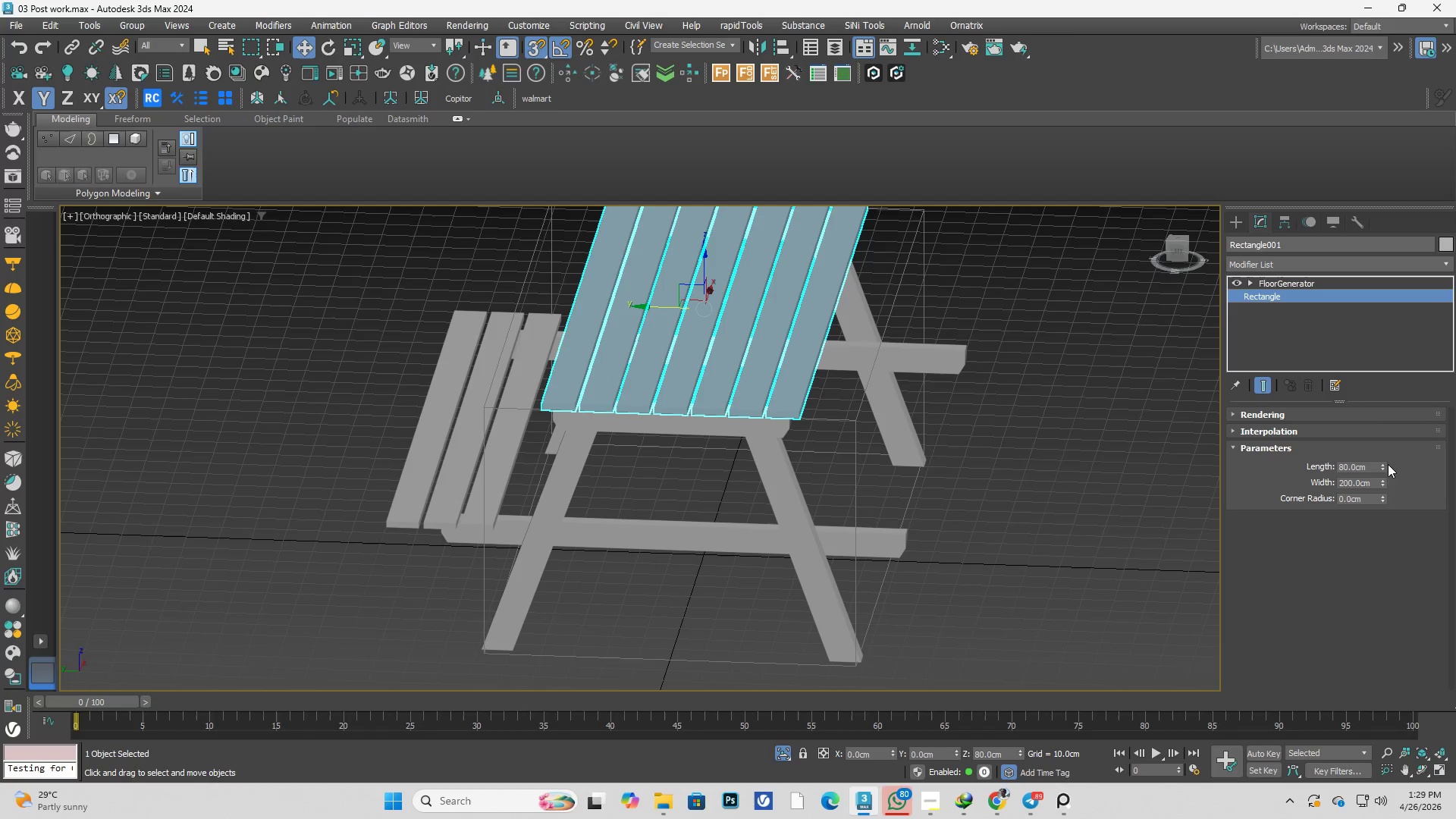 
hold_key(key=AltLeft, duration=6.08)
left_click_drag(start_coordinate=[1380, 467], to_coordinate=[1365, 243])
 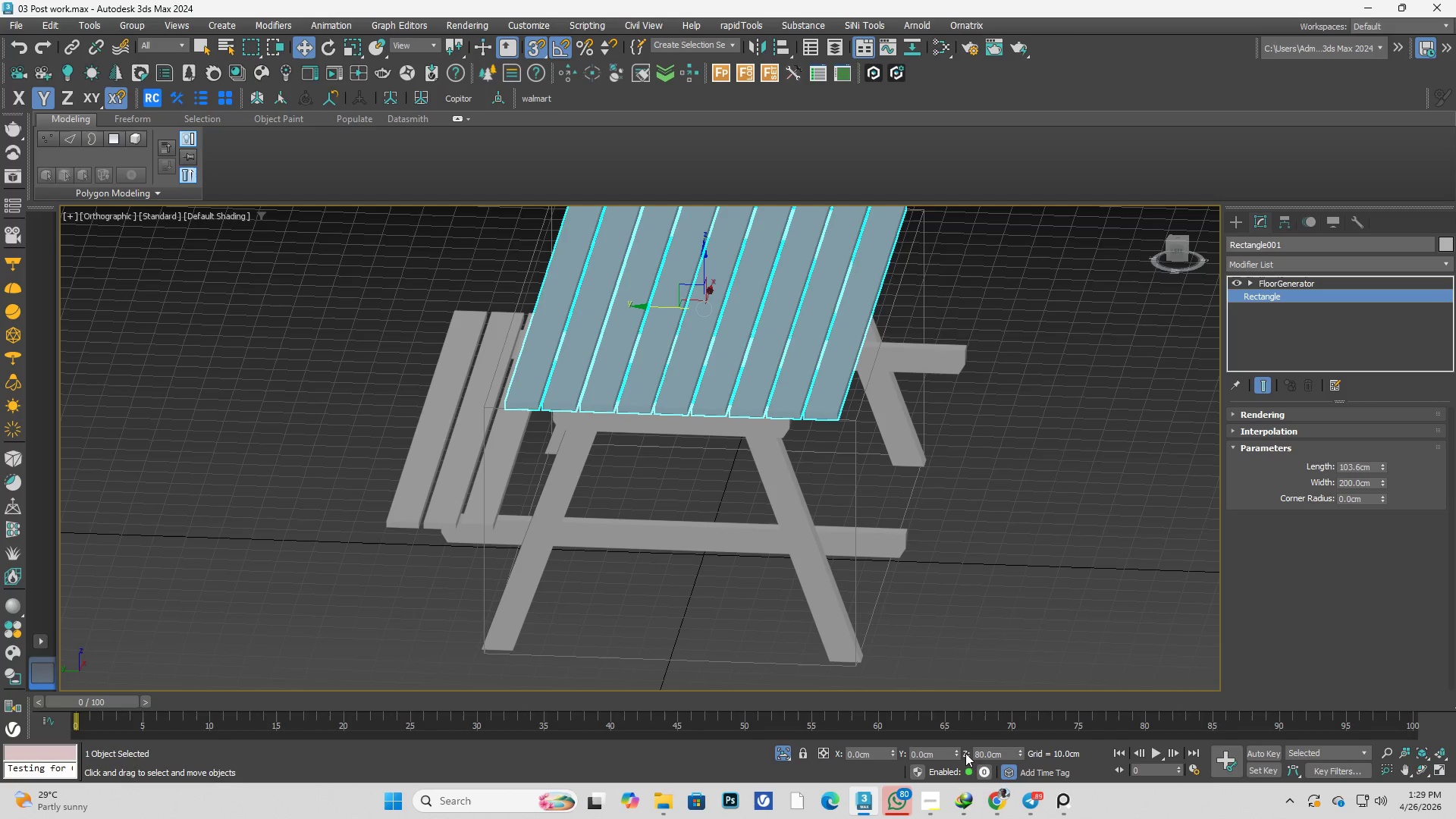 
hold_key(key=AltLeft, duration=2.84)
 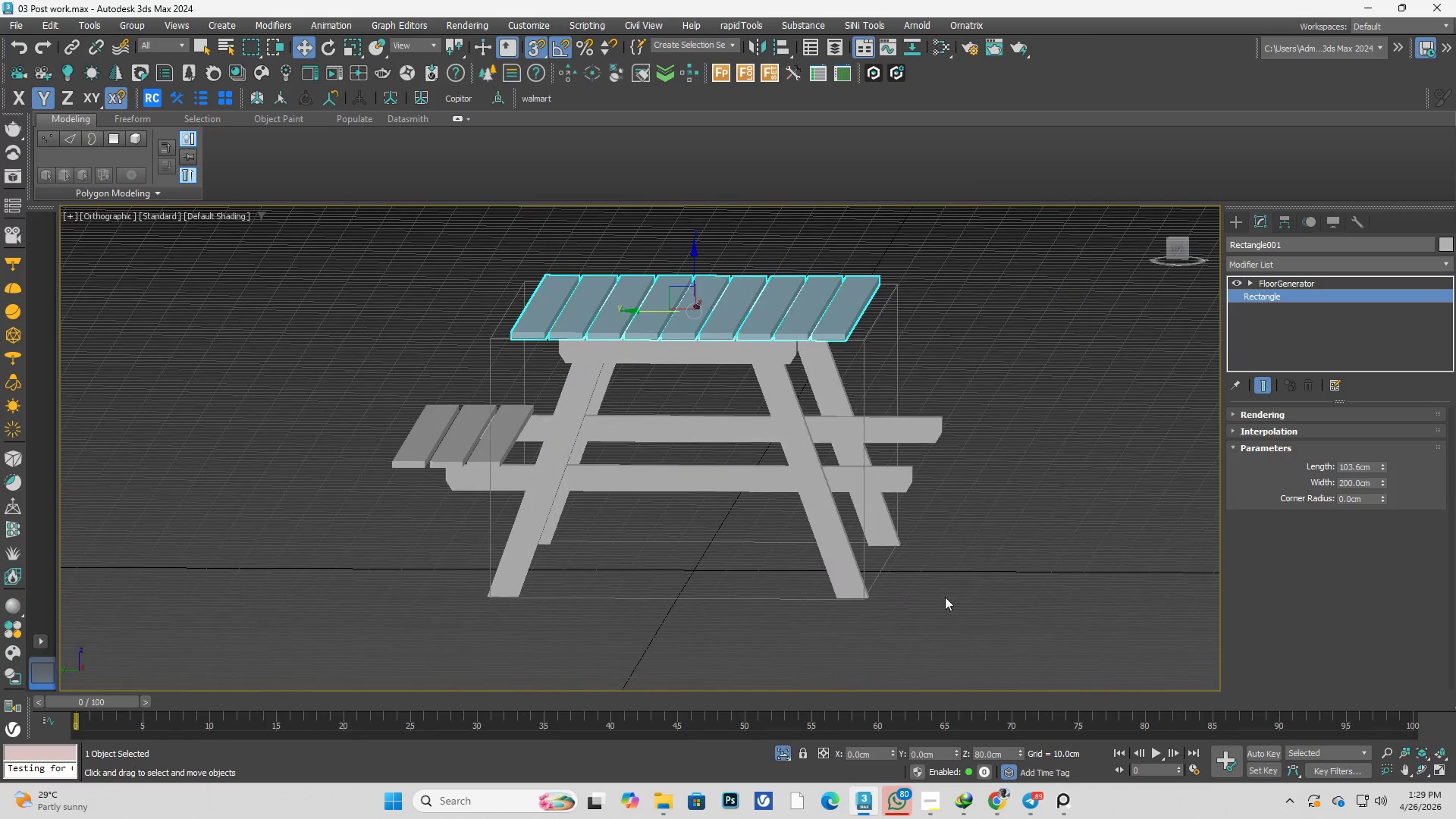 
key(L)
 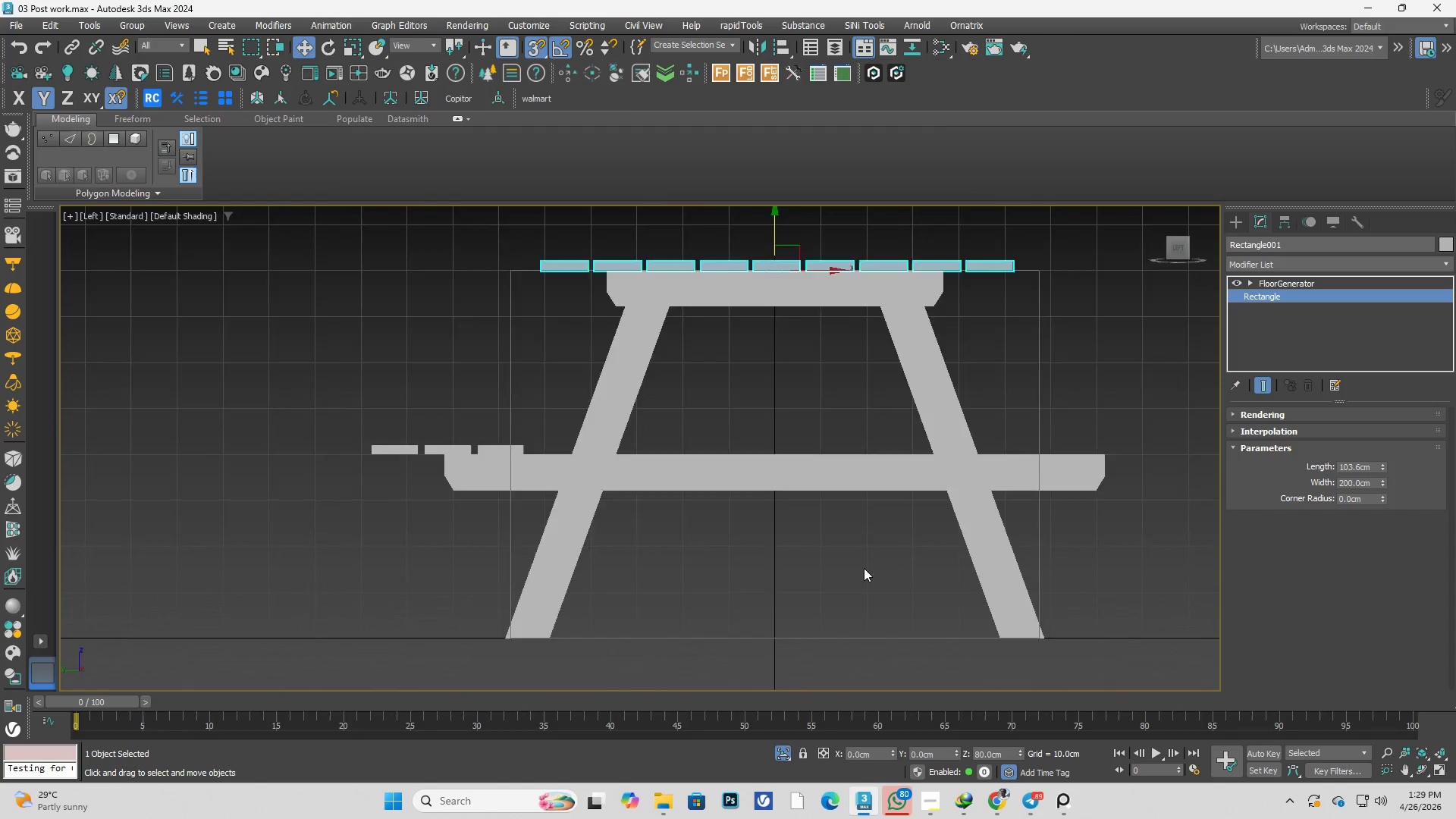 
scroll: coordinate [755, 403], scroll_direction: none, amount: 0.0
 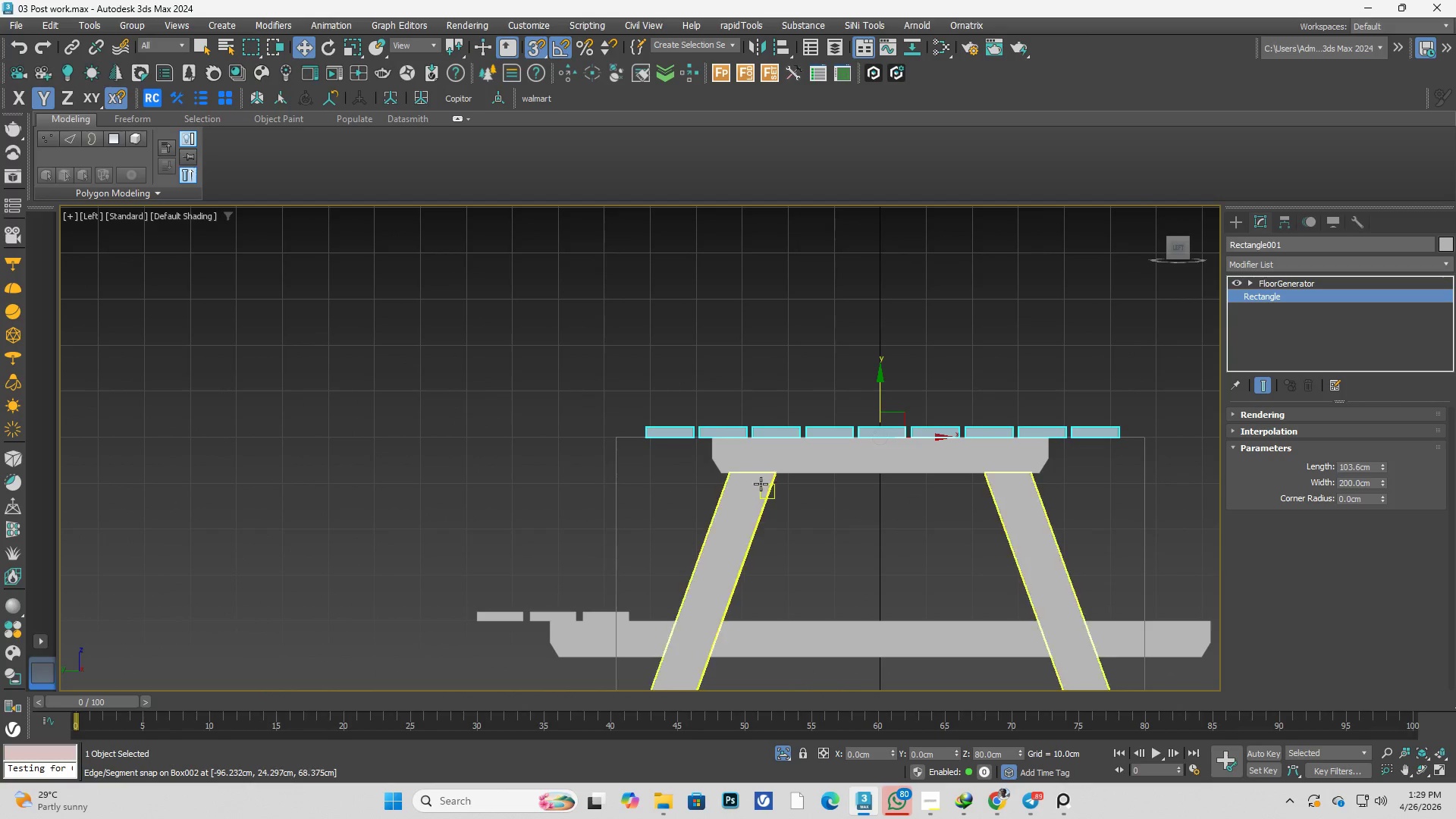 
left_click([759, 463])
 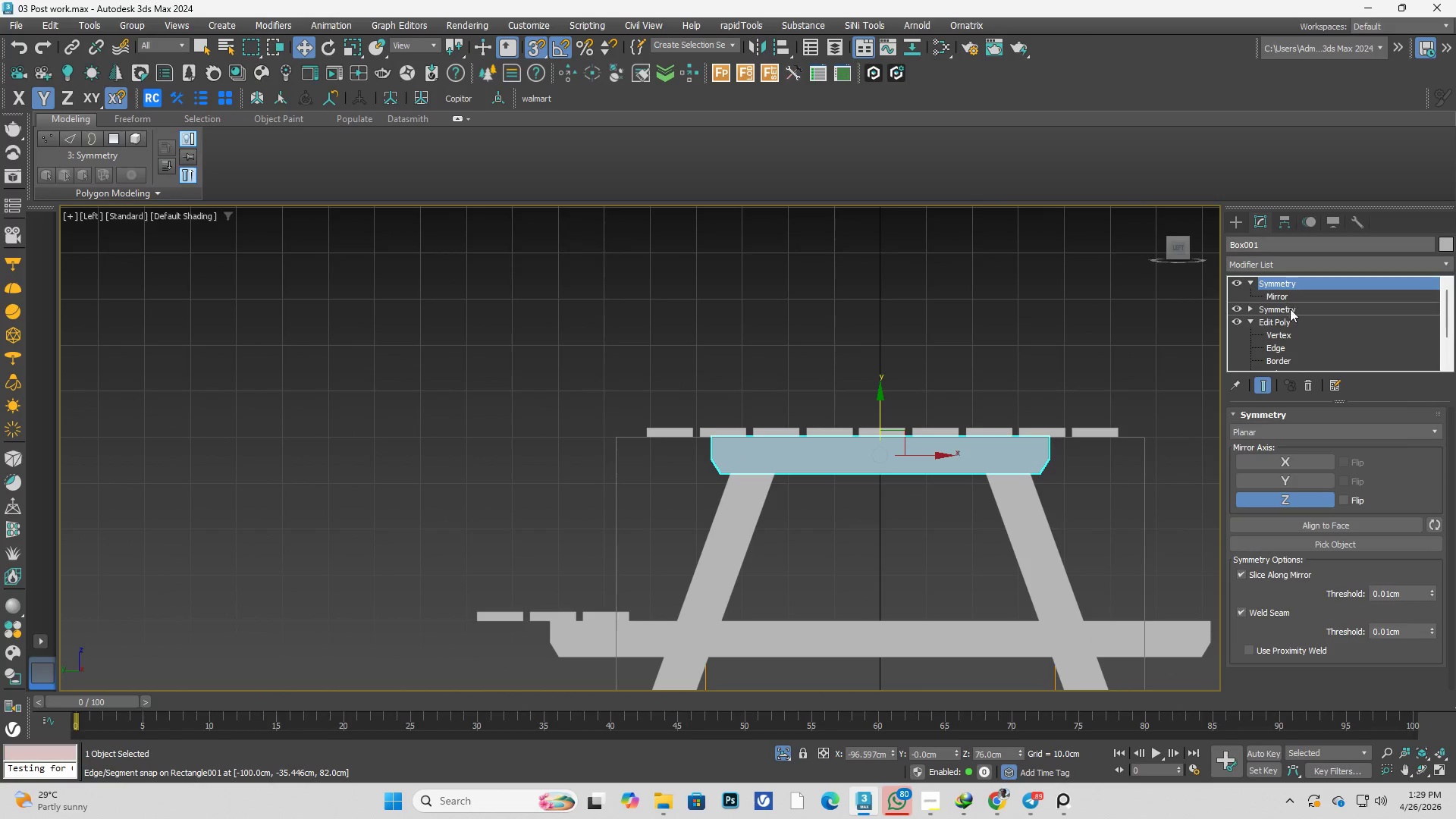 
left_click([1291, 334])
 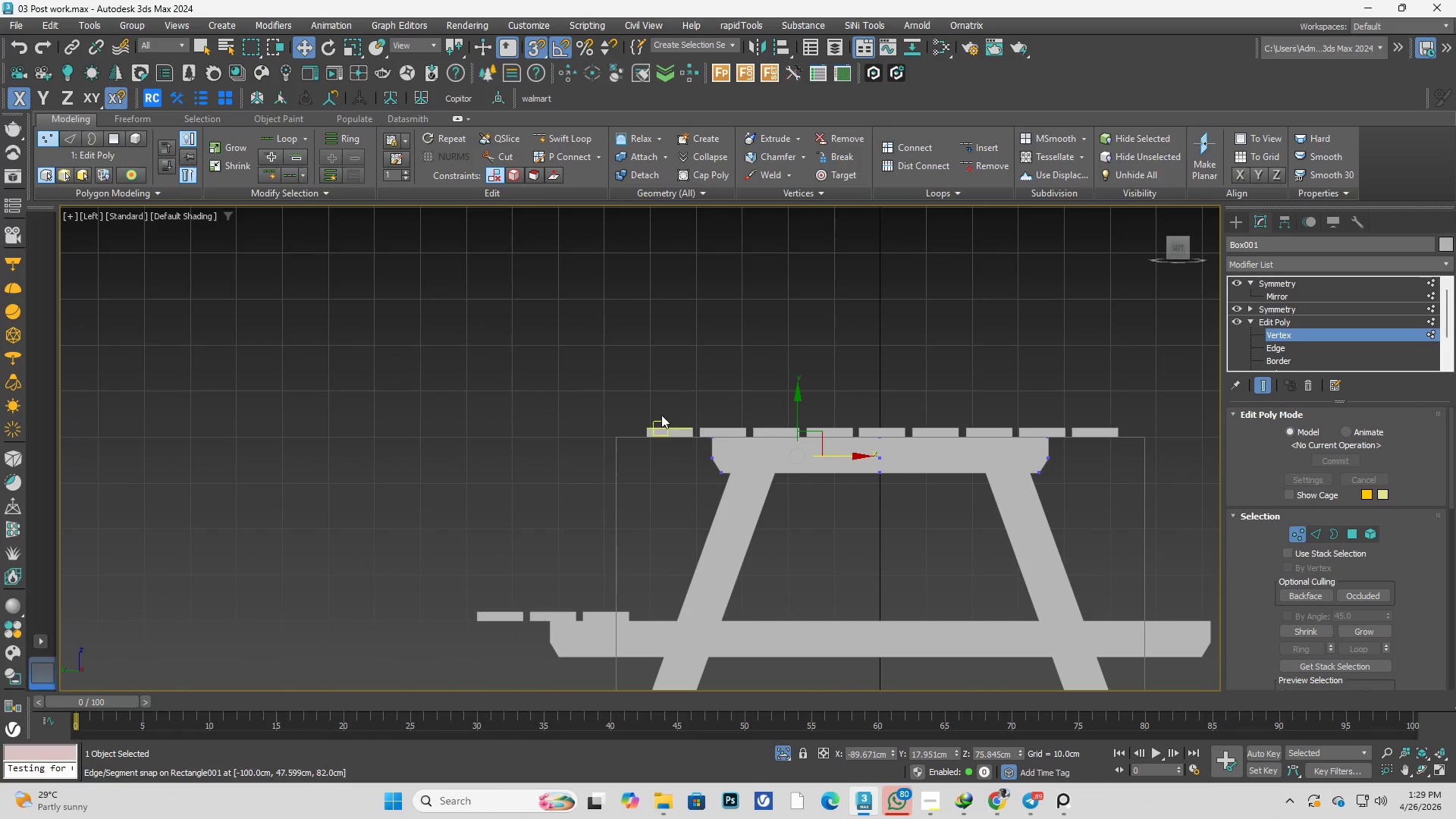 
left_click_drag(start_coordinate=[635, 388], to_coordinate=[770, 507])
 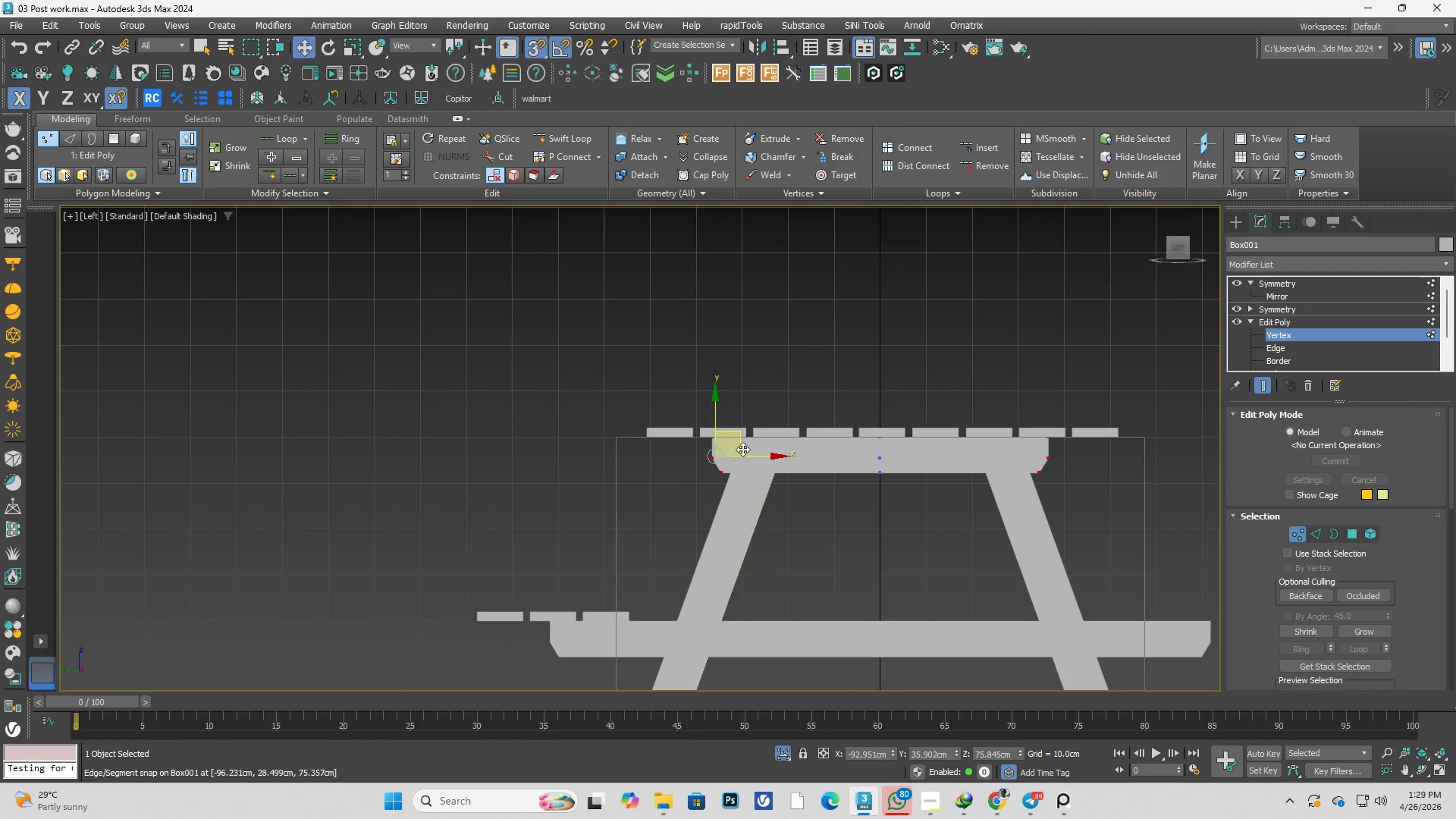 
scroll: coordinate [742, 449], scroll_direction: up, amount: 2.0
 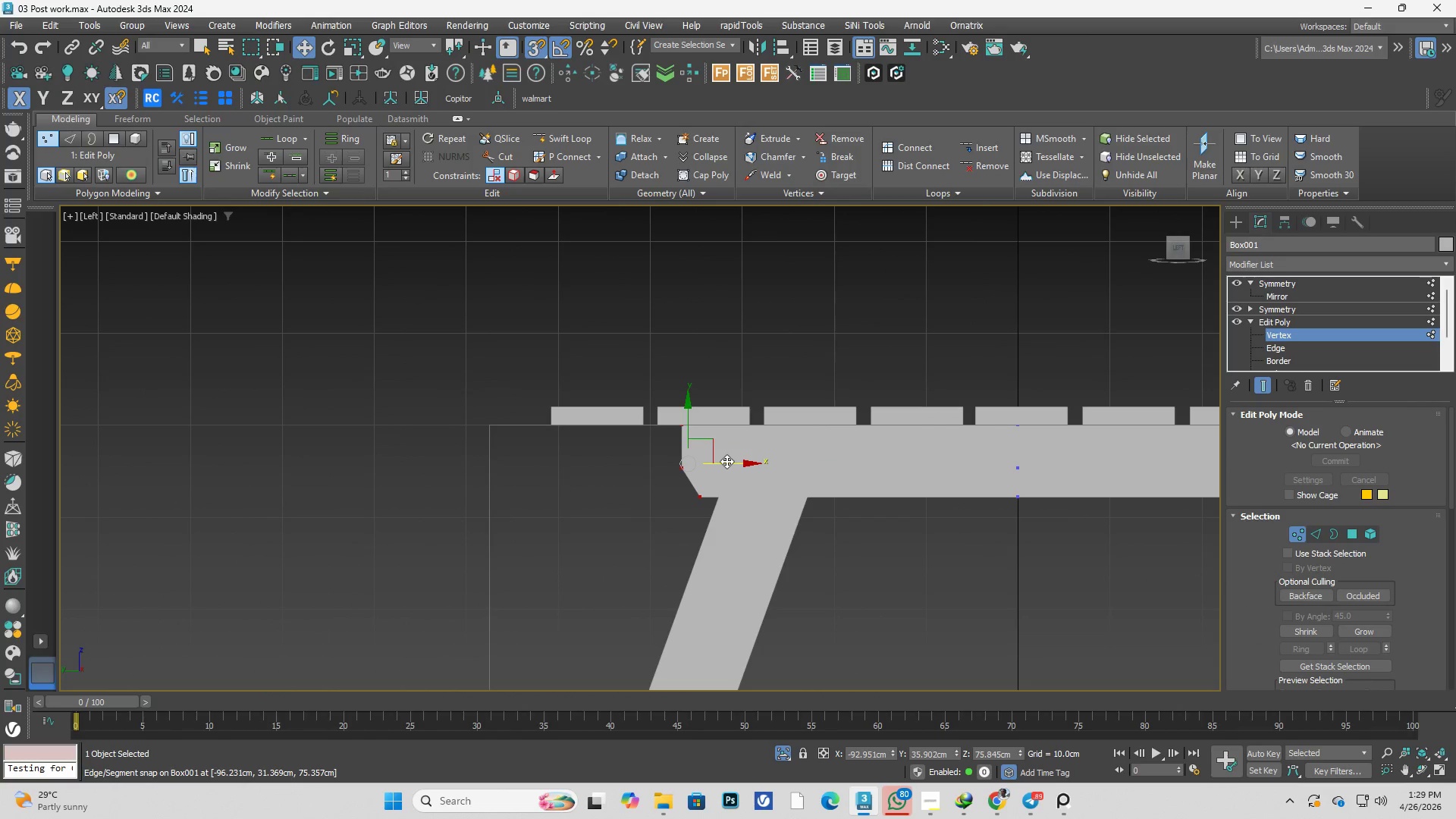 
key(S)
 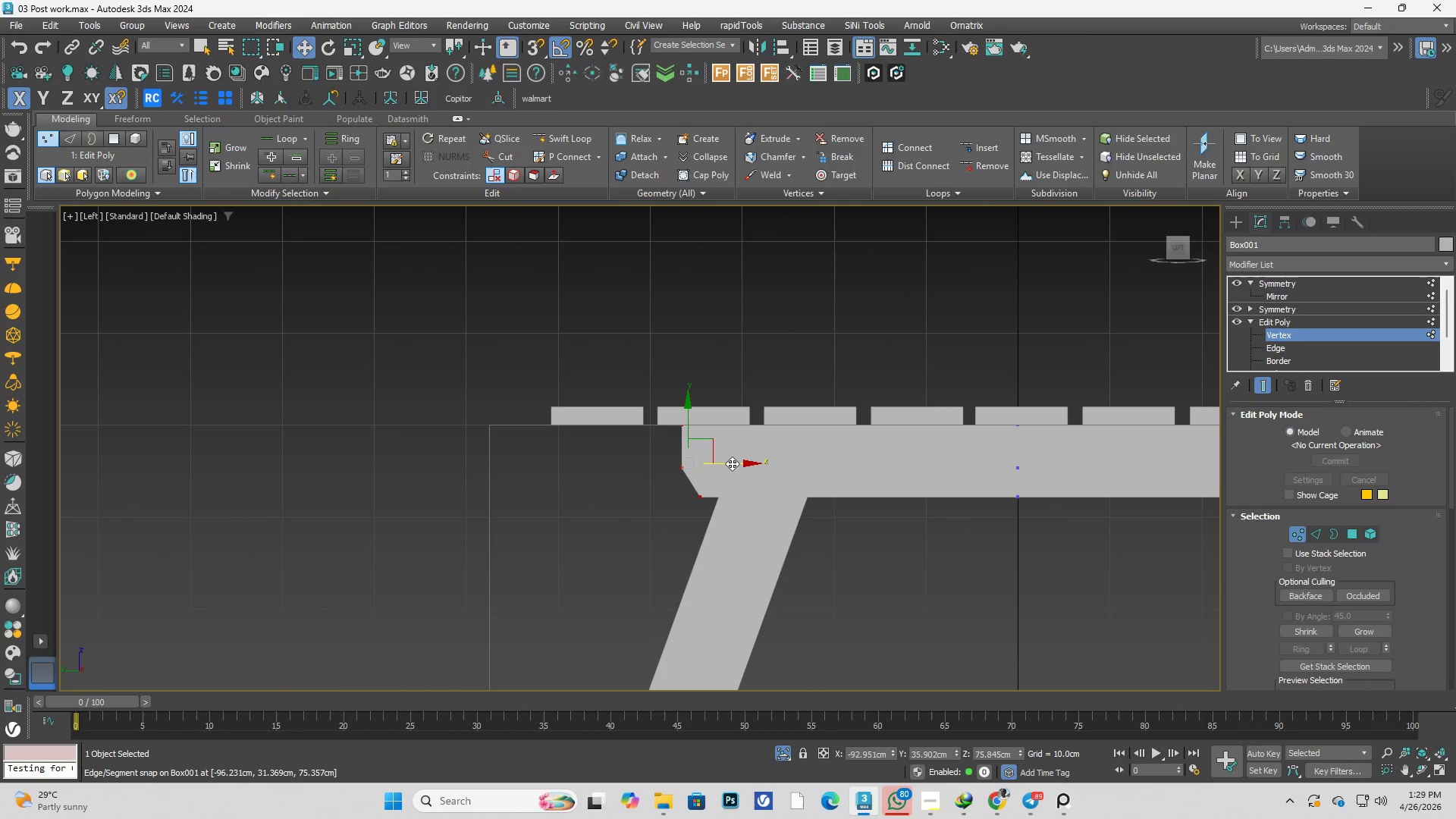 
left_click_drag(start_coordinate=[732, 463], to_coordinate=[617, 466])
 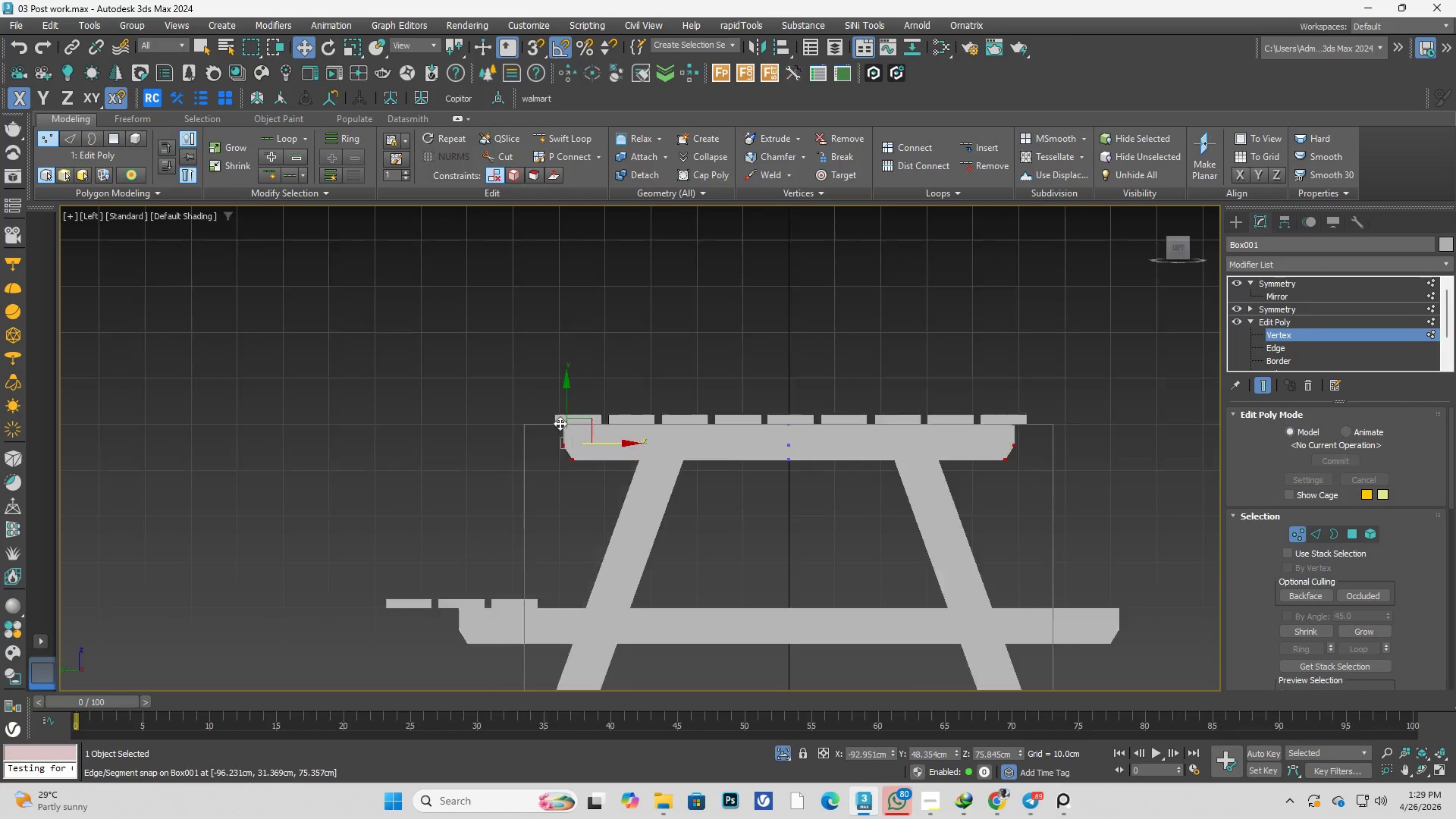 
scroll: coordinate [560, 423], scroll_direction: down, amount: 3.0
 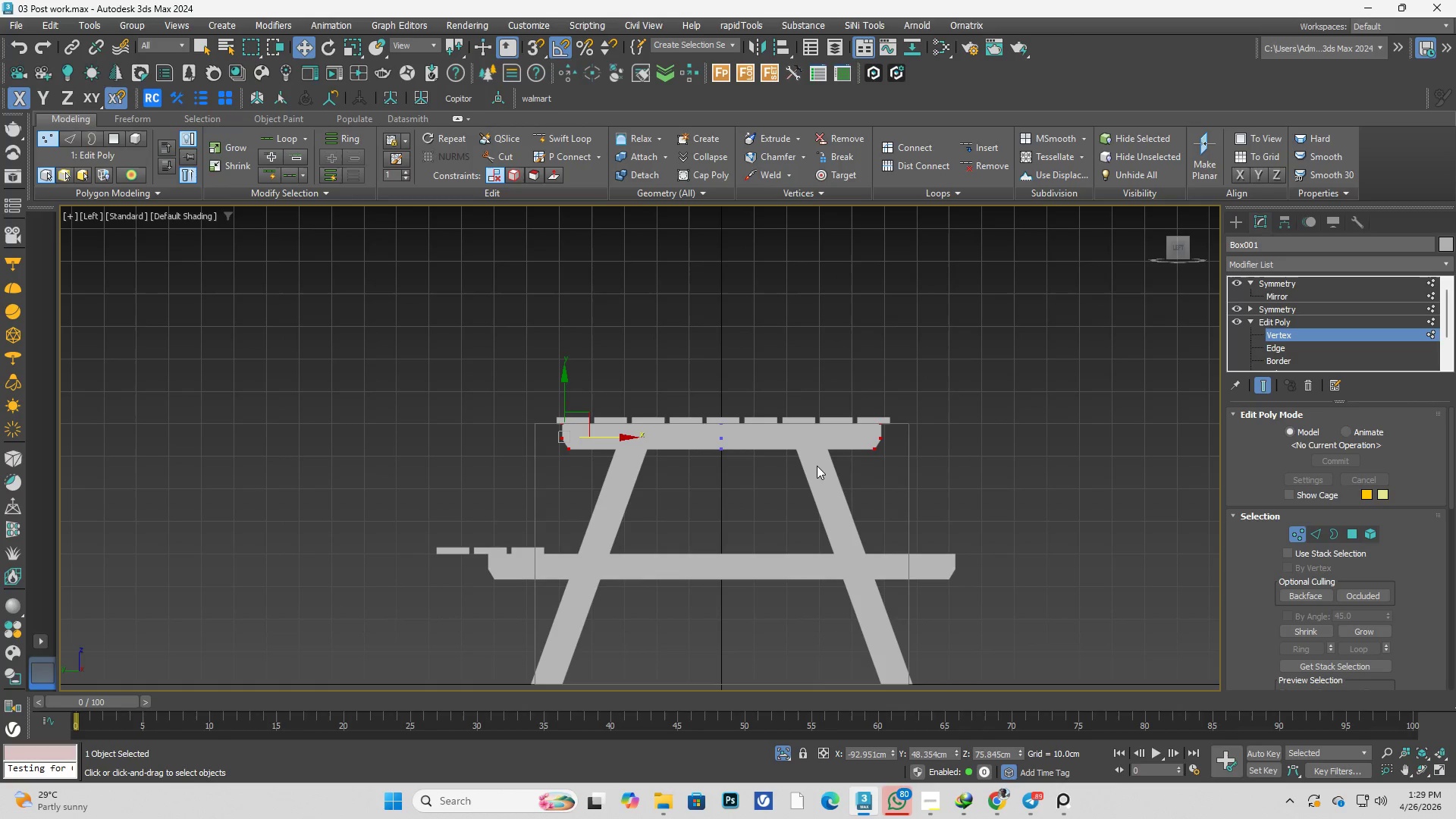 
hold_key(key=AltLeft, duration=0.53)
 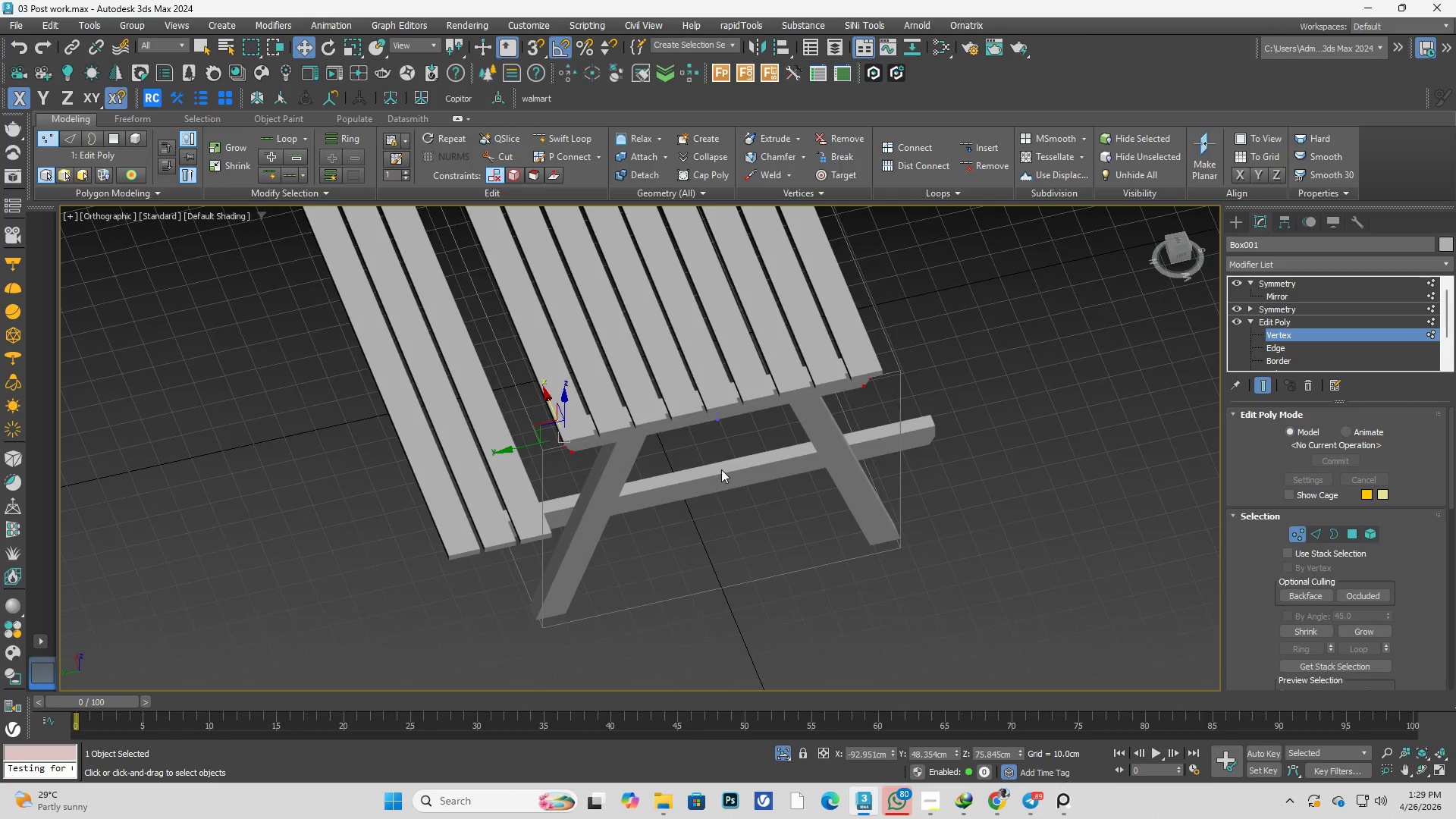 
hold_key(key=AltLeft, duration=1.03)
 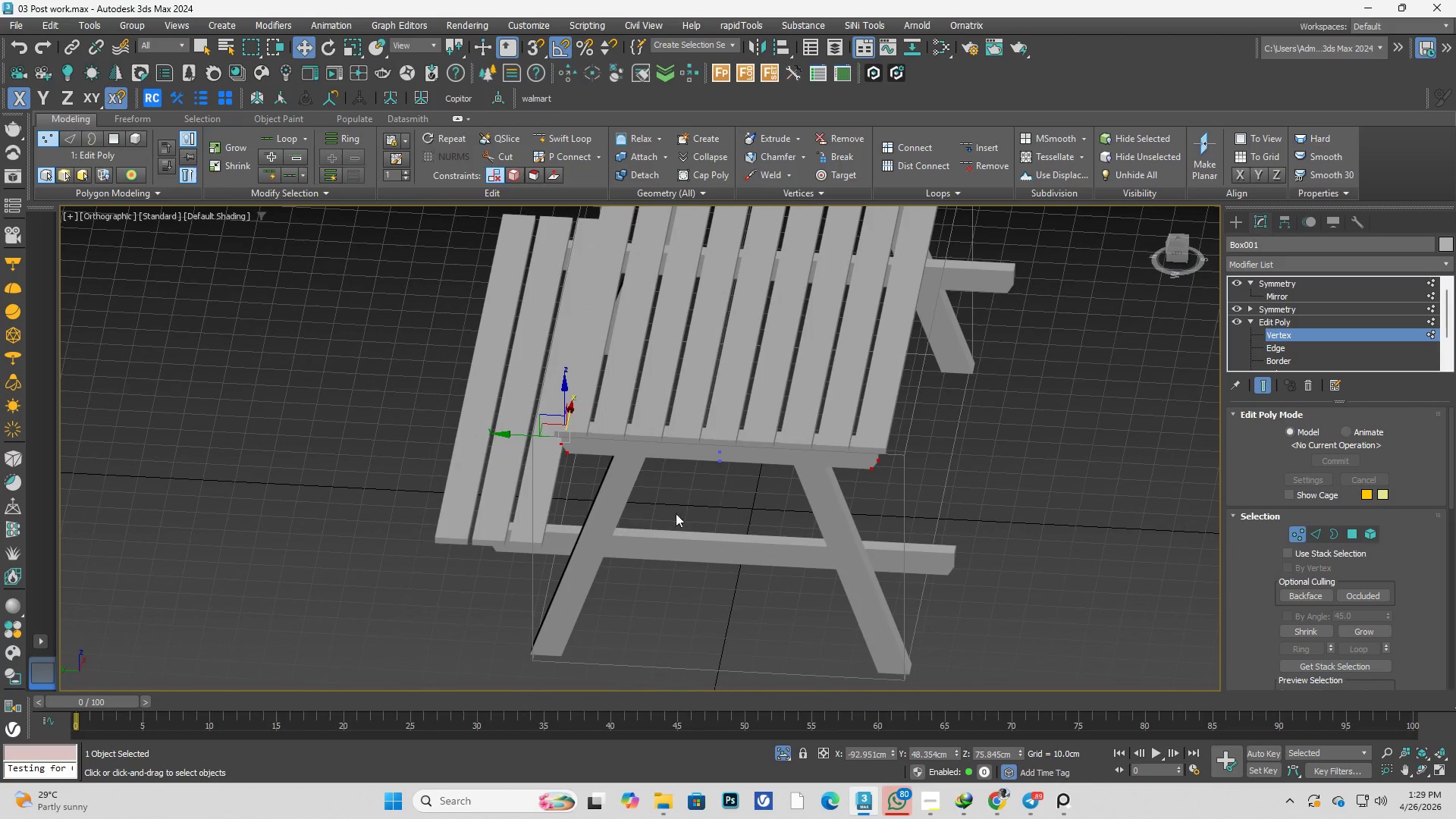 
key(Alt+AltLeft)
 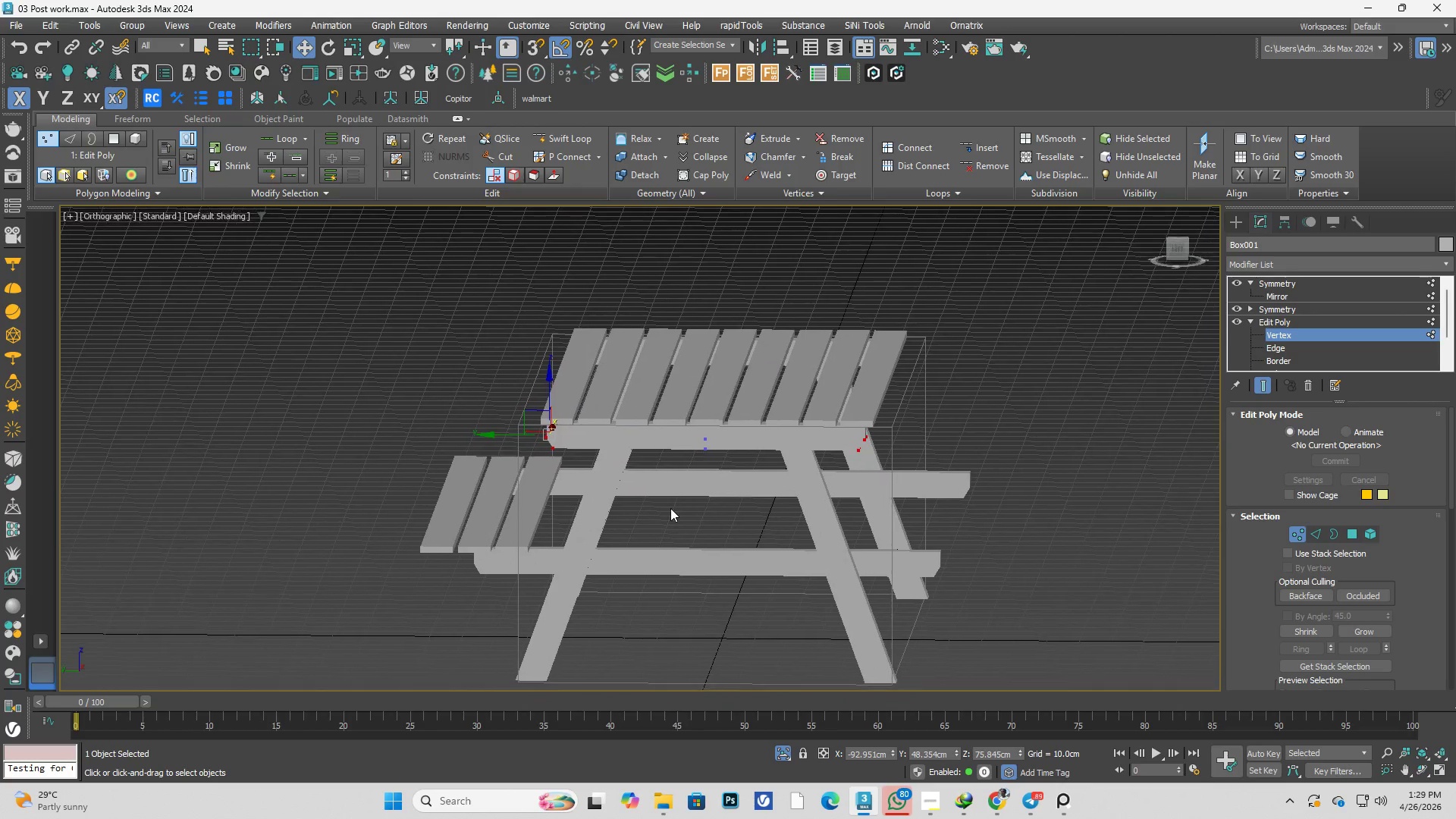 
key(L)
 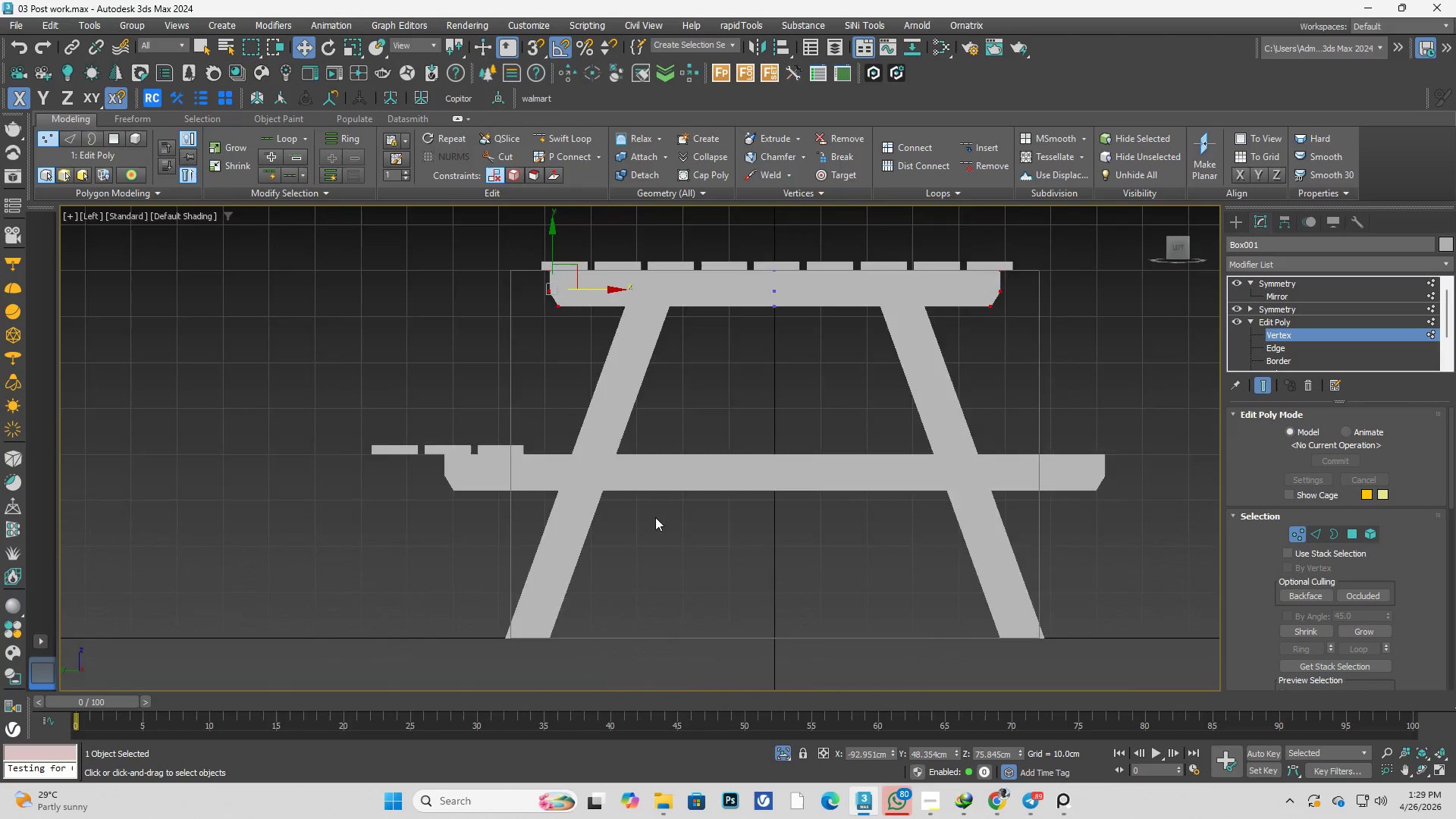 
scroll: coordinate [566, 490], scroll_direction: up, amount: 1.0
 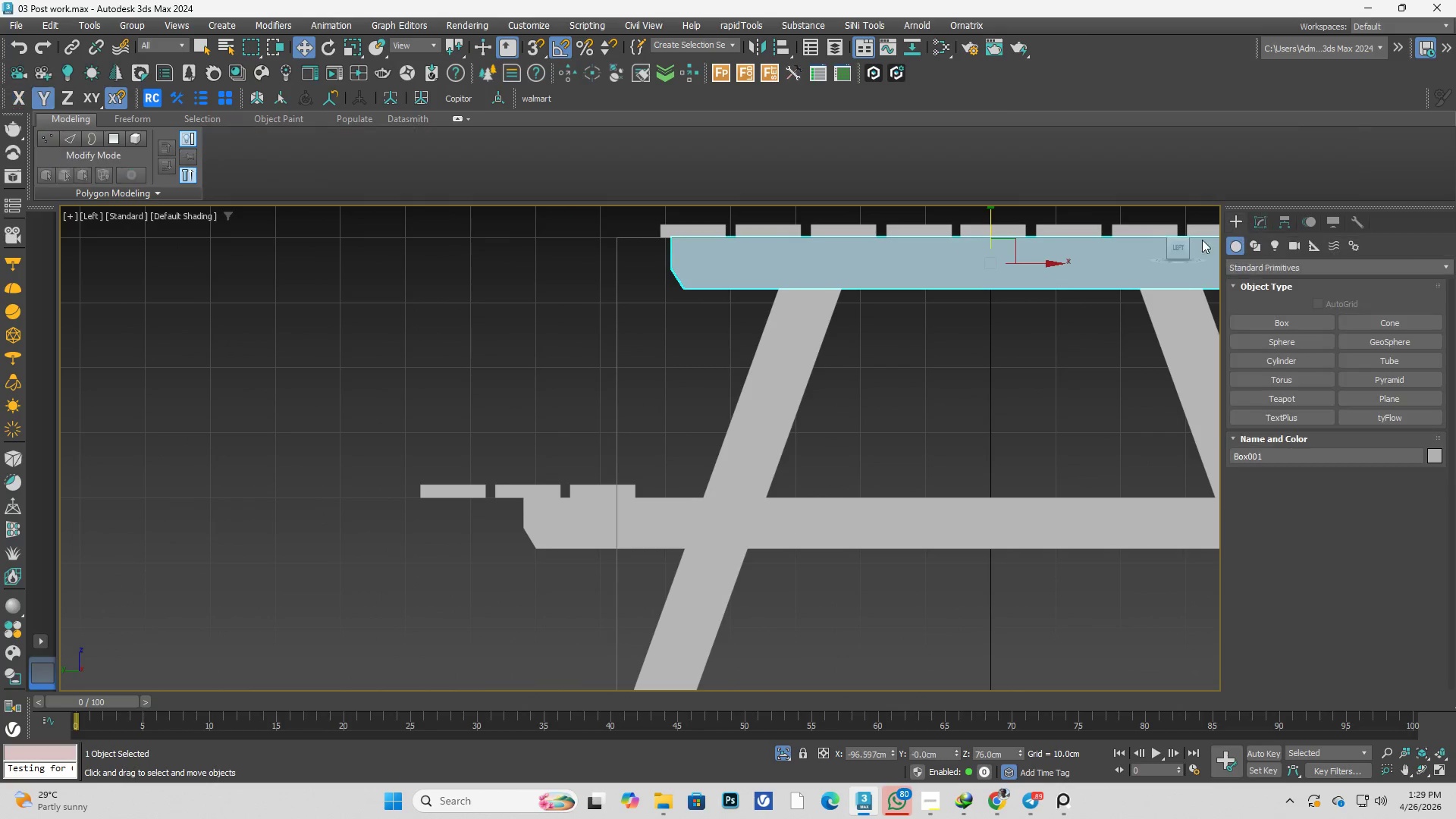 
double_click([943, 469])
 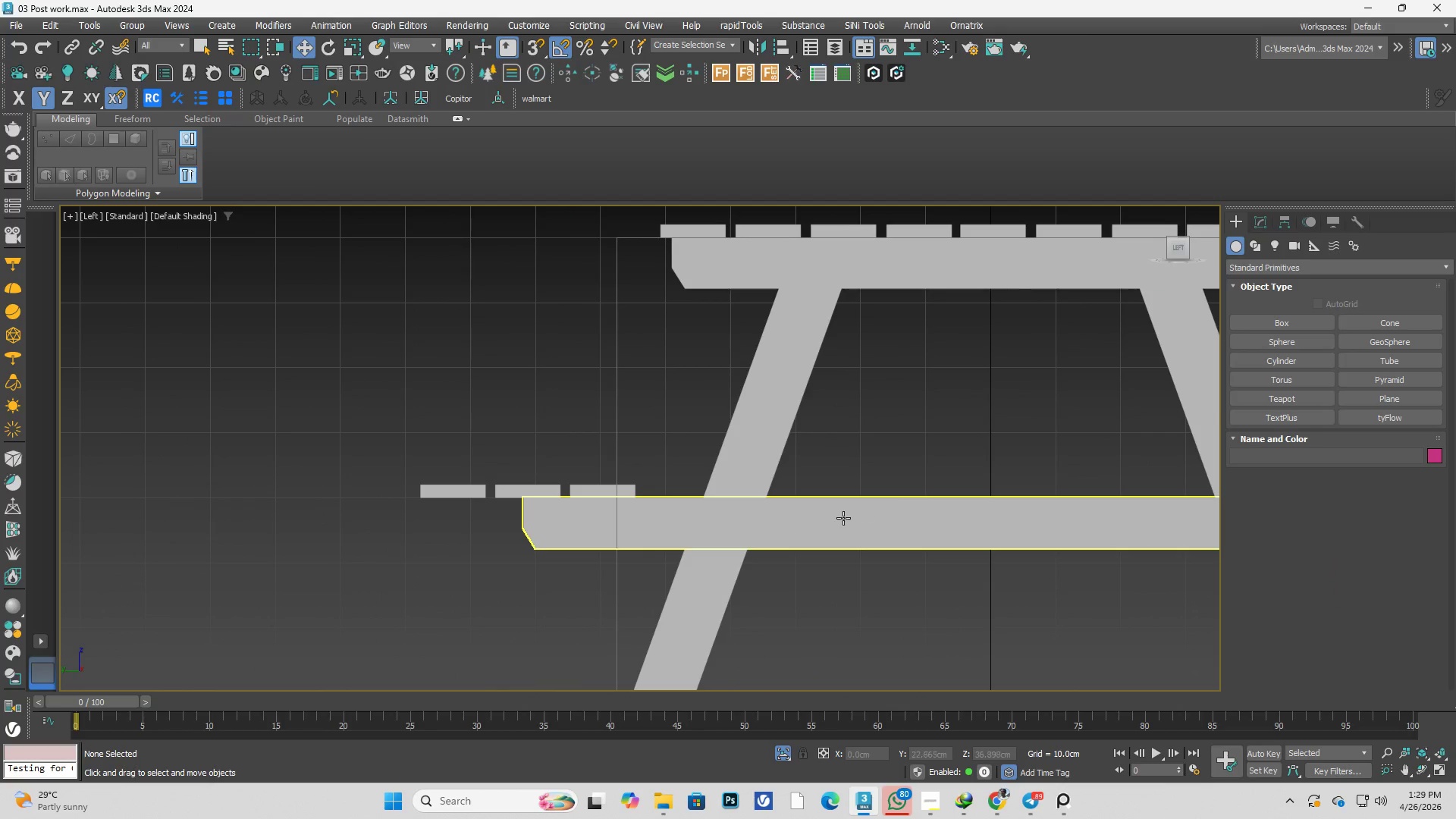 
triple_click([843, 518])
 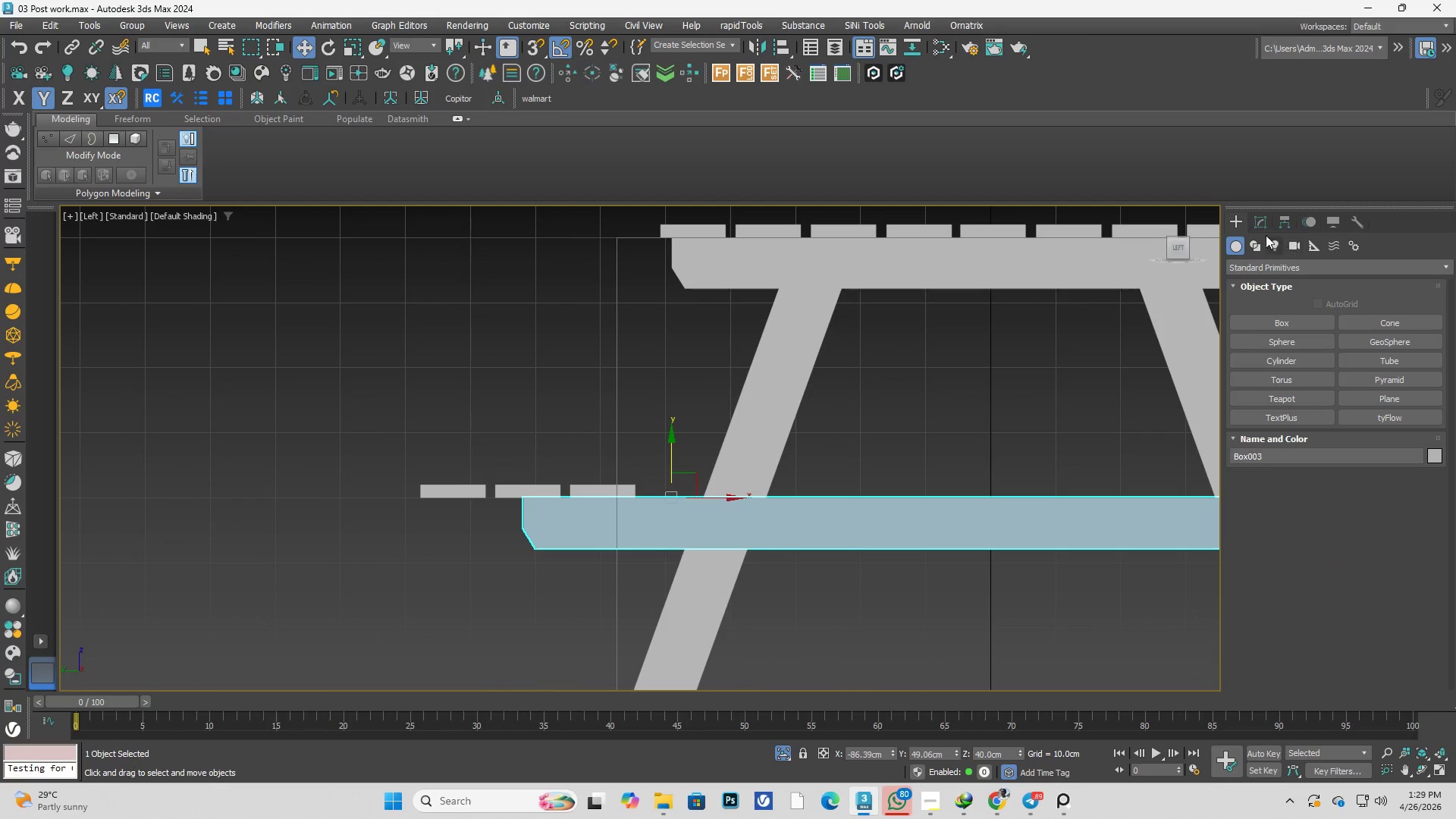 
left_click([1263, 221])
 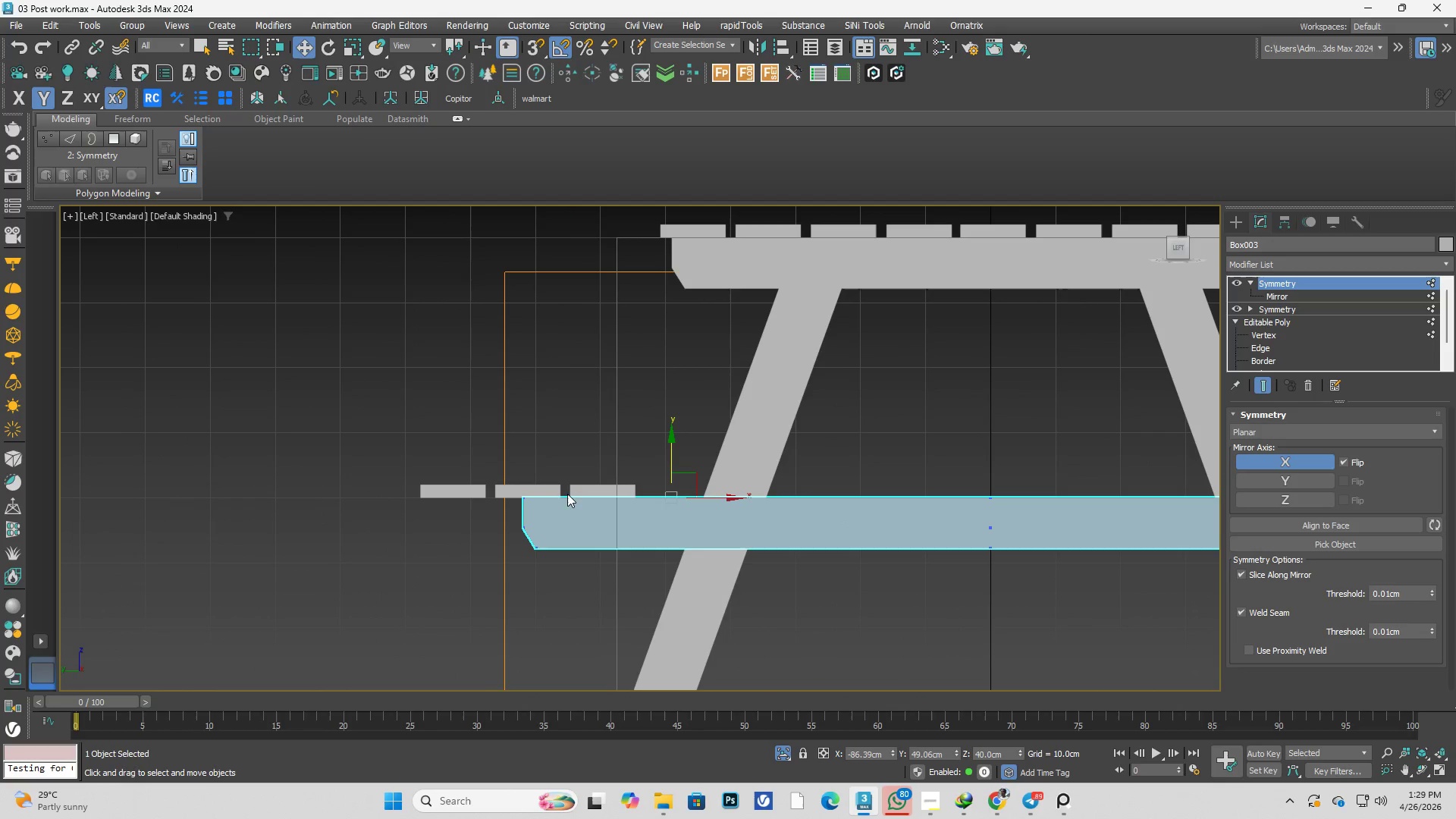 
double_click([587, 494])
 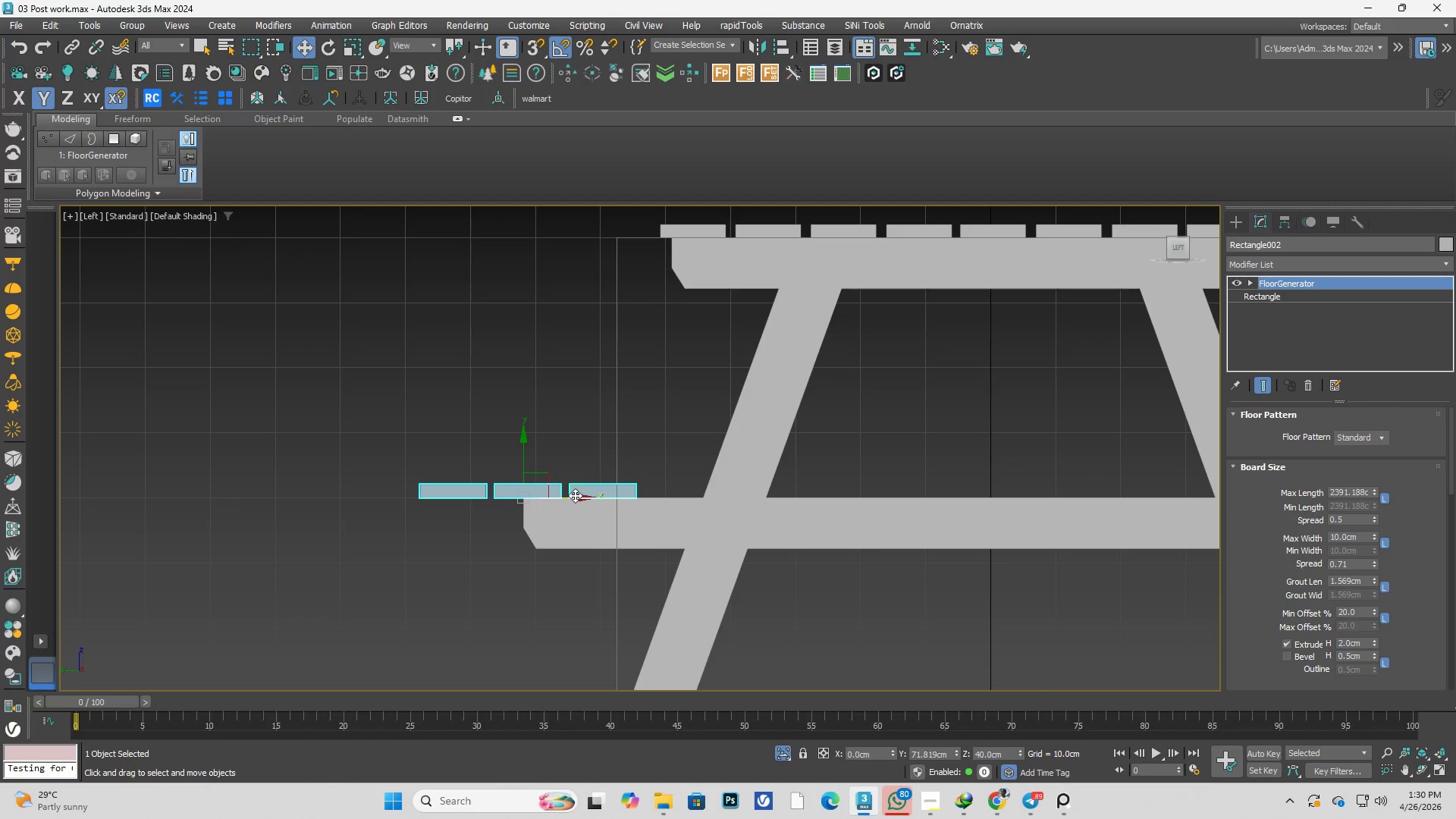 
left_click_drag(start_coordinate=[572, 495], to_coordinate=[545, 496])
 